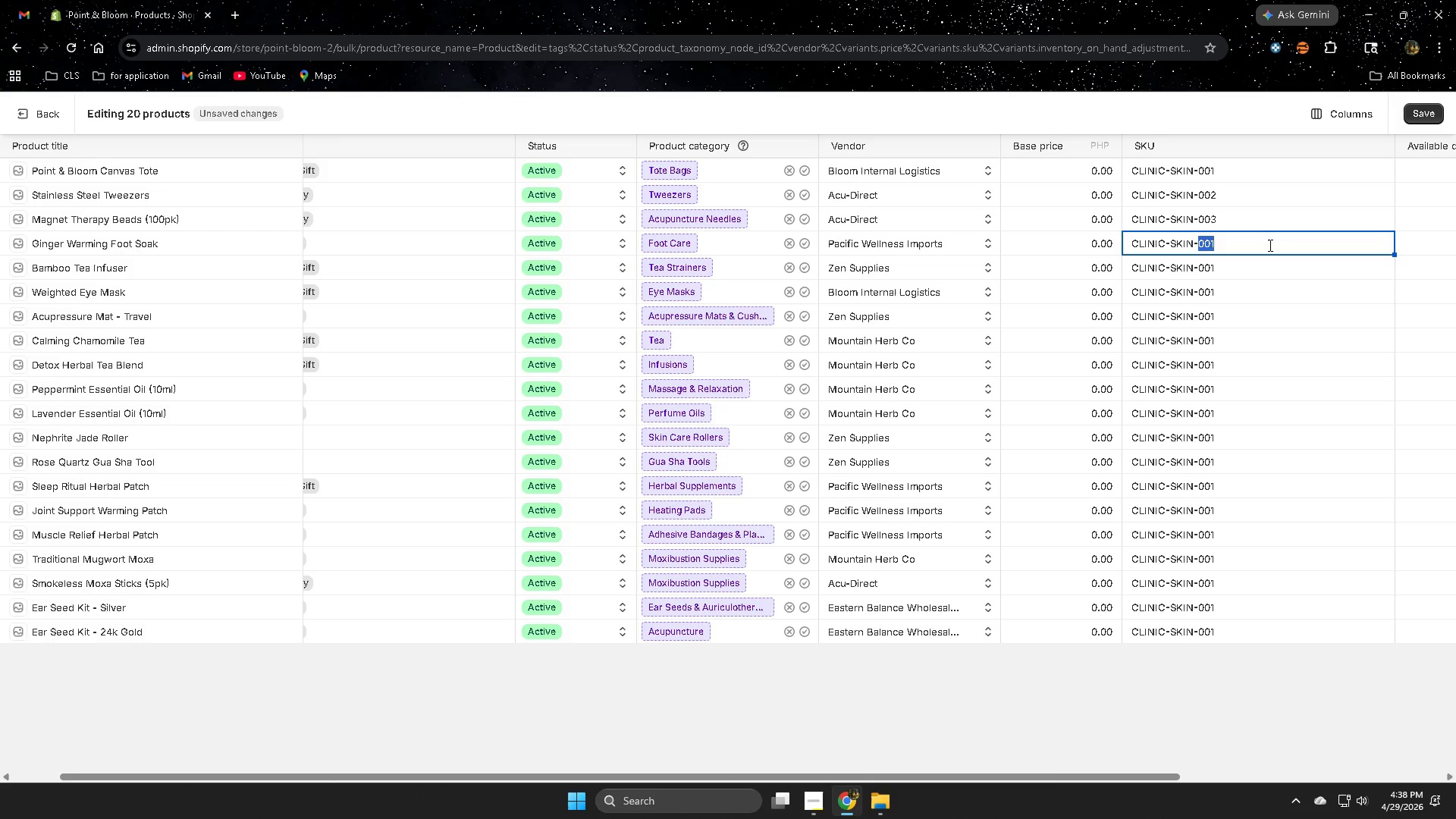 
key(ArrowRight)
 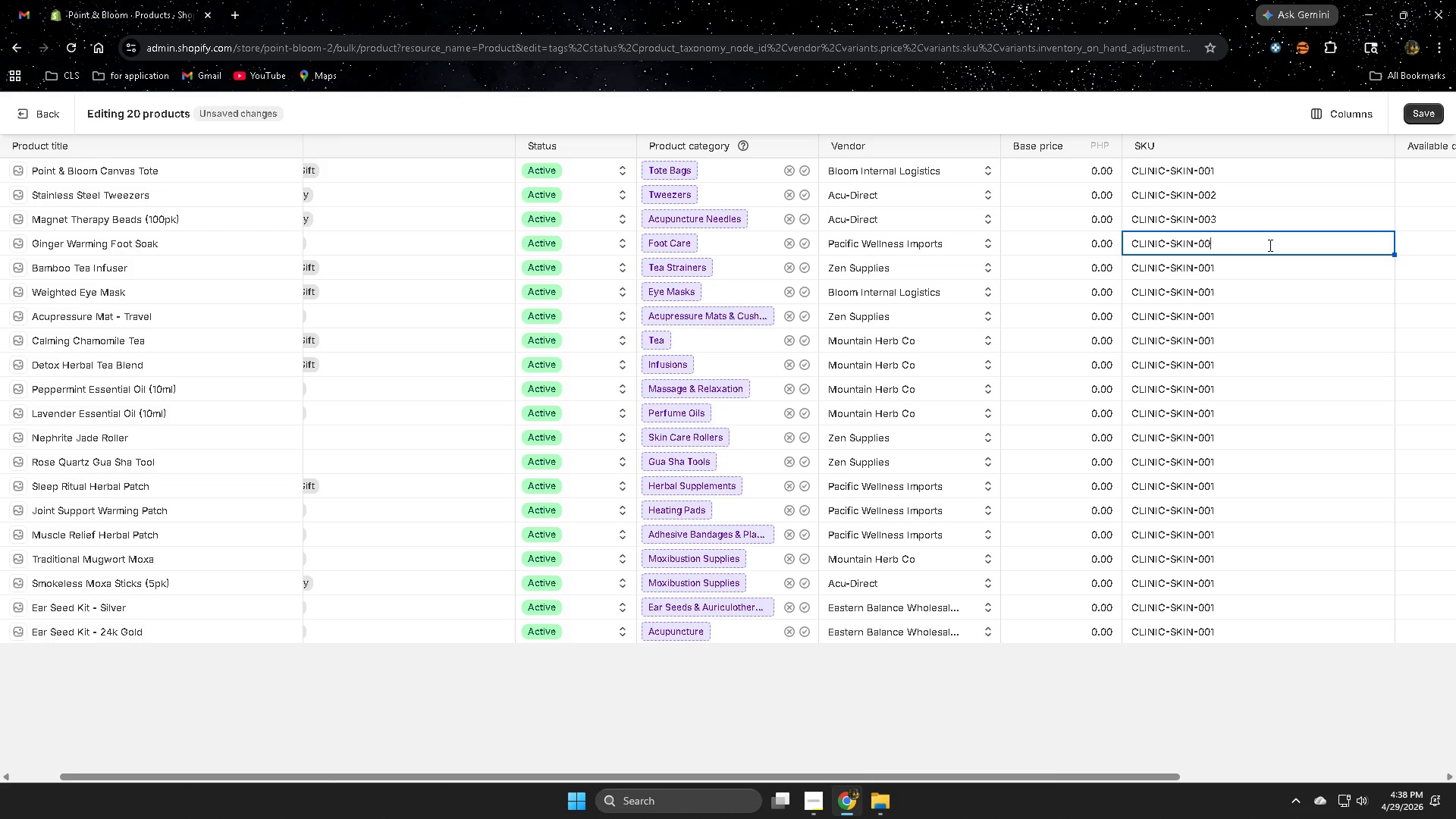 
key(Backspace)
 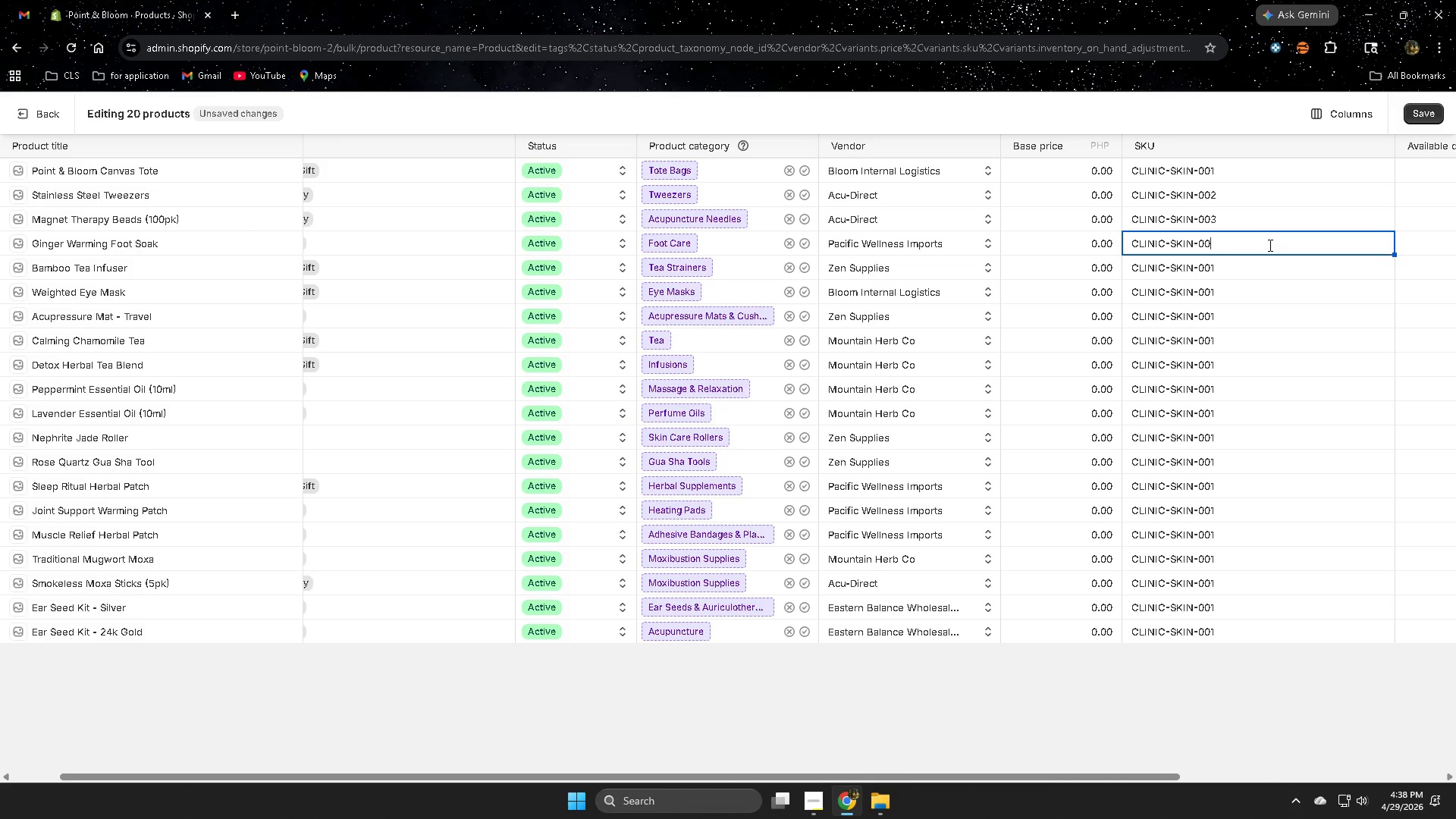 
key(Numpad4)
 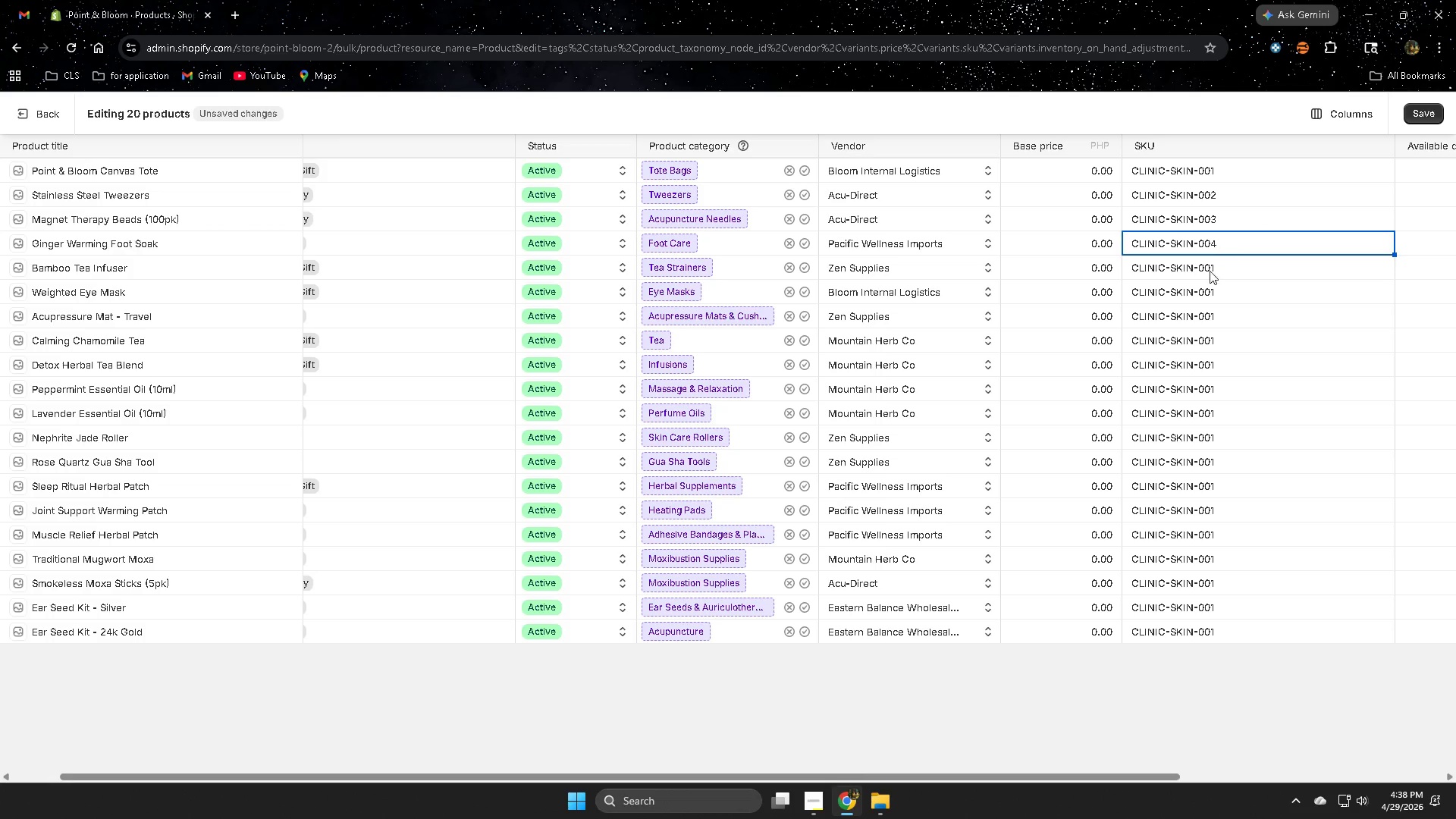 
double_click([1236, 268])
 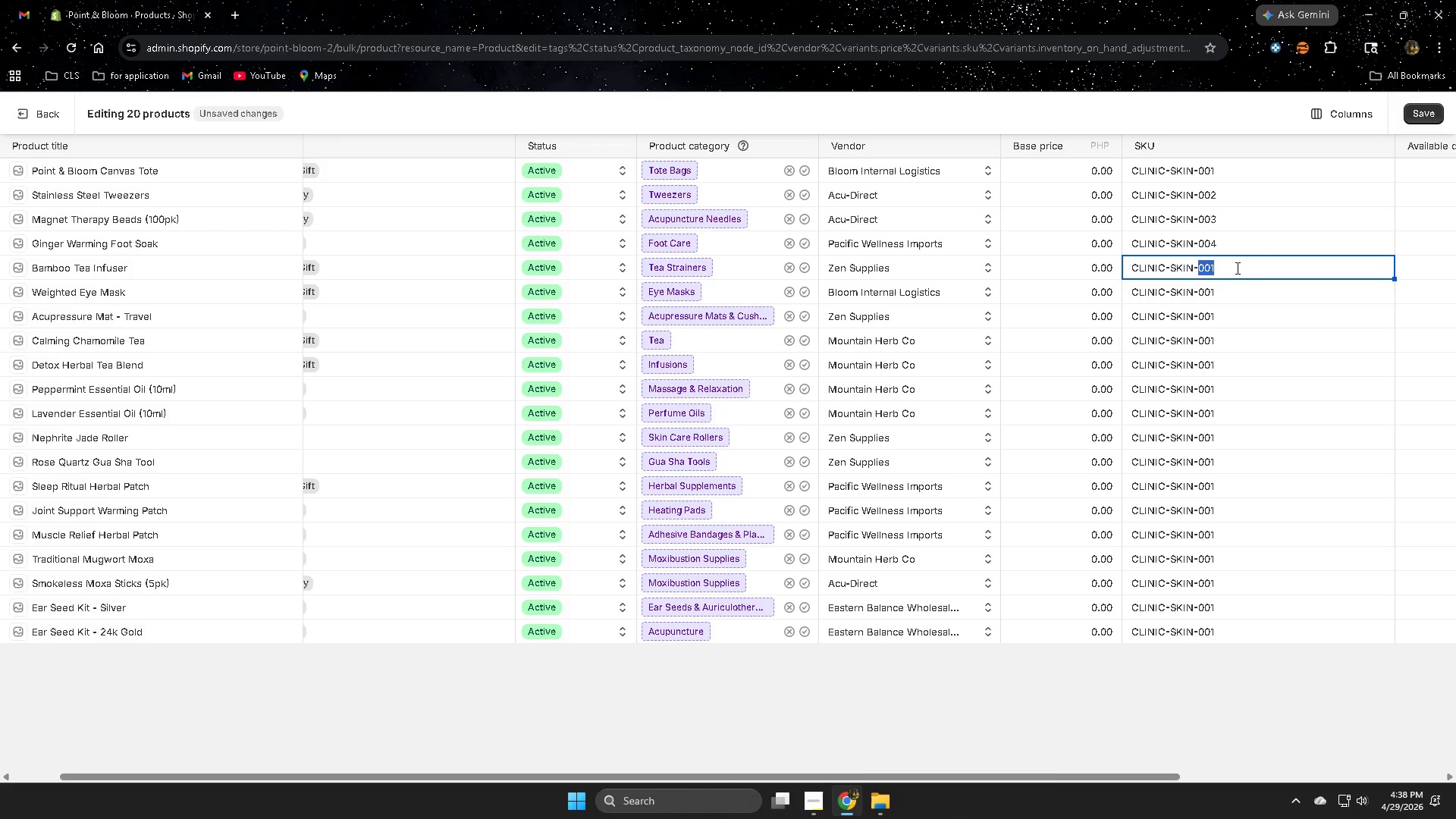 
key(ArrowRight)
 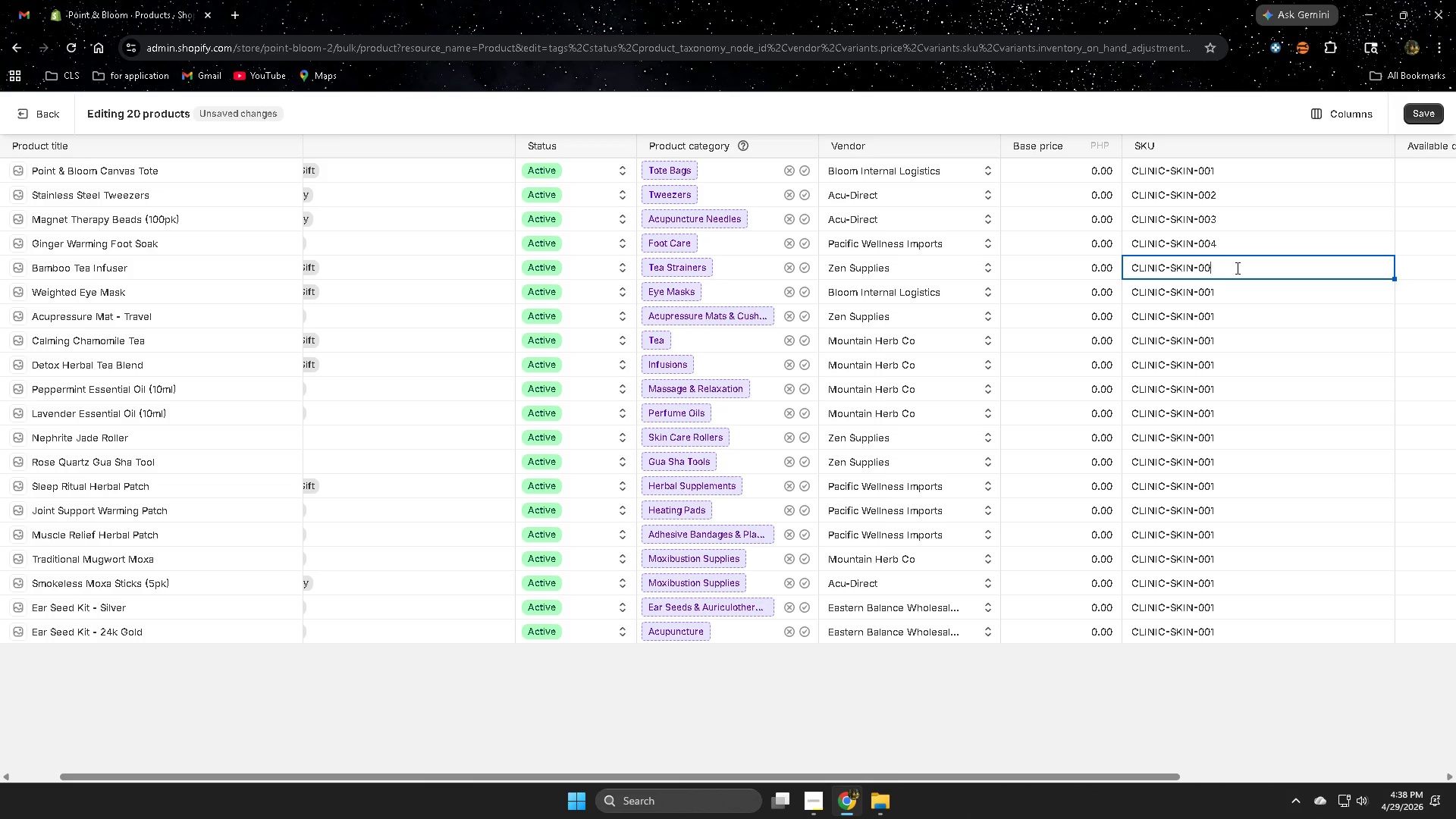 
key(Backspace)
 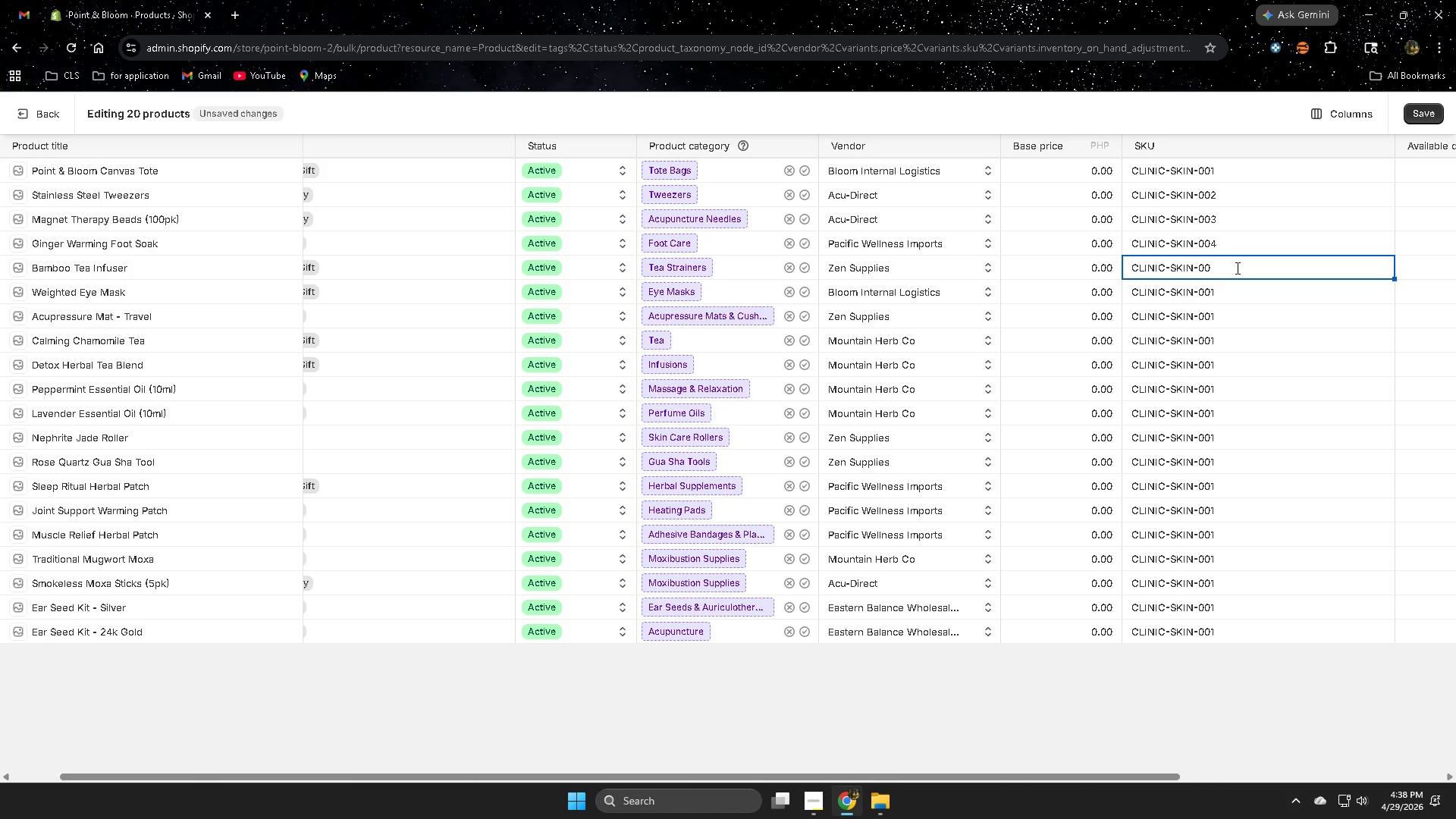 
key(Numpad5)
 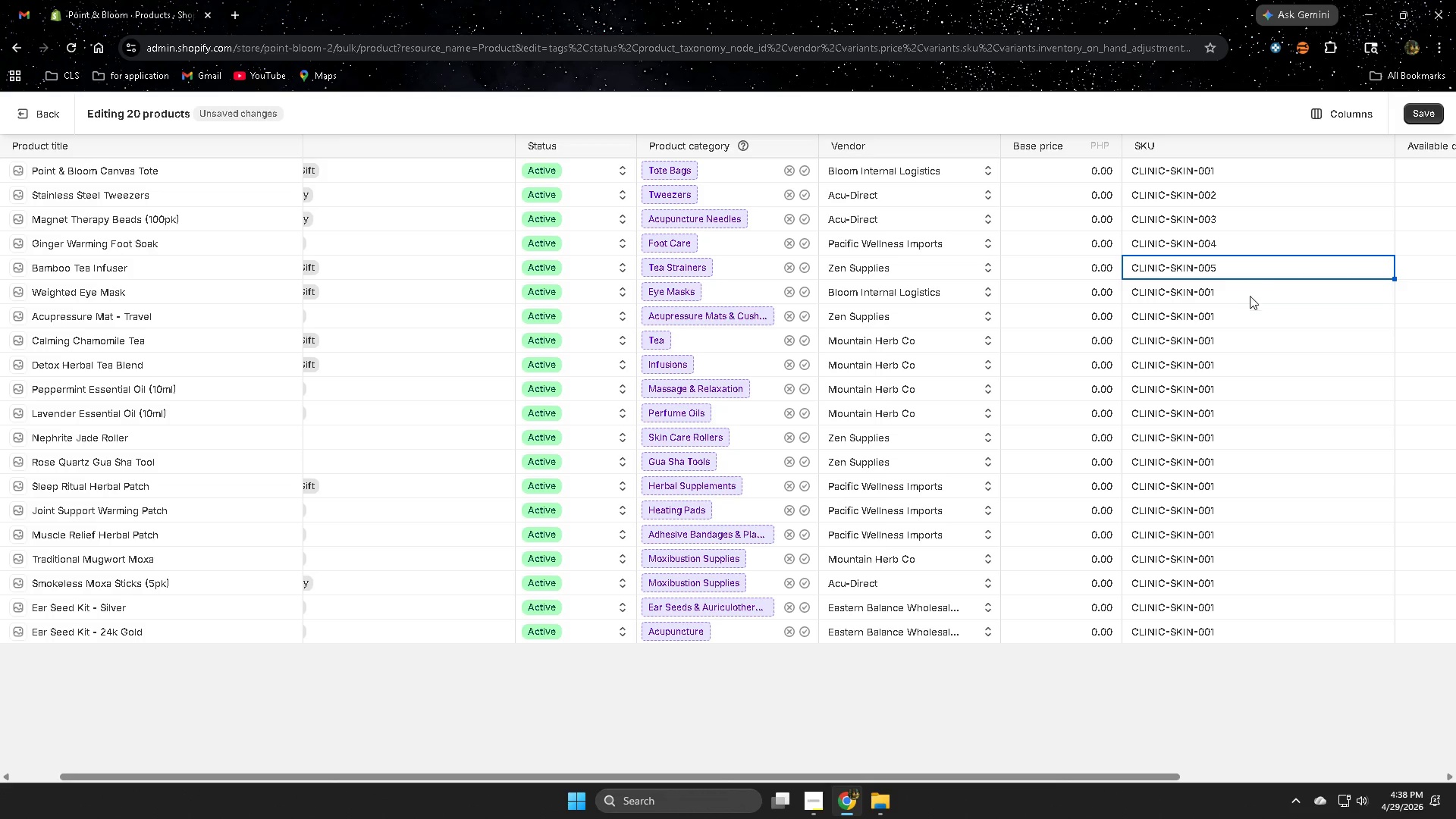 
double_click([1249, 297])
 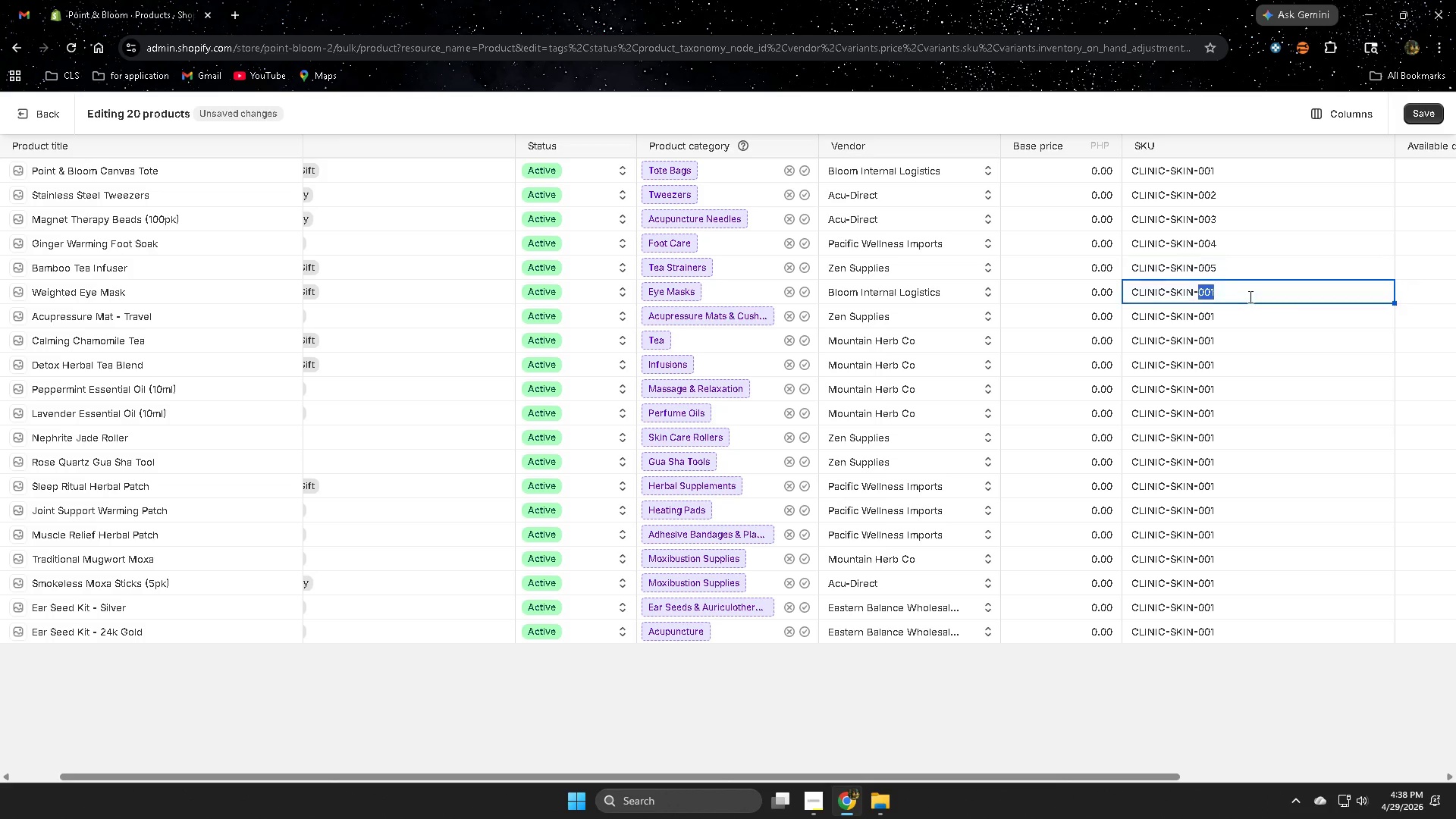 
triple_click([1249, 297])
 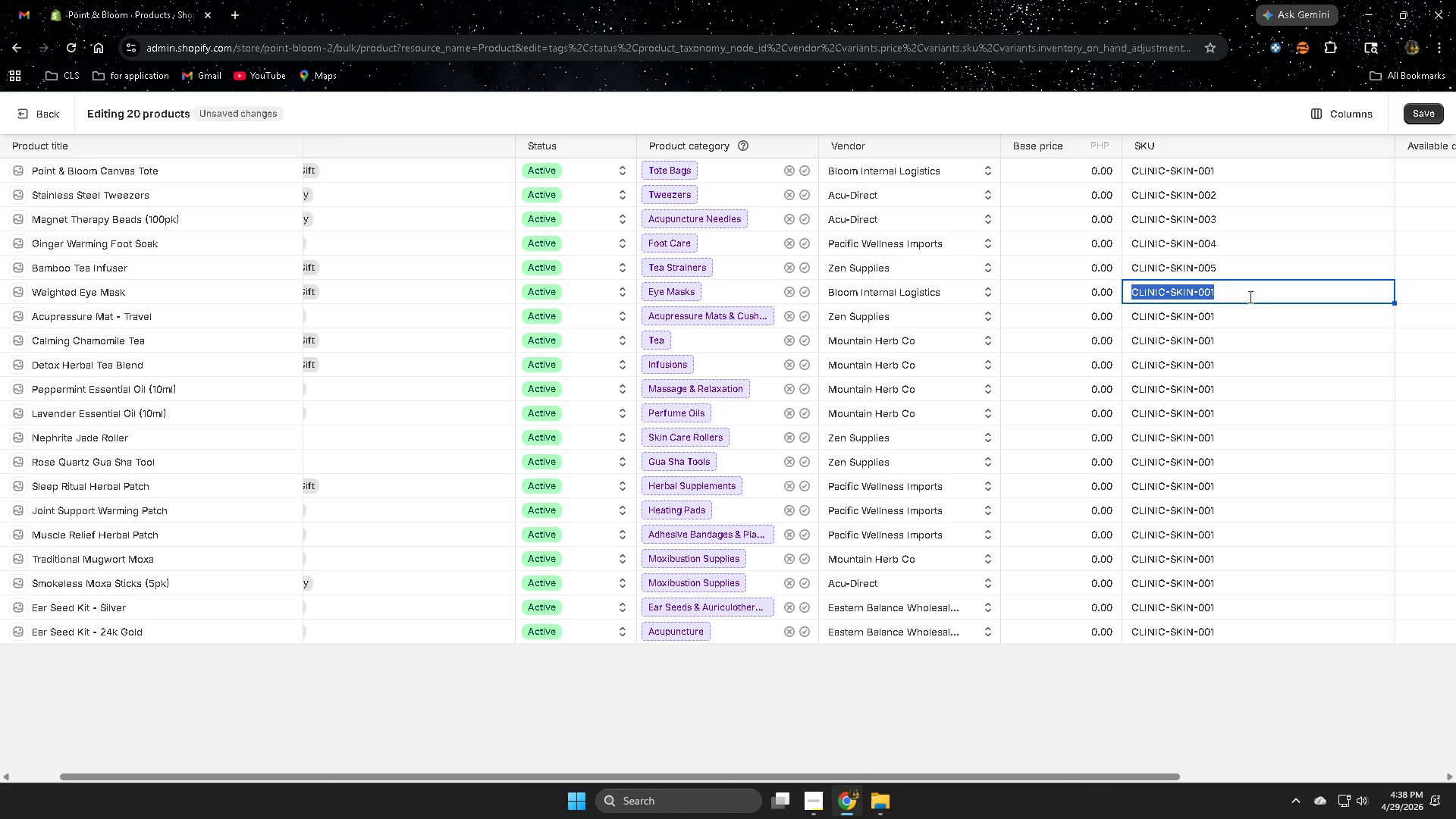 
key(ArrowRight)
 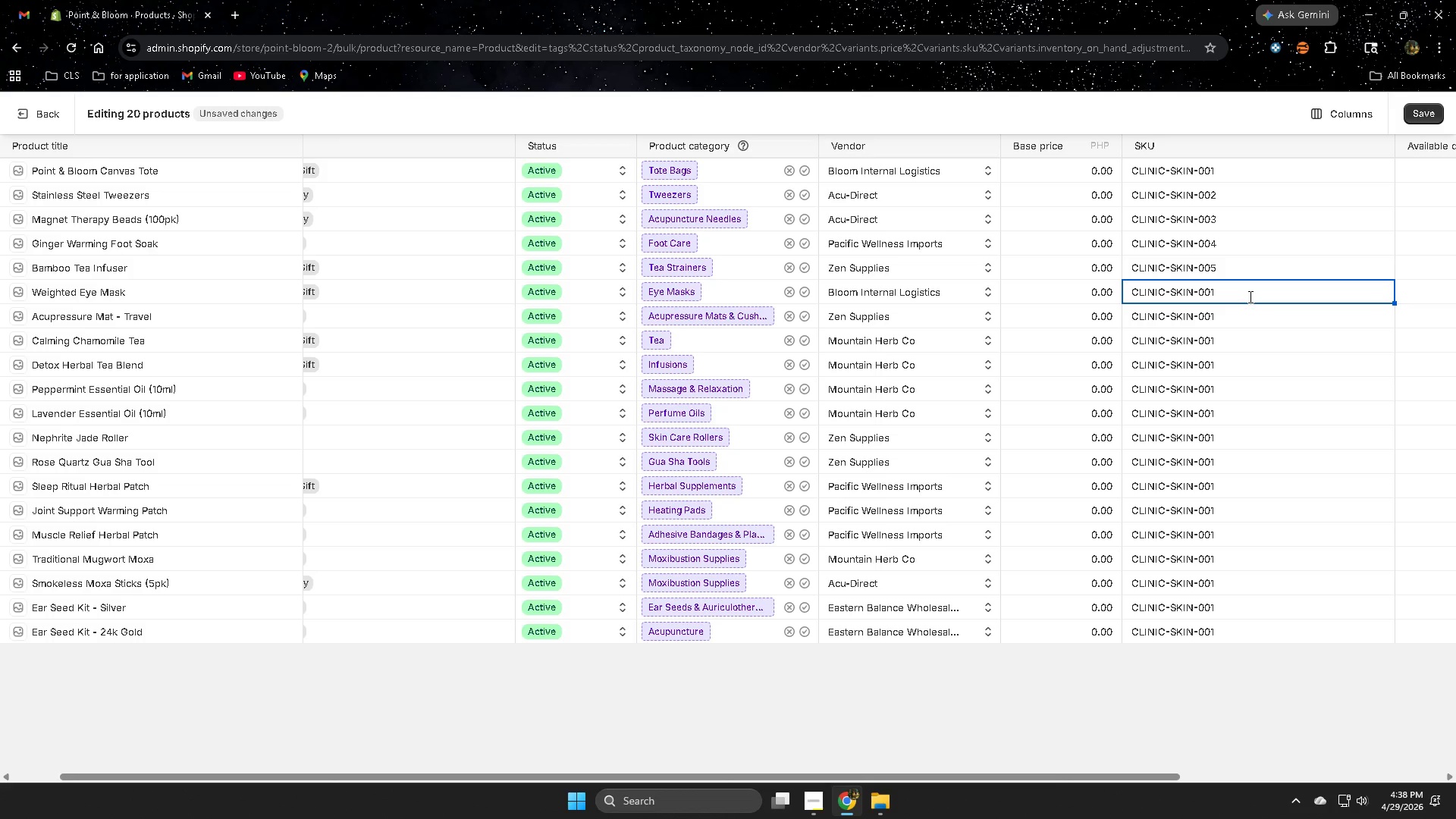 
key(Backspace)
 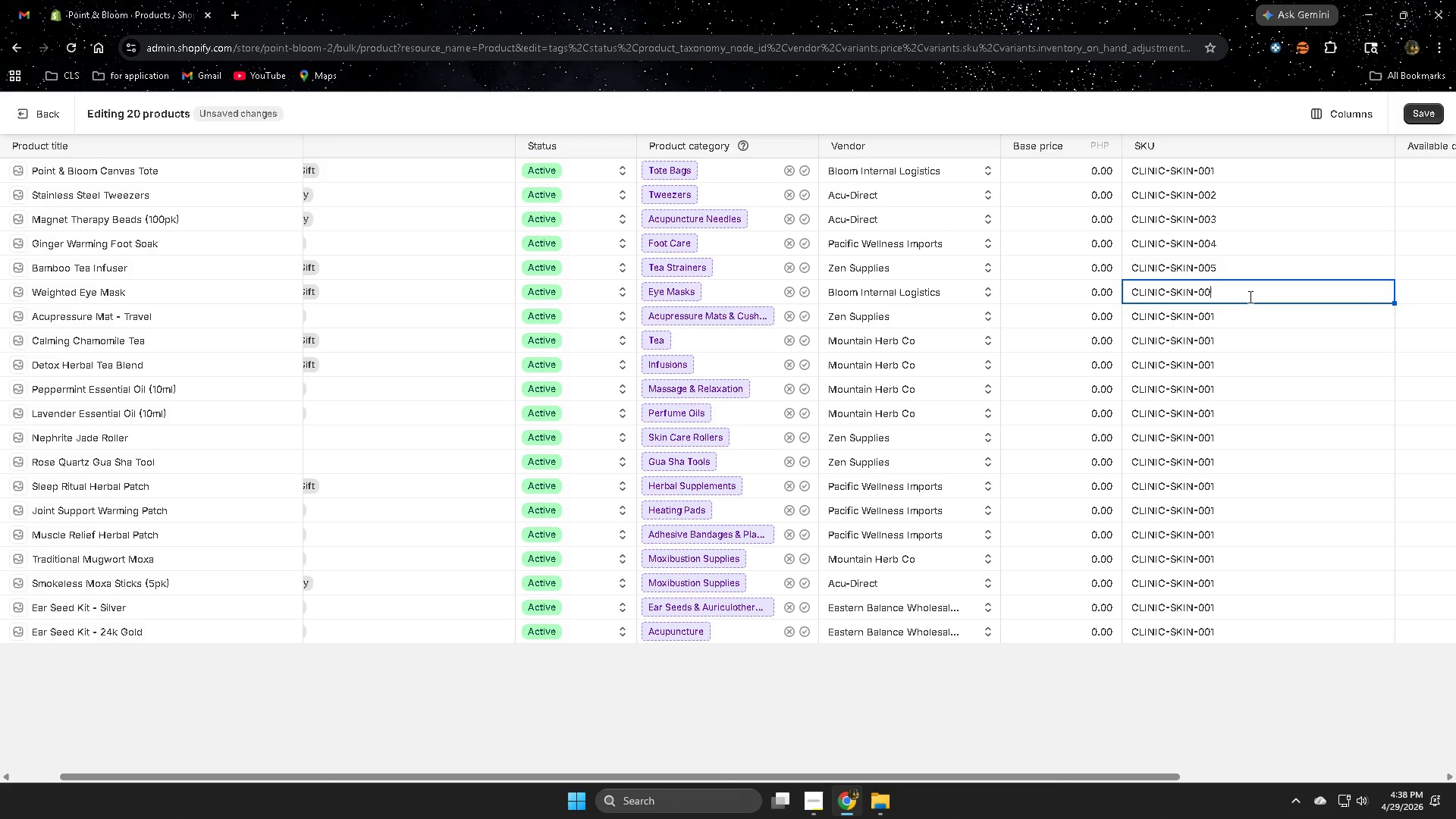 
key(Numpad6)
 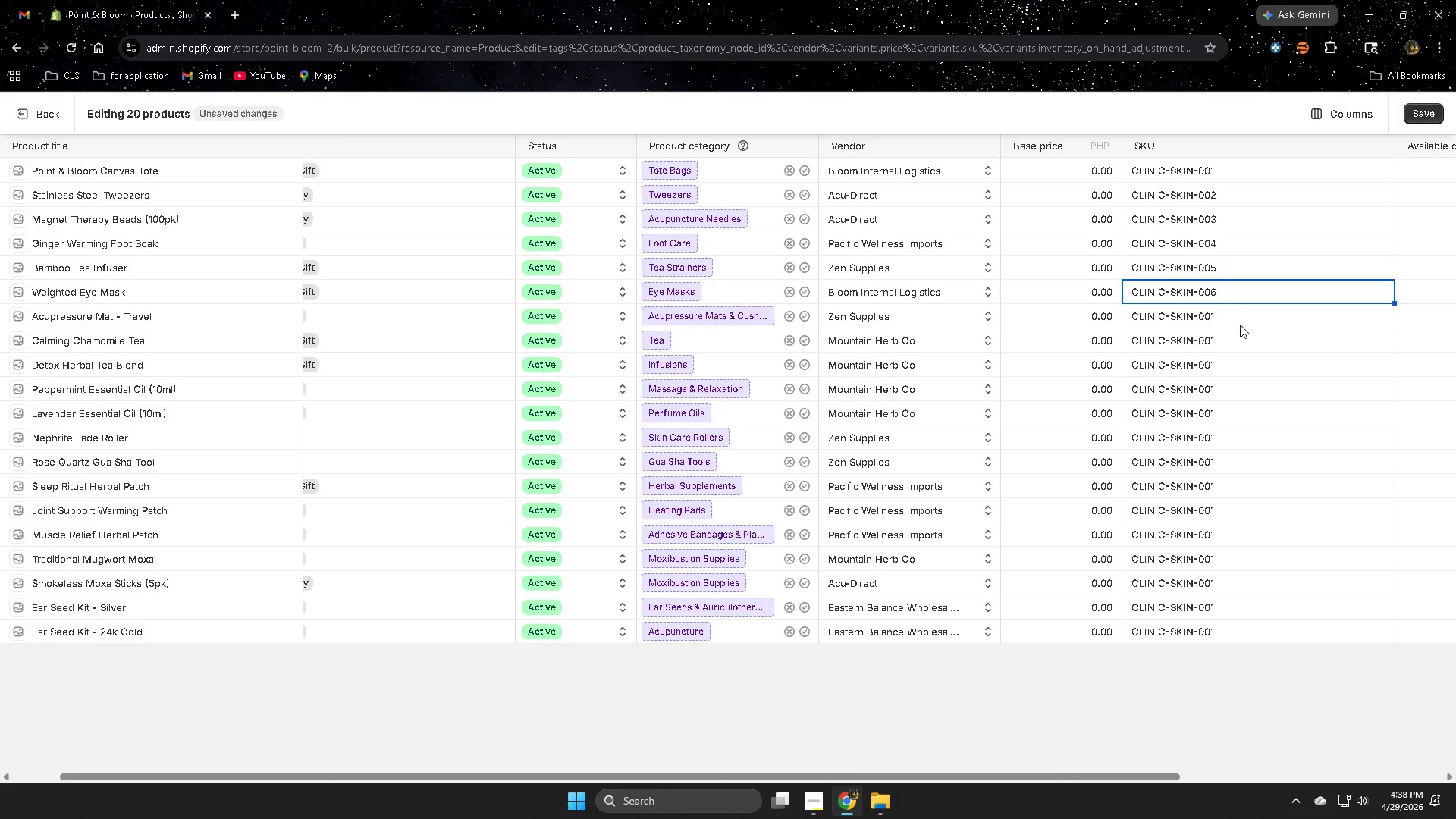 
double_click([1240, 325])
 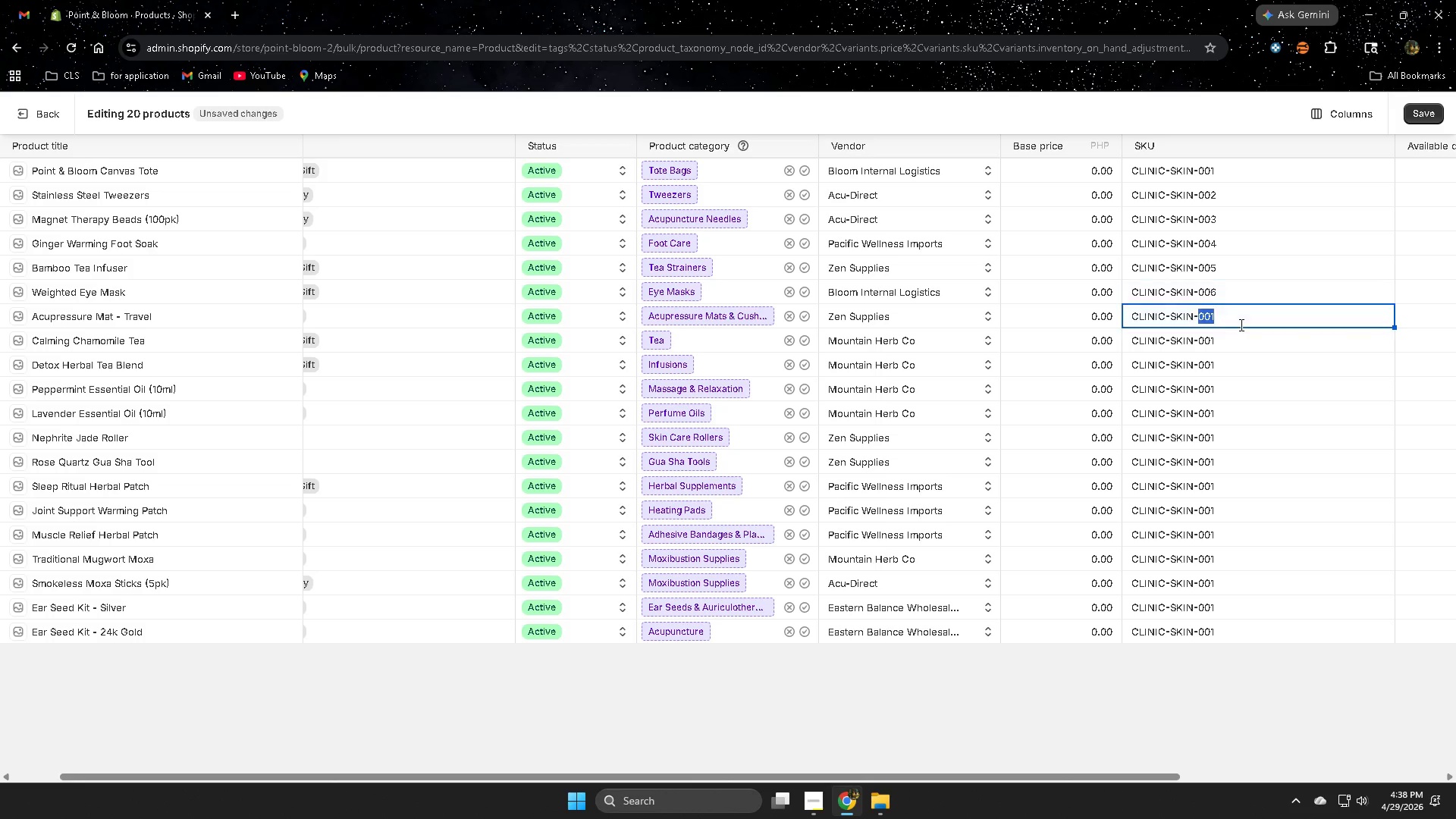 
triple_click([1240, 325])
 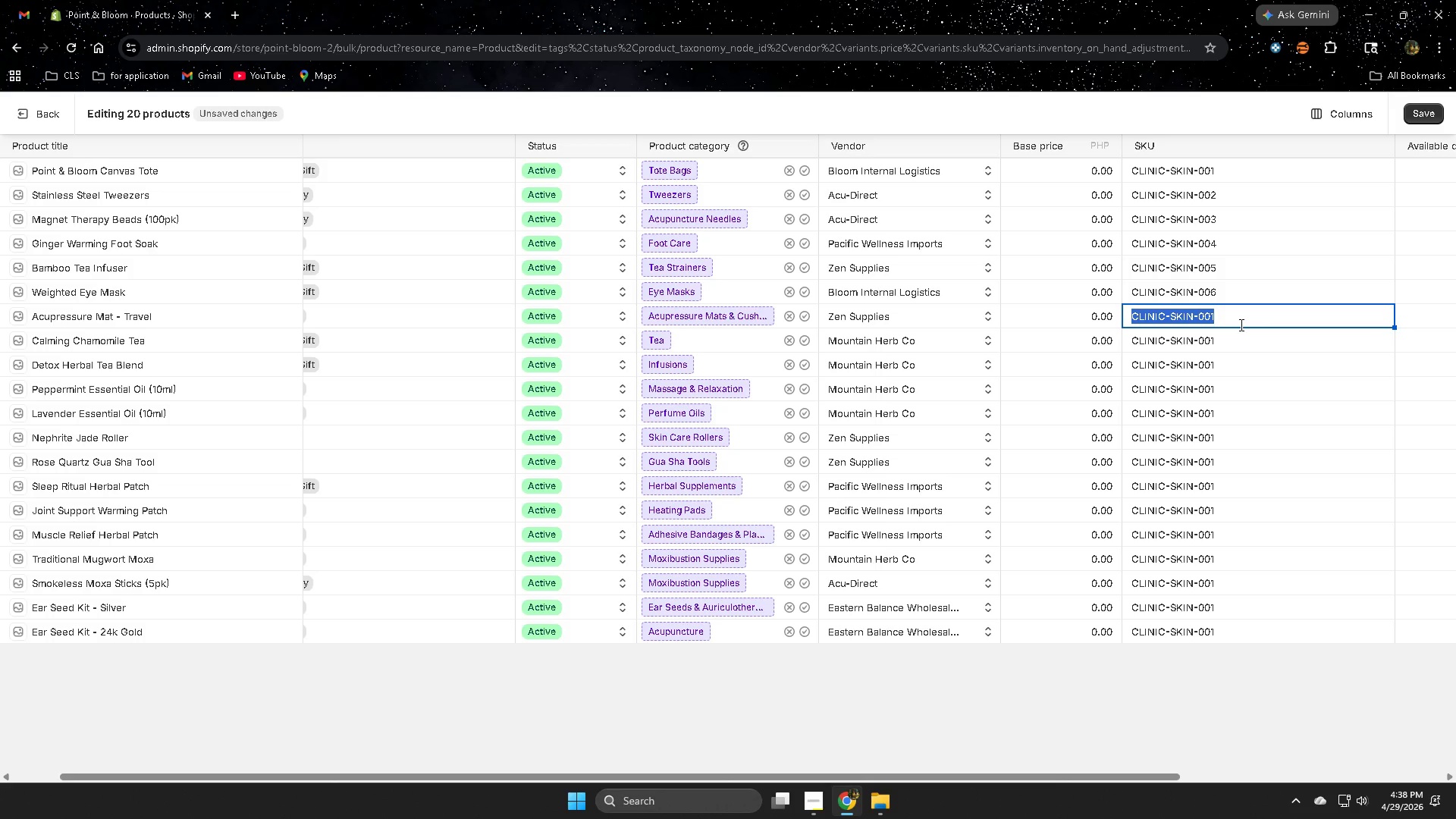 
key(ArrowRight)
 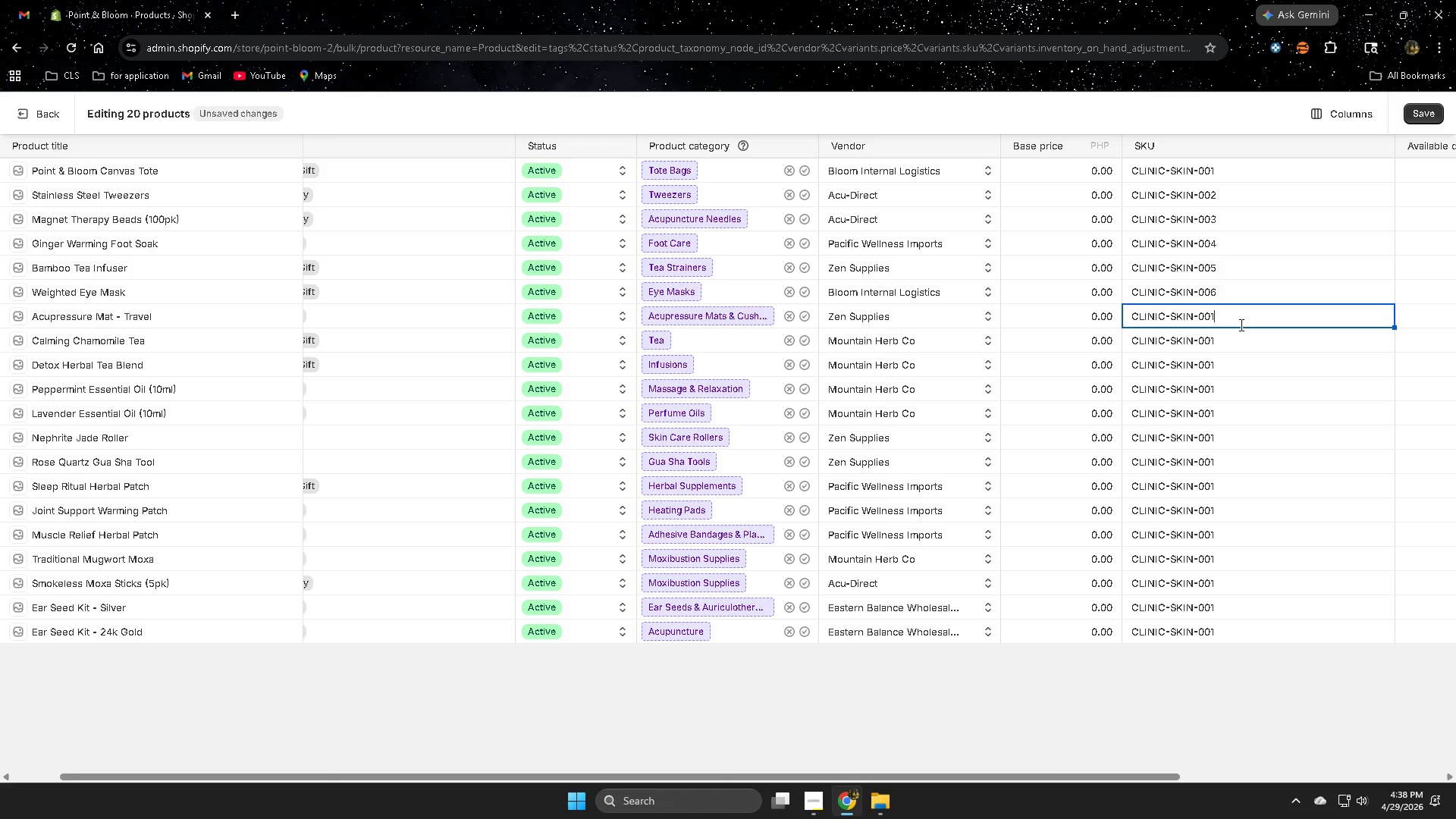 
key(Backspace)
 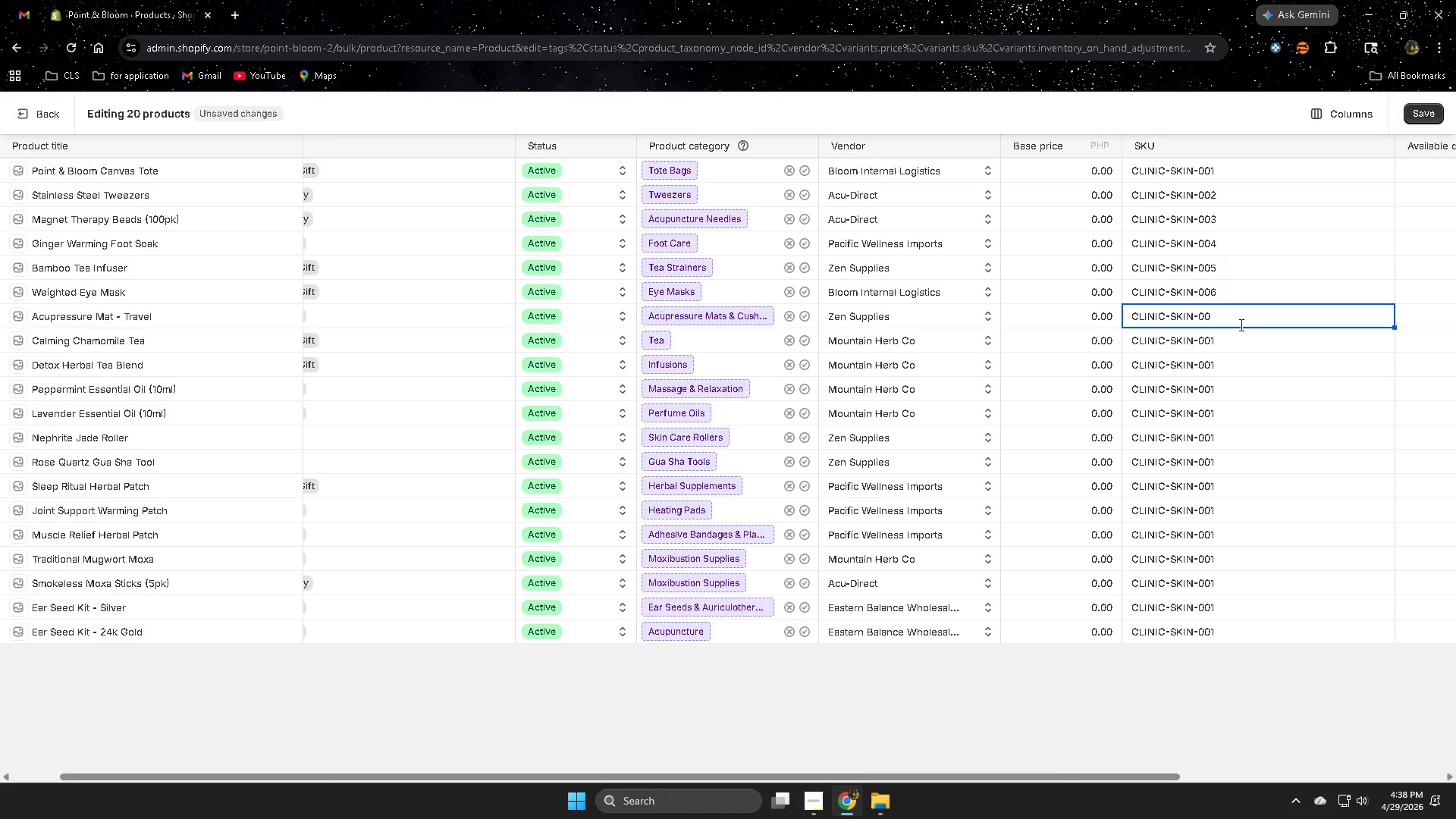 
key(Numpad7)
 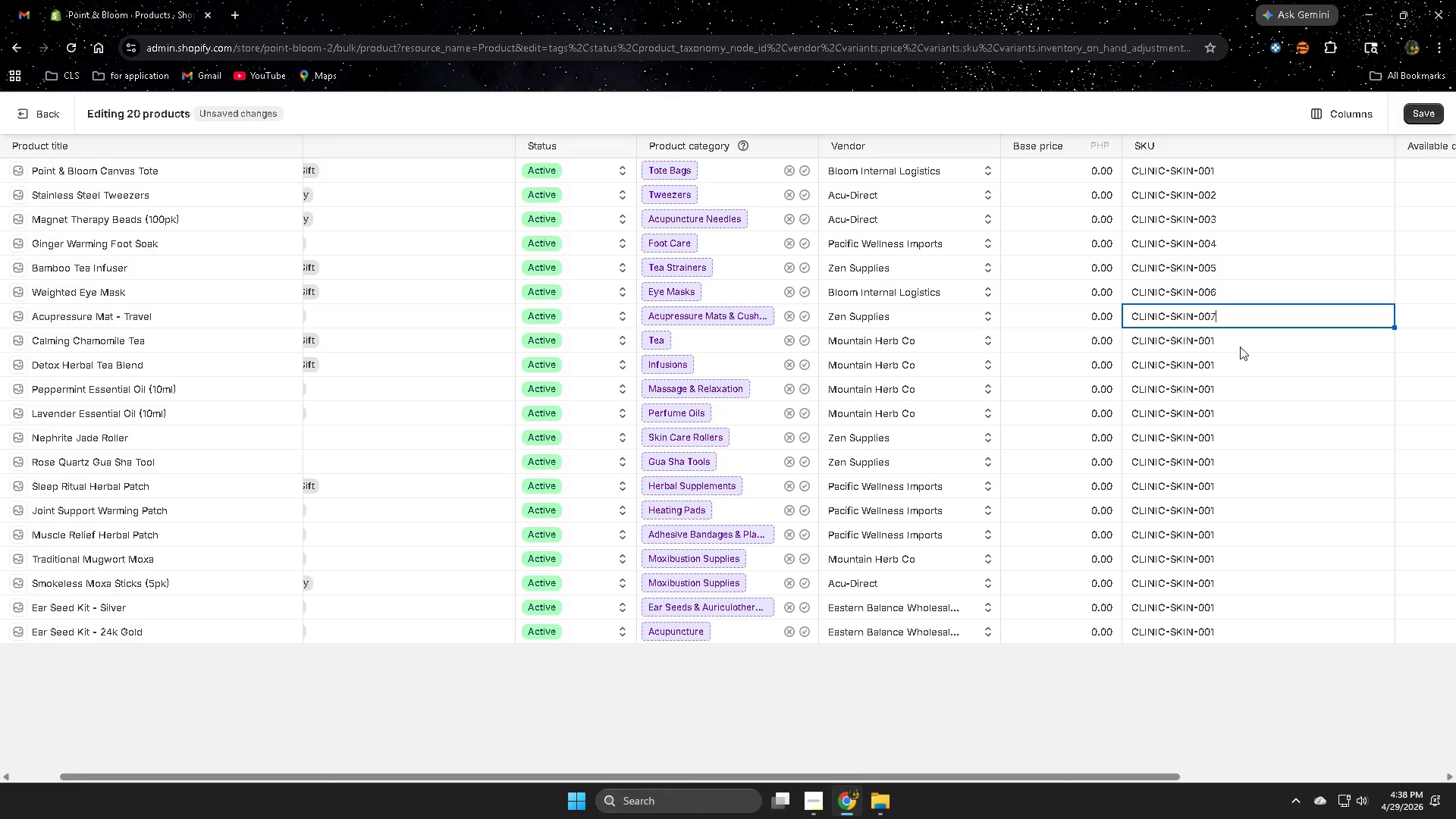 
double_click([1240, 346])
 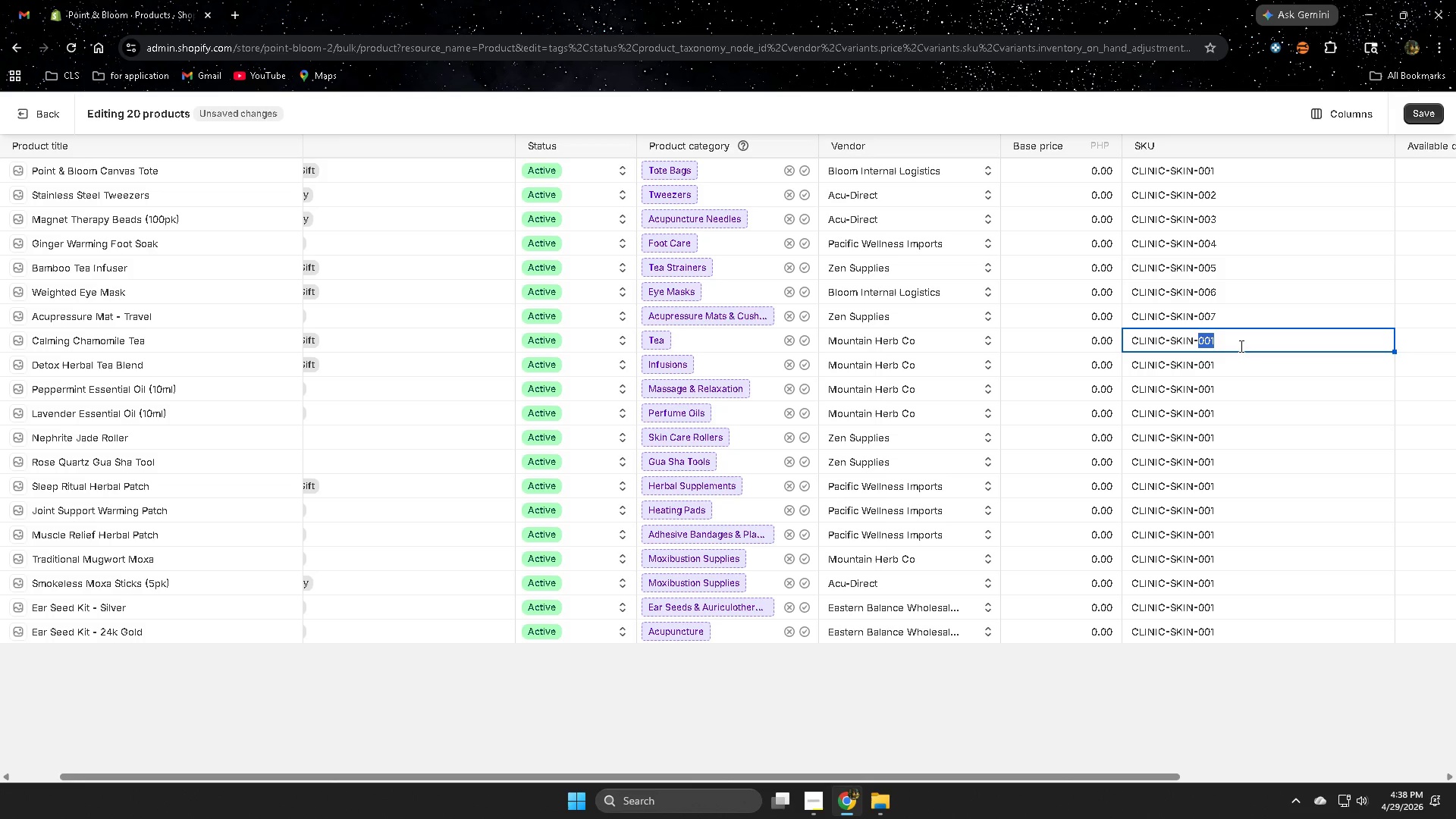 
key(ArrowRight)
 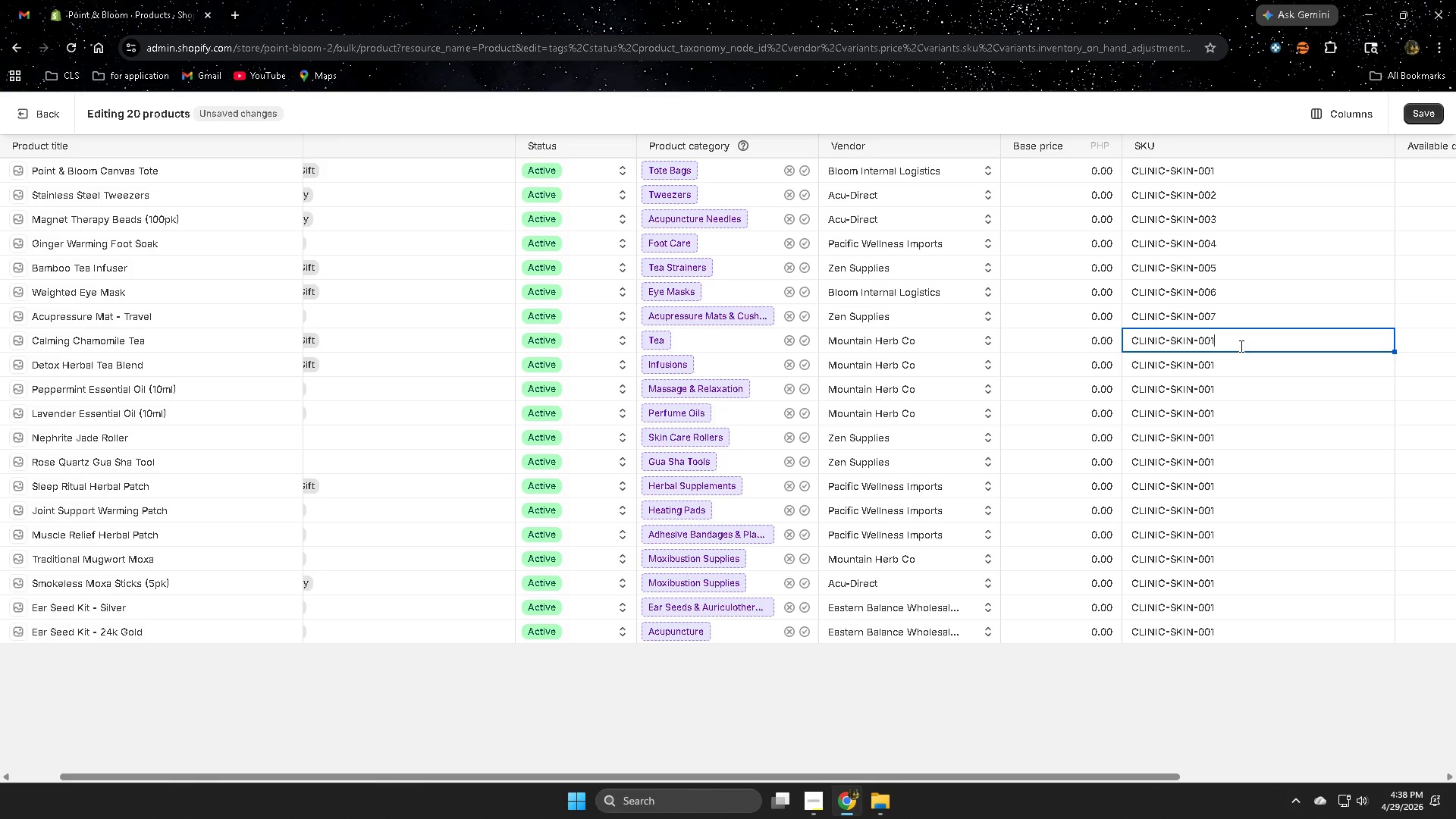 
key(Backspace)
 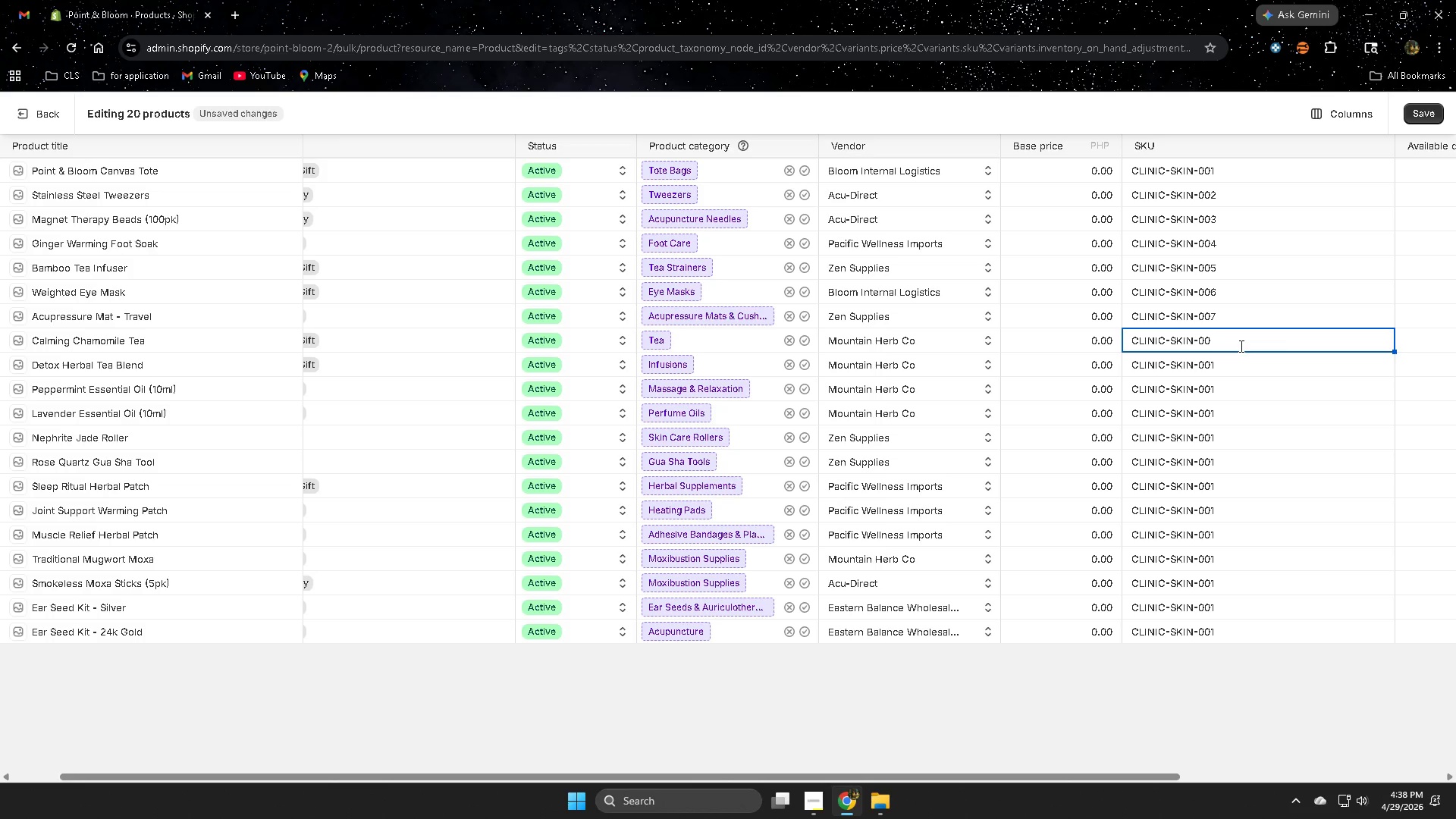 
key(Numpad8)
 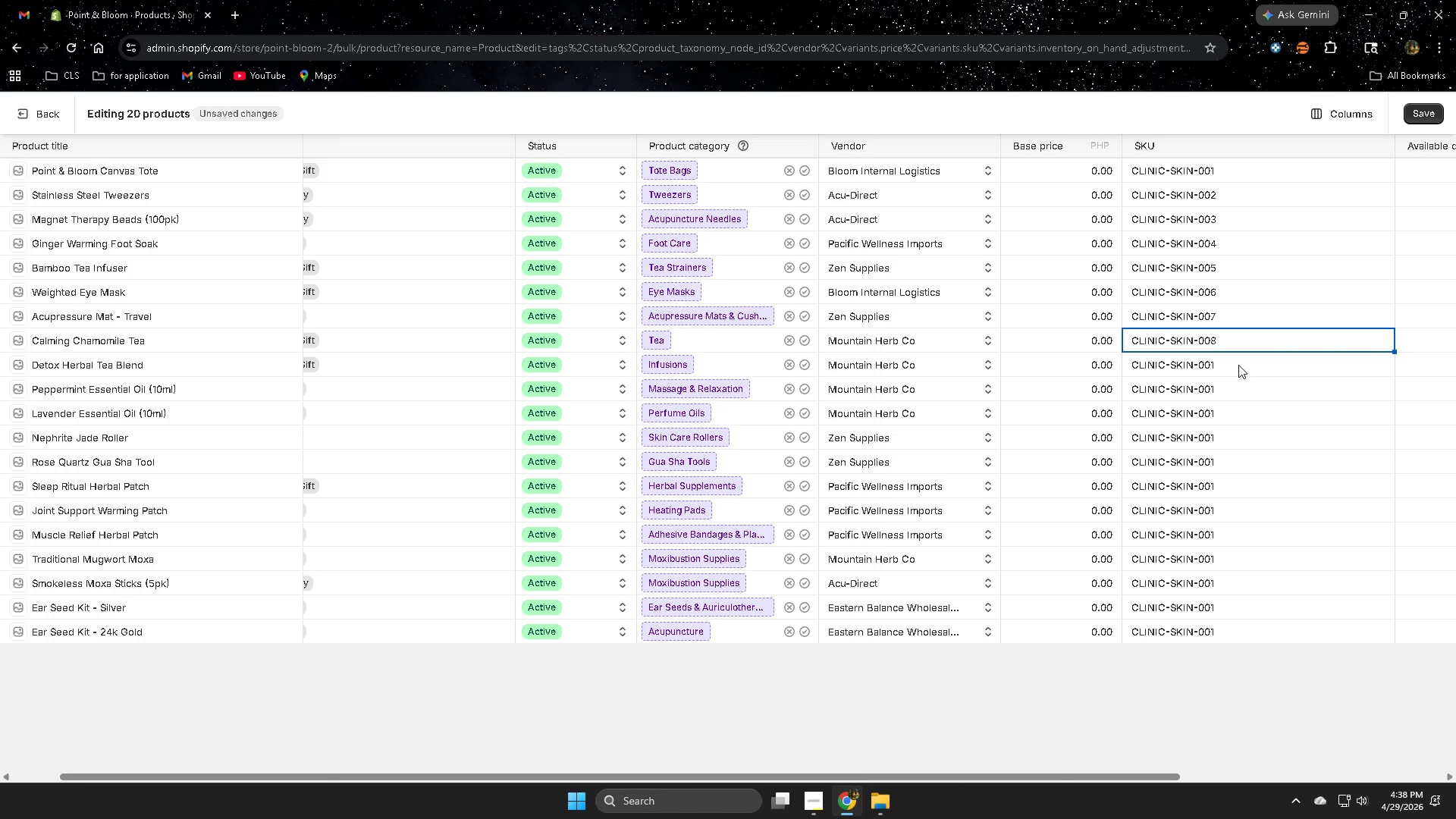 
double_click([1238, 365])
 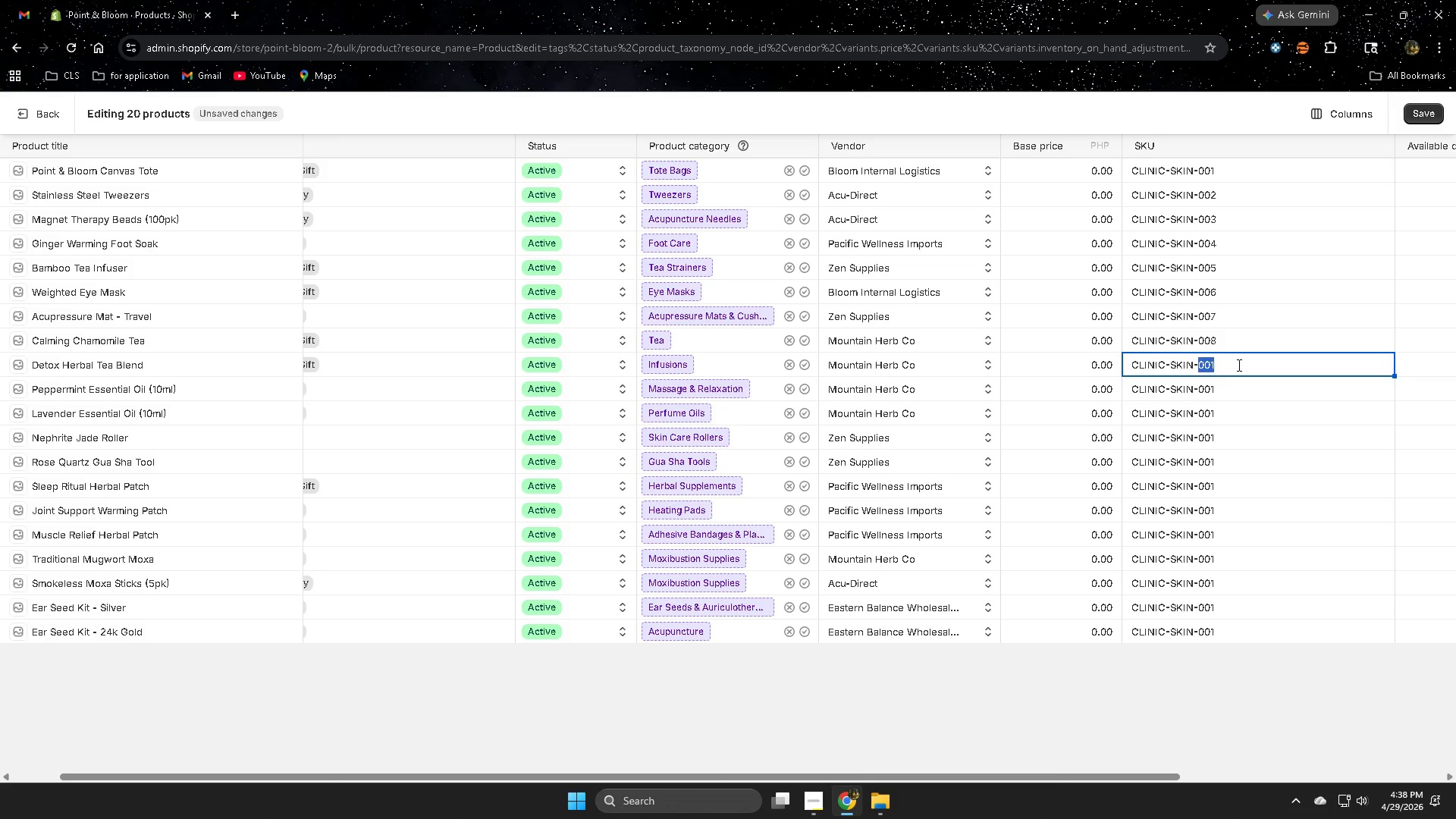 
triple_click([1238, 365])
 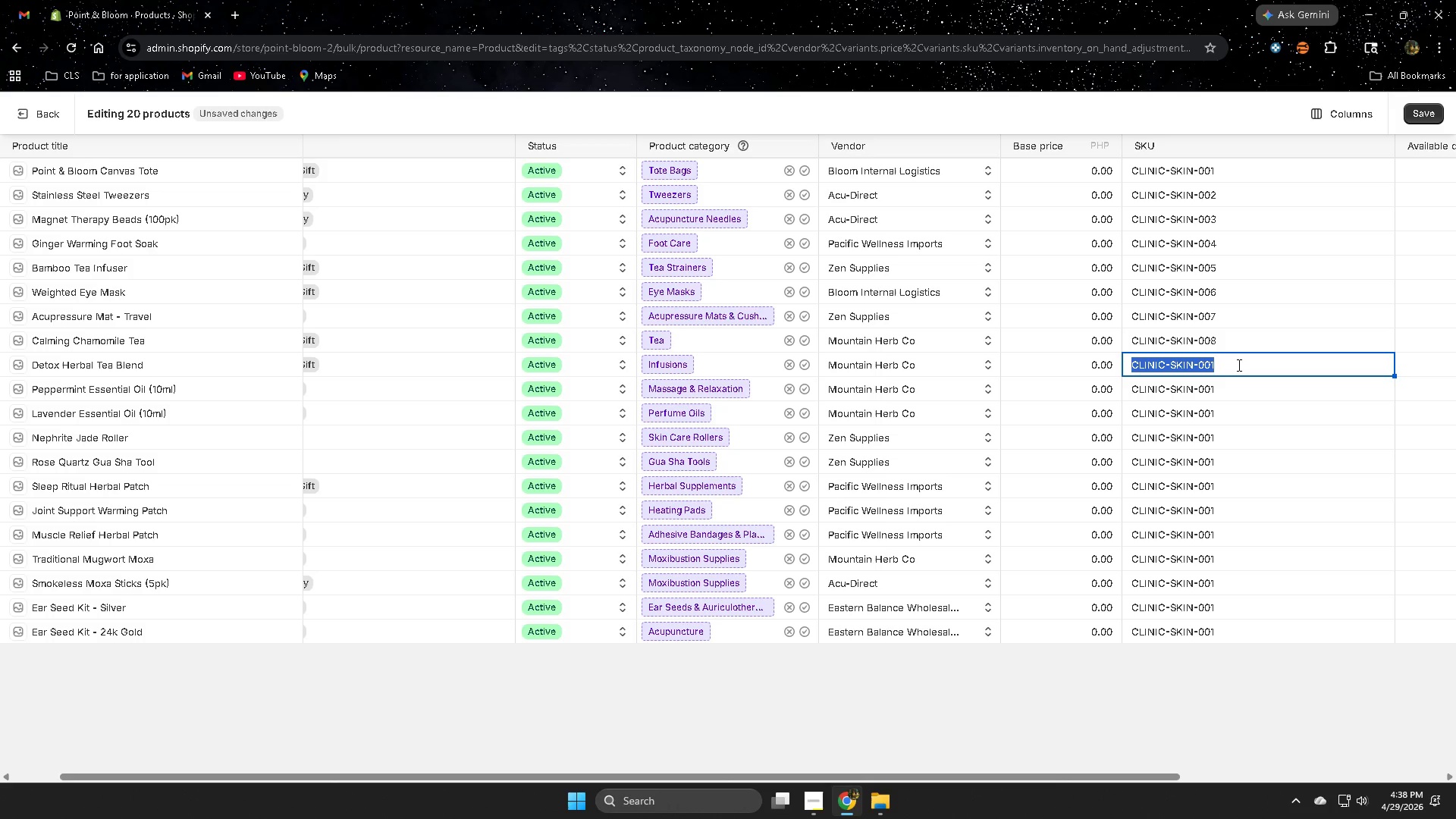 
left_click([1238, 365])
 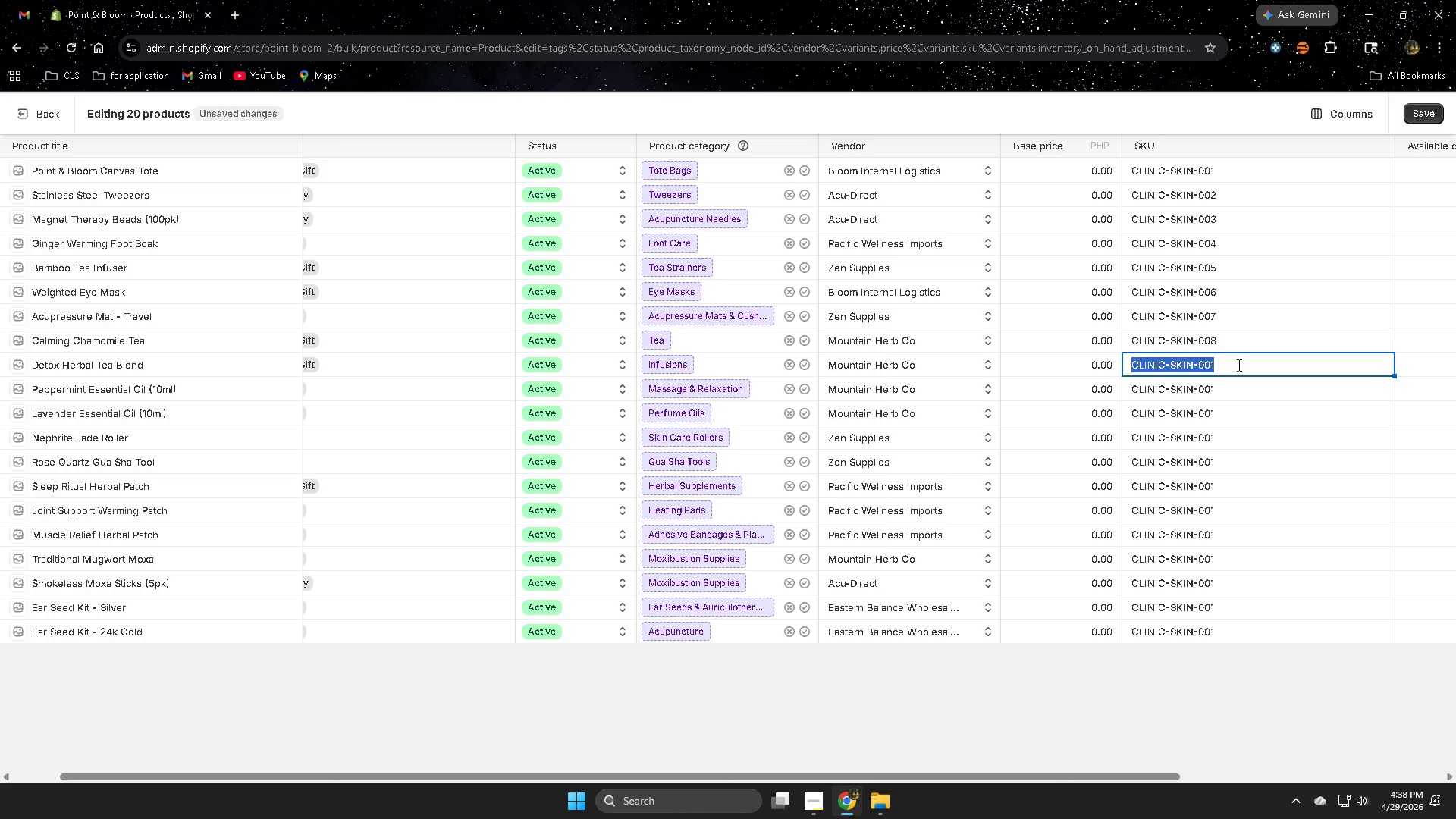 
key(ArrowRight)
 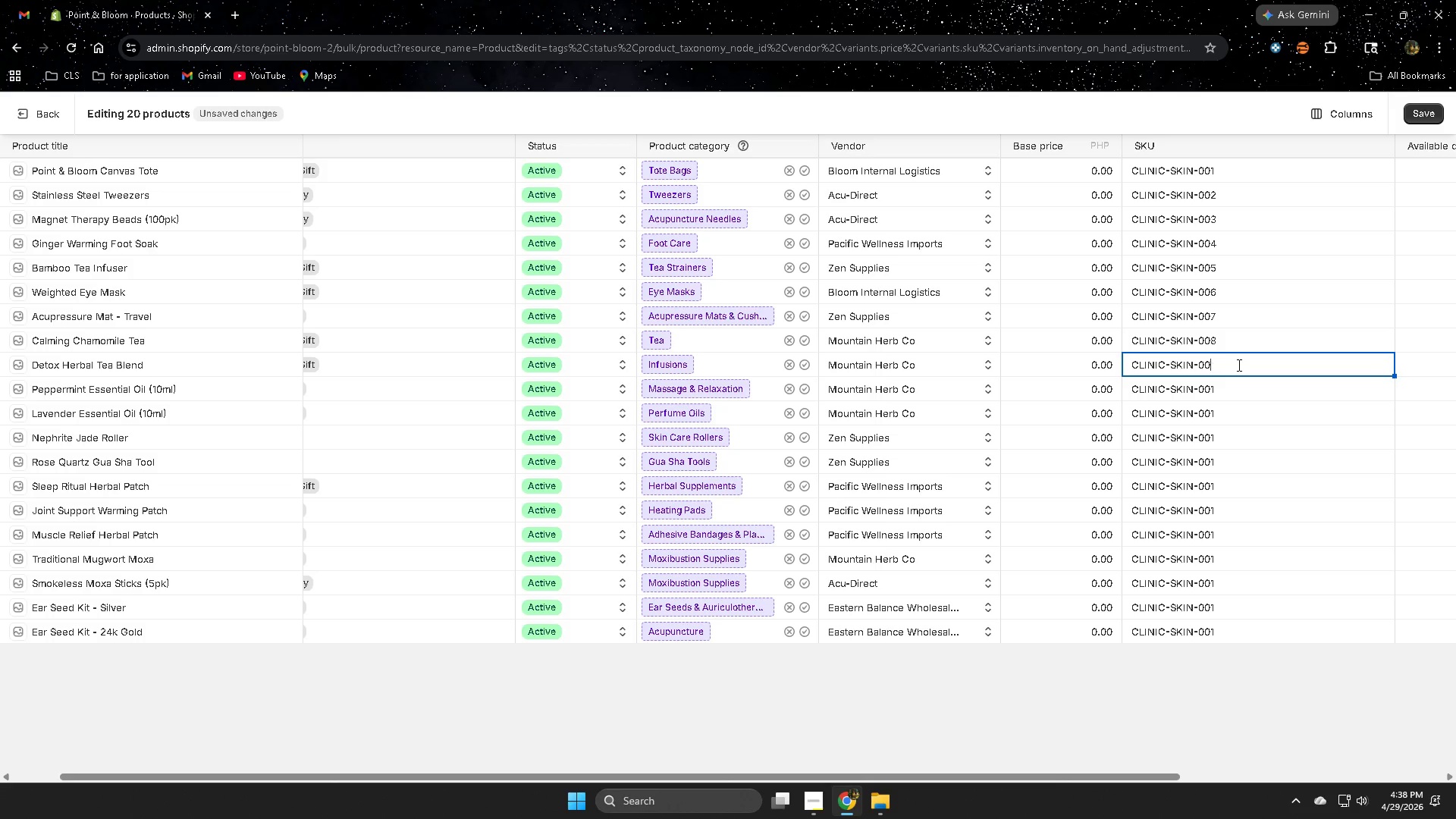 
key(Backspace)
 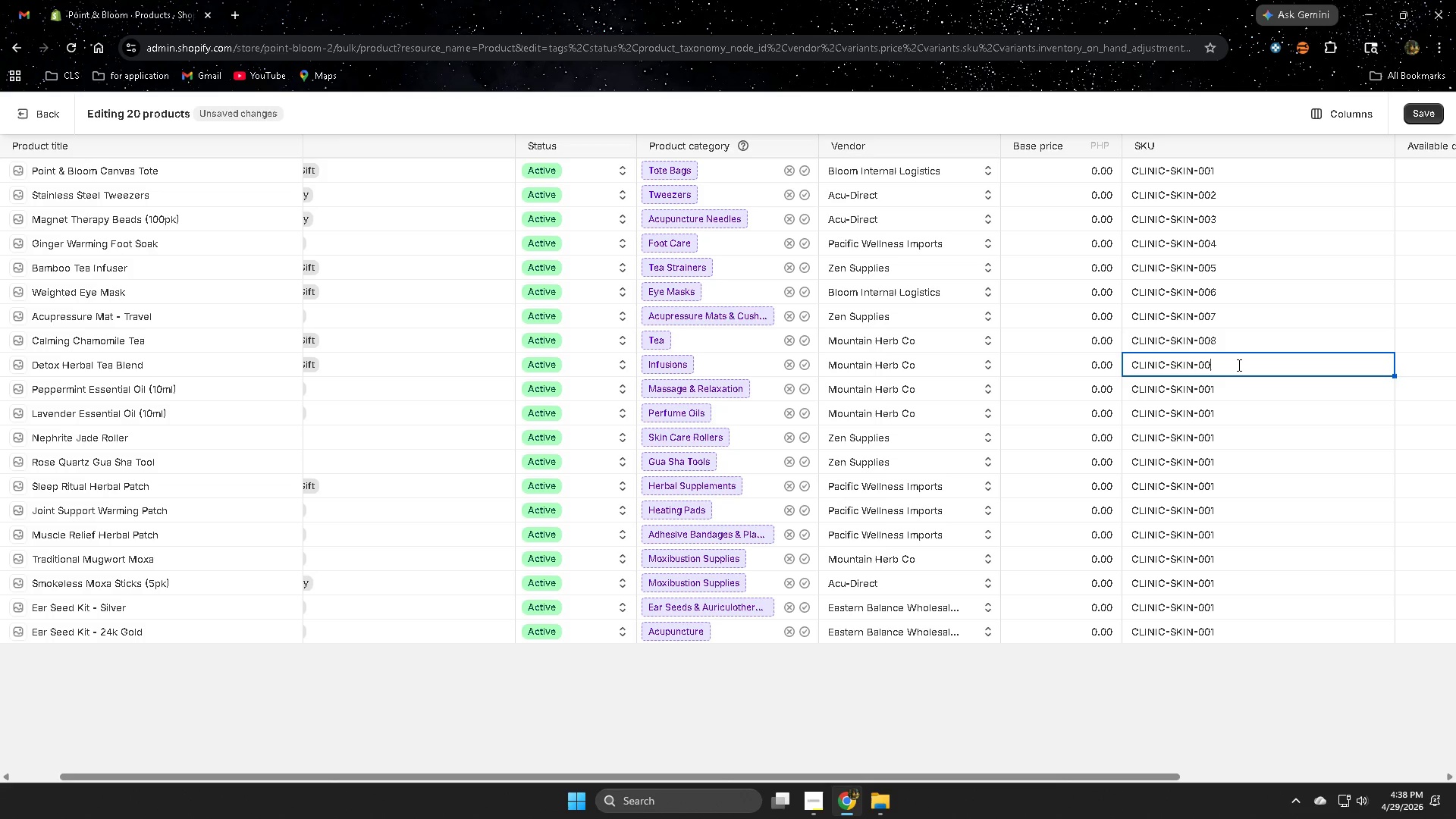 
key(Numpad9)
 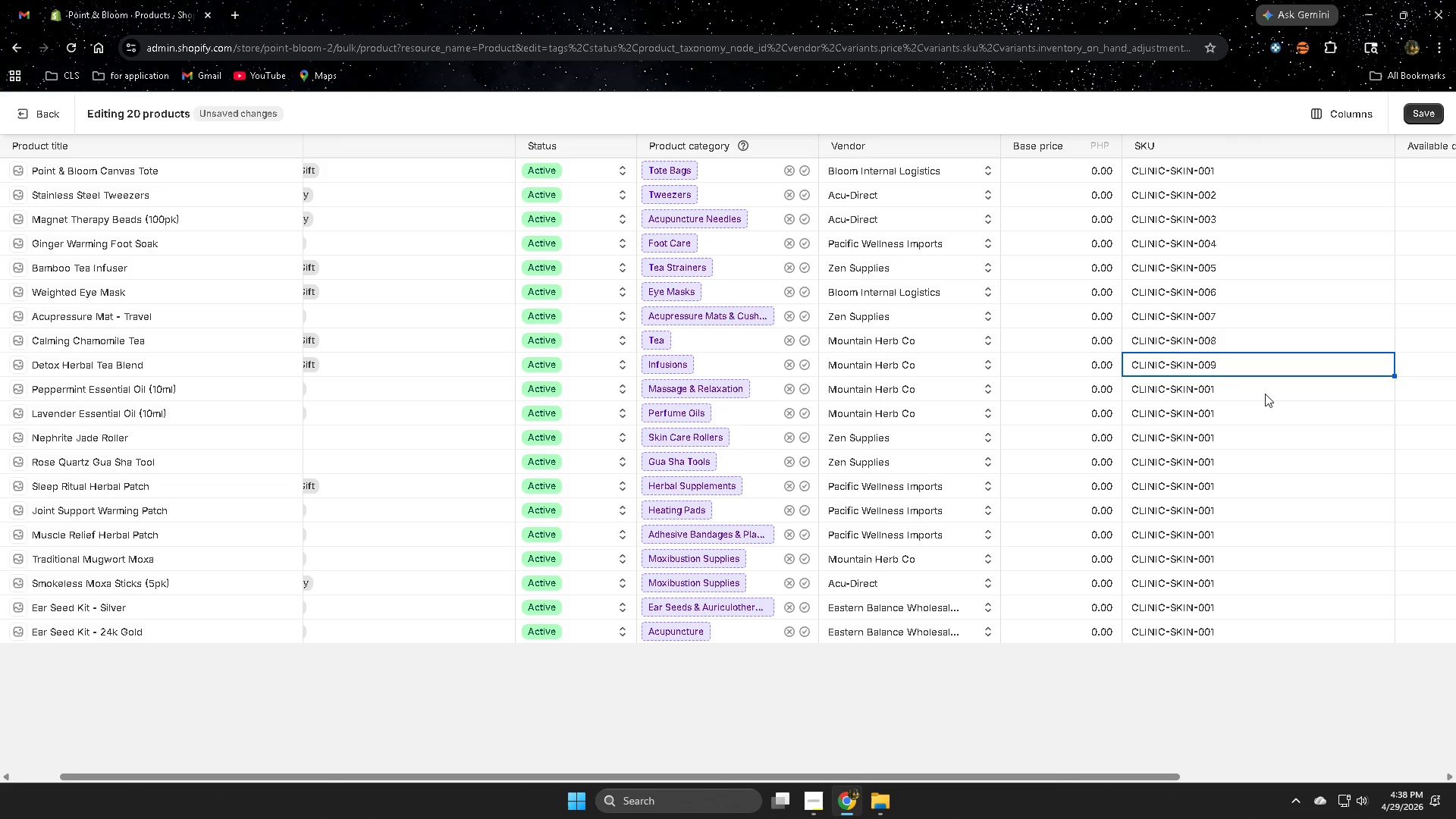 
double_click([1264, 393])
 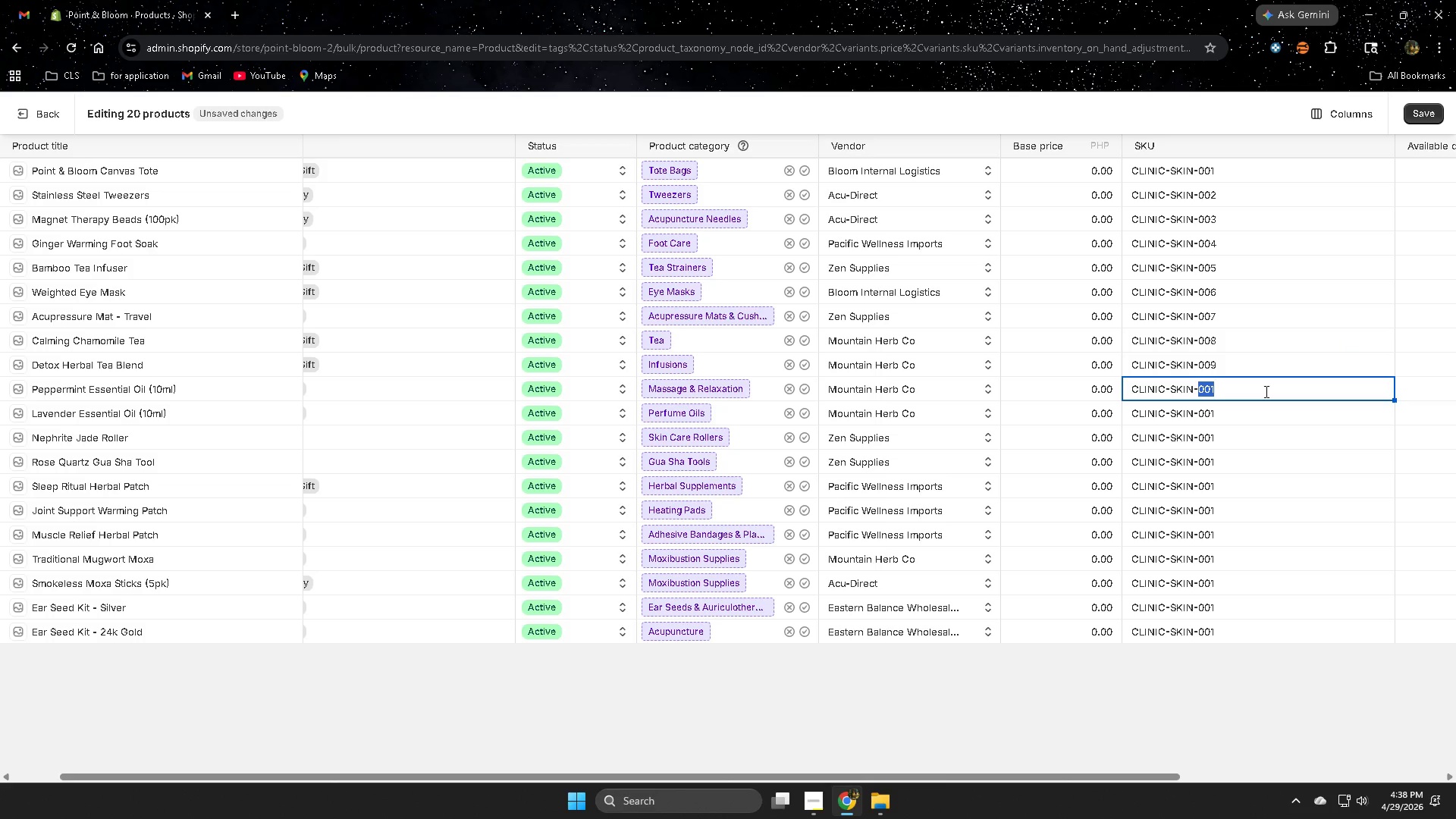 
key(ArrowRight)
 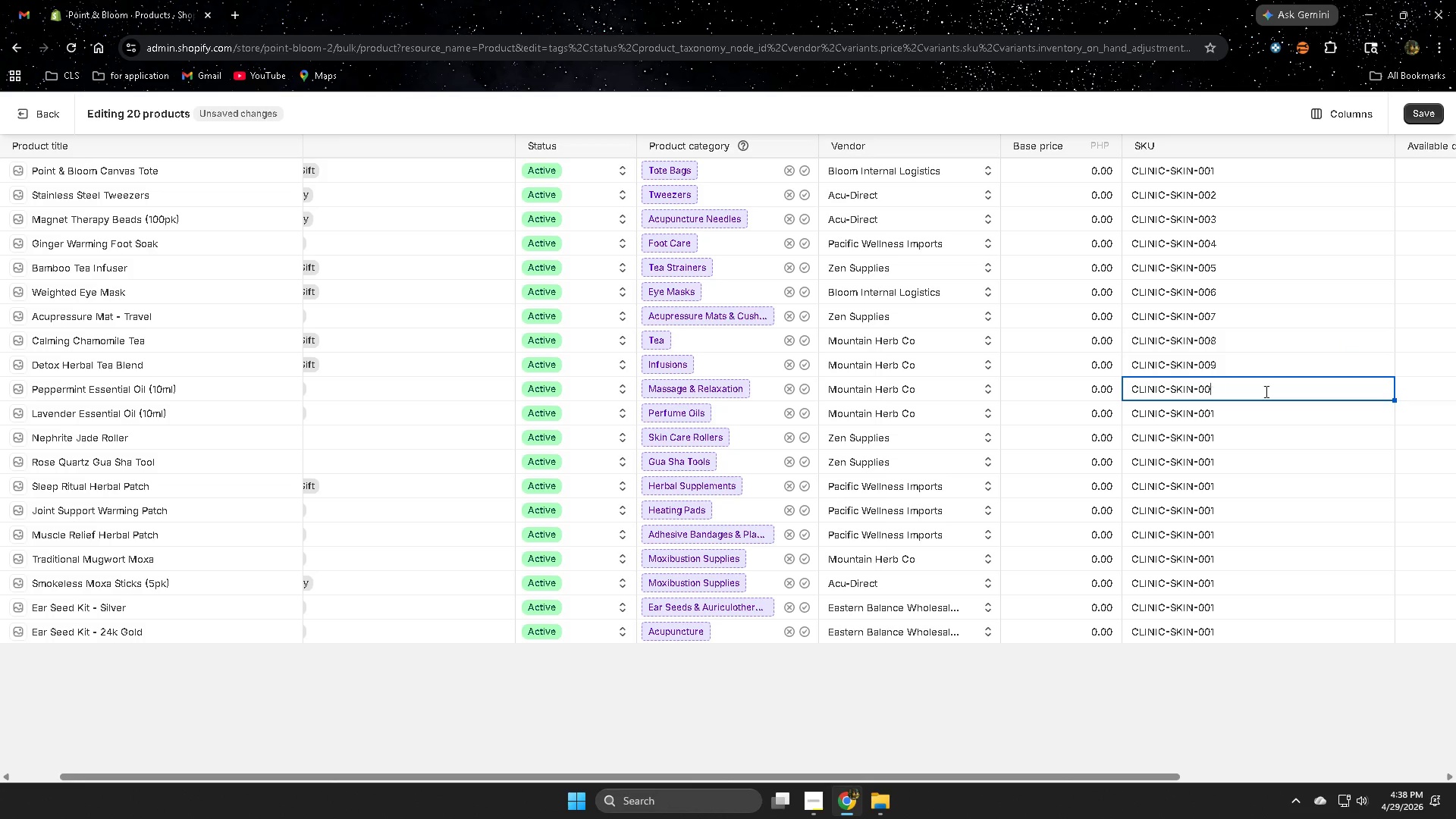 
key(Backspace)
 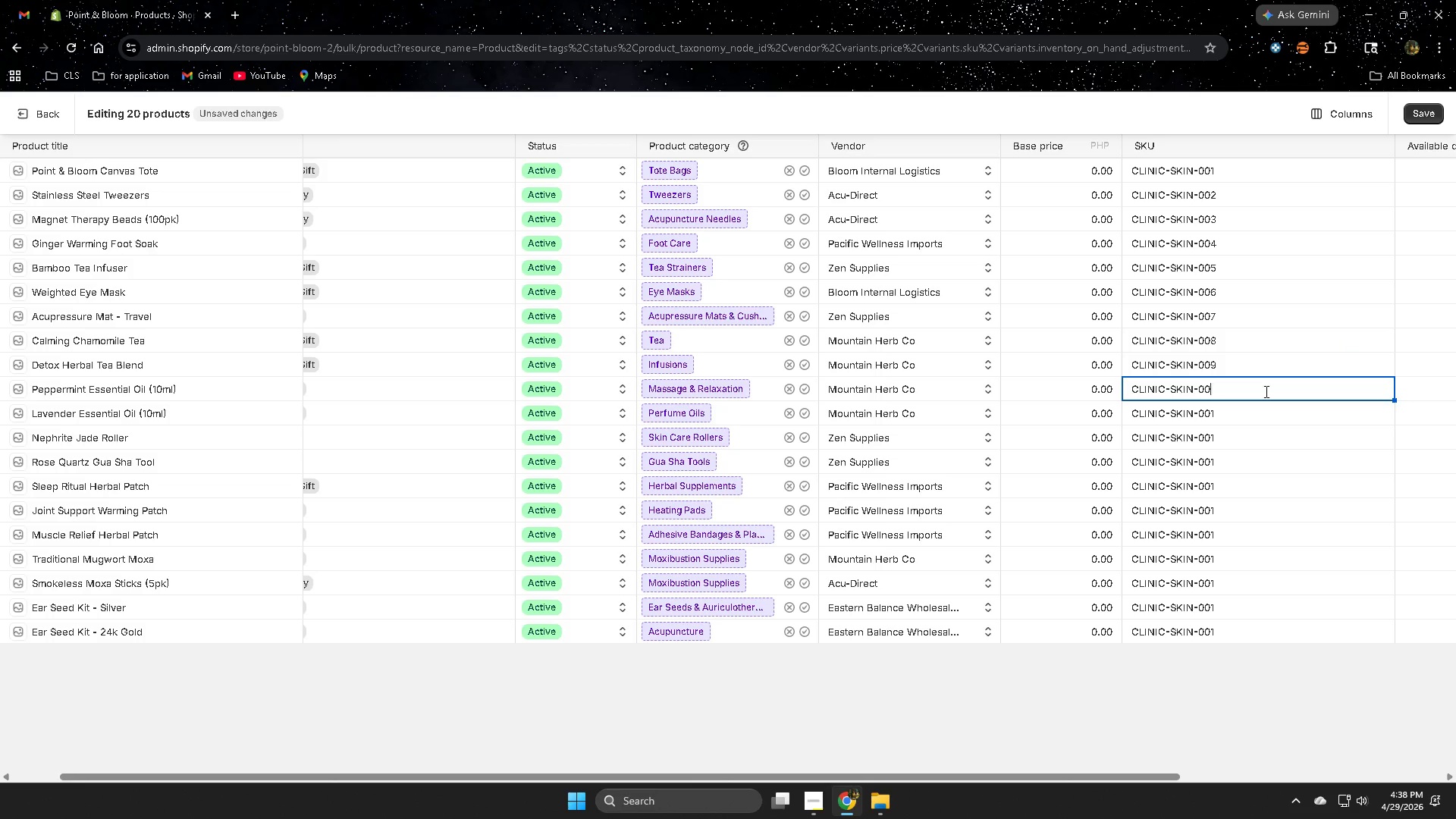 
key(Backspace)
 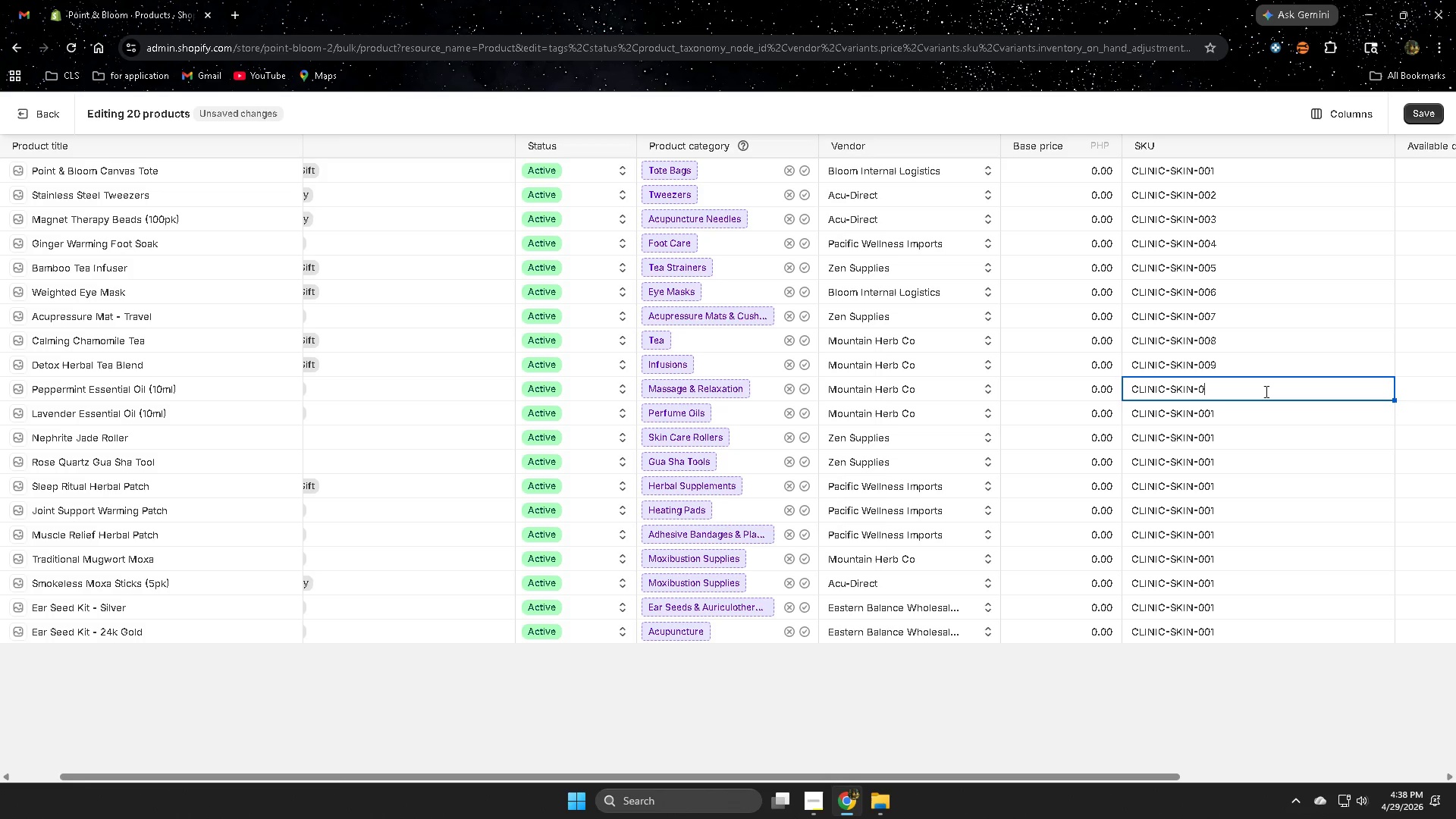 
key(Numpad1)
 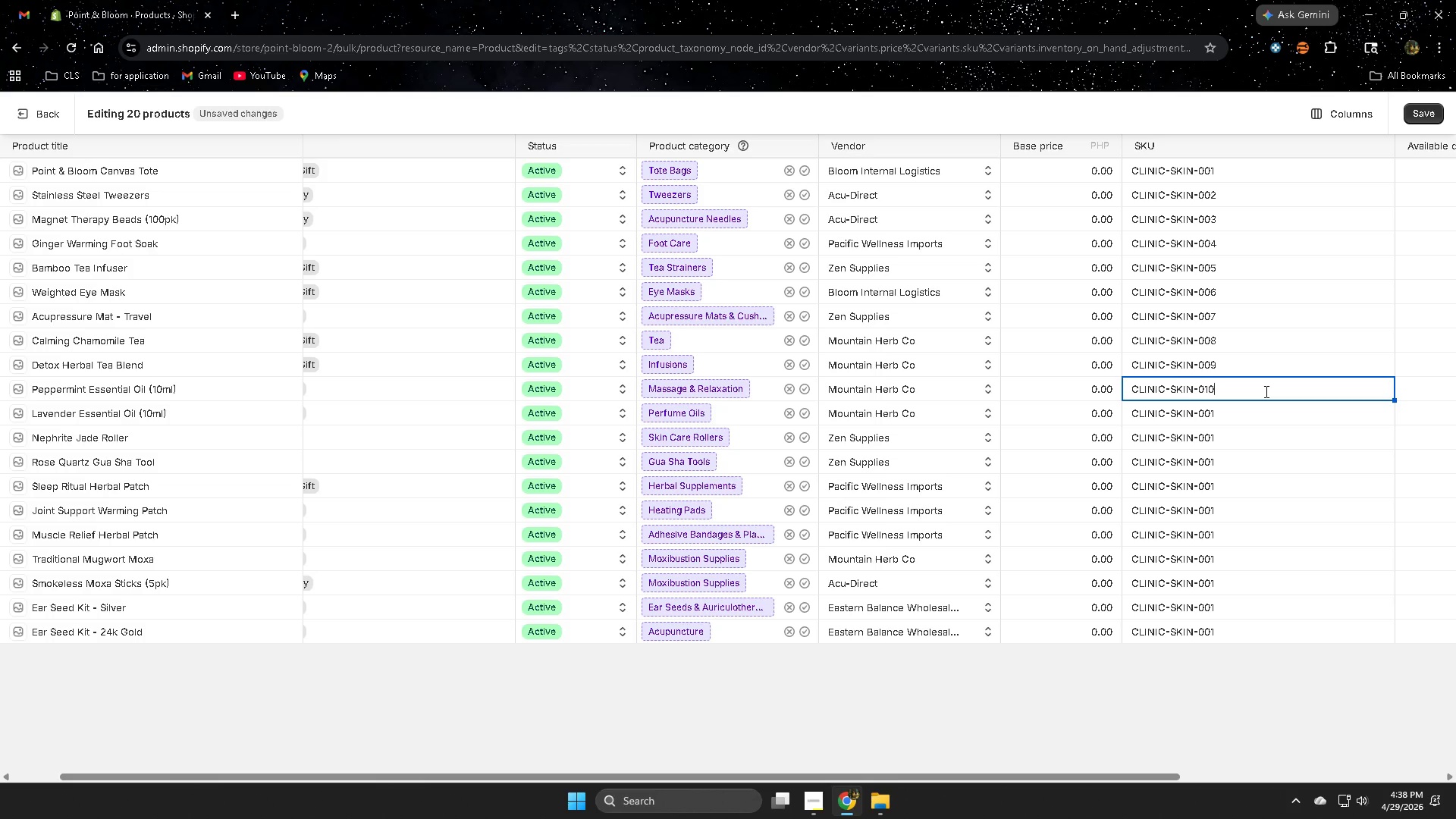 
key(Numpad0)
 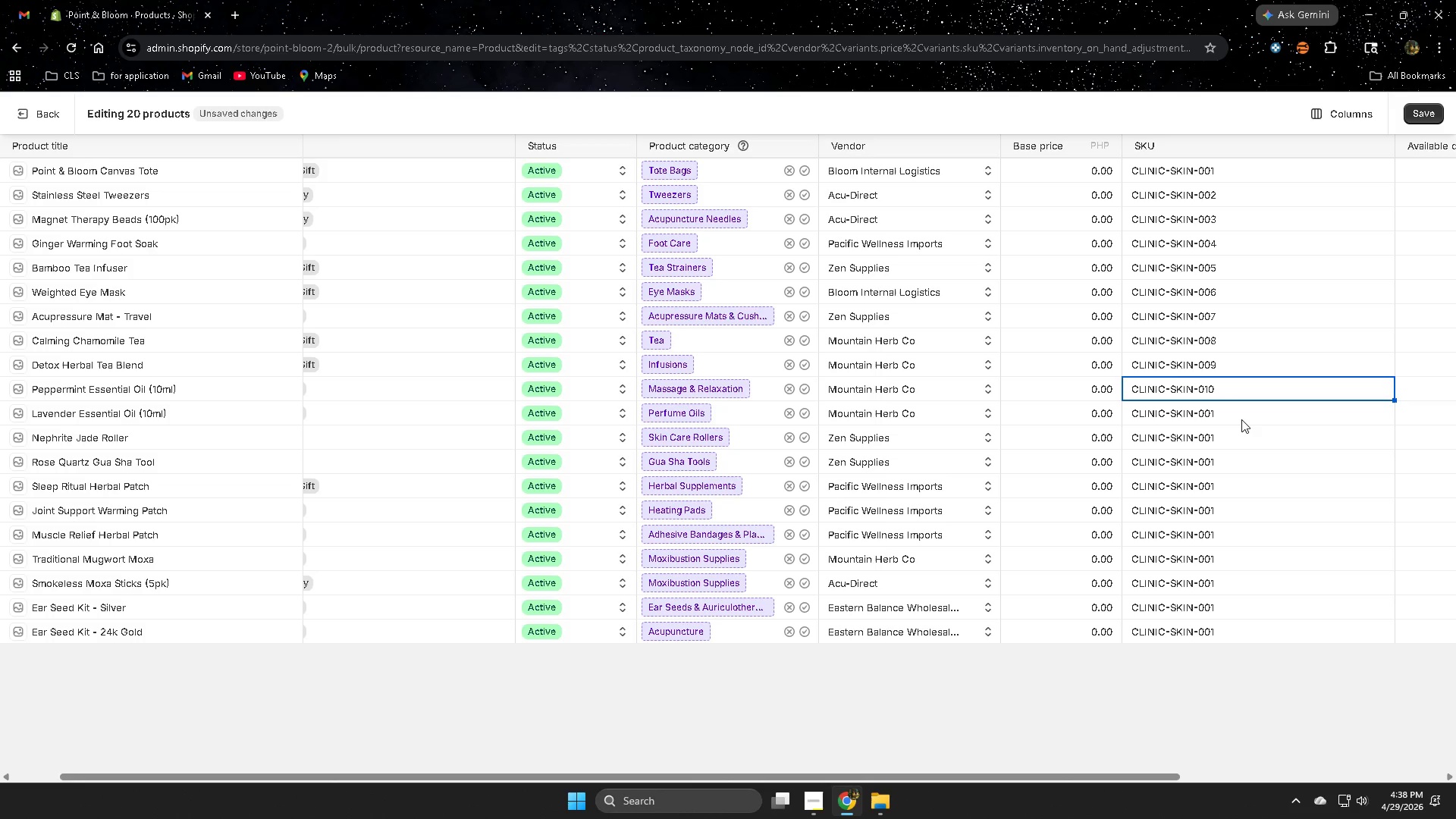 
double_click([1241, 419])
 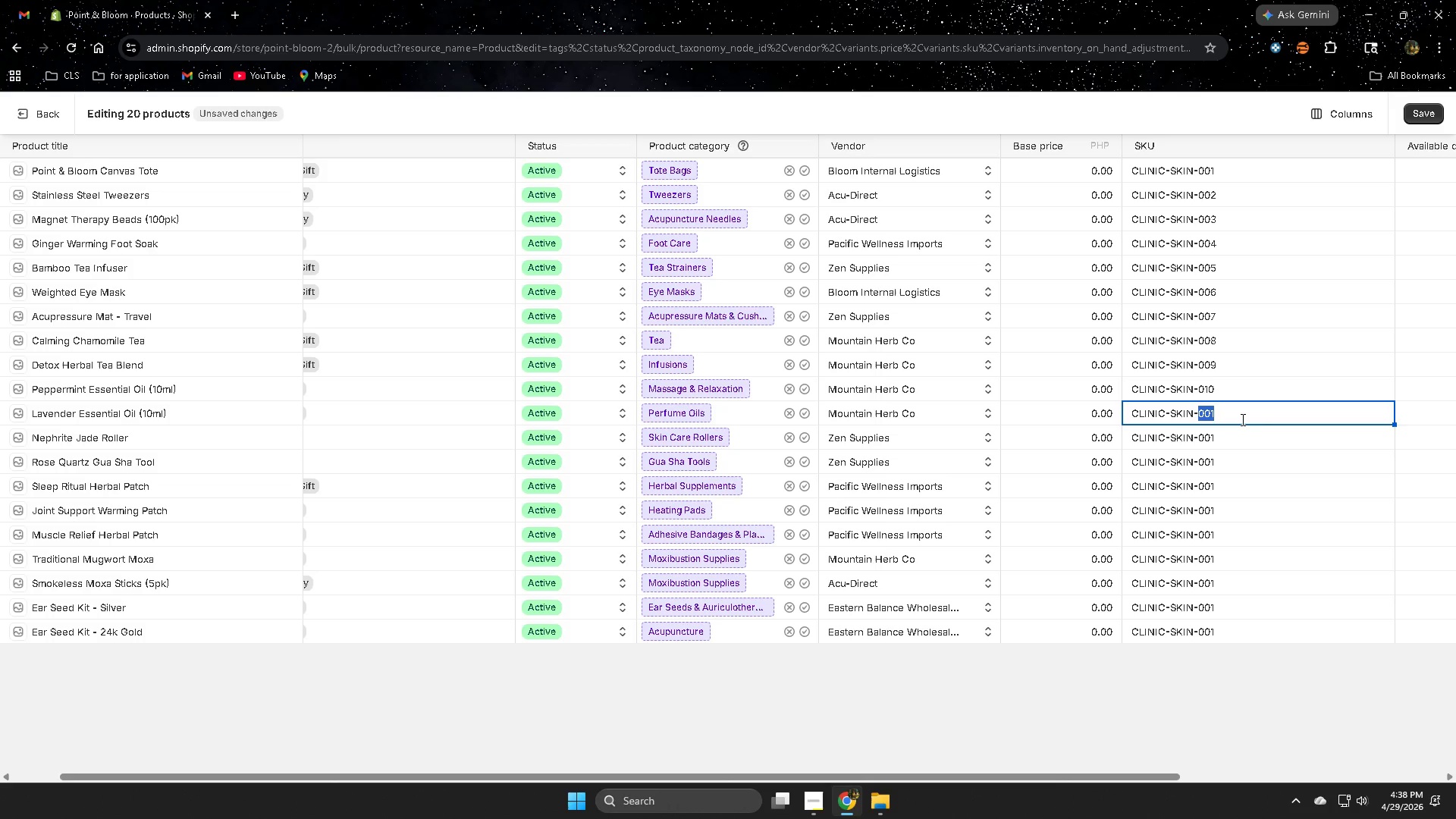 
key(ArrowRight)
 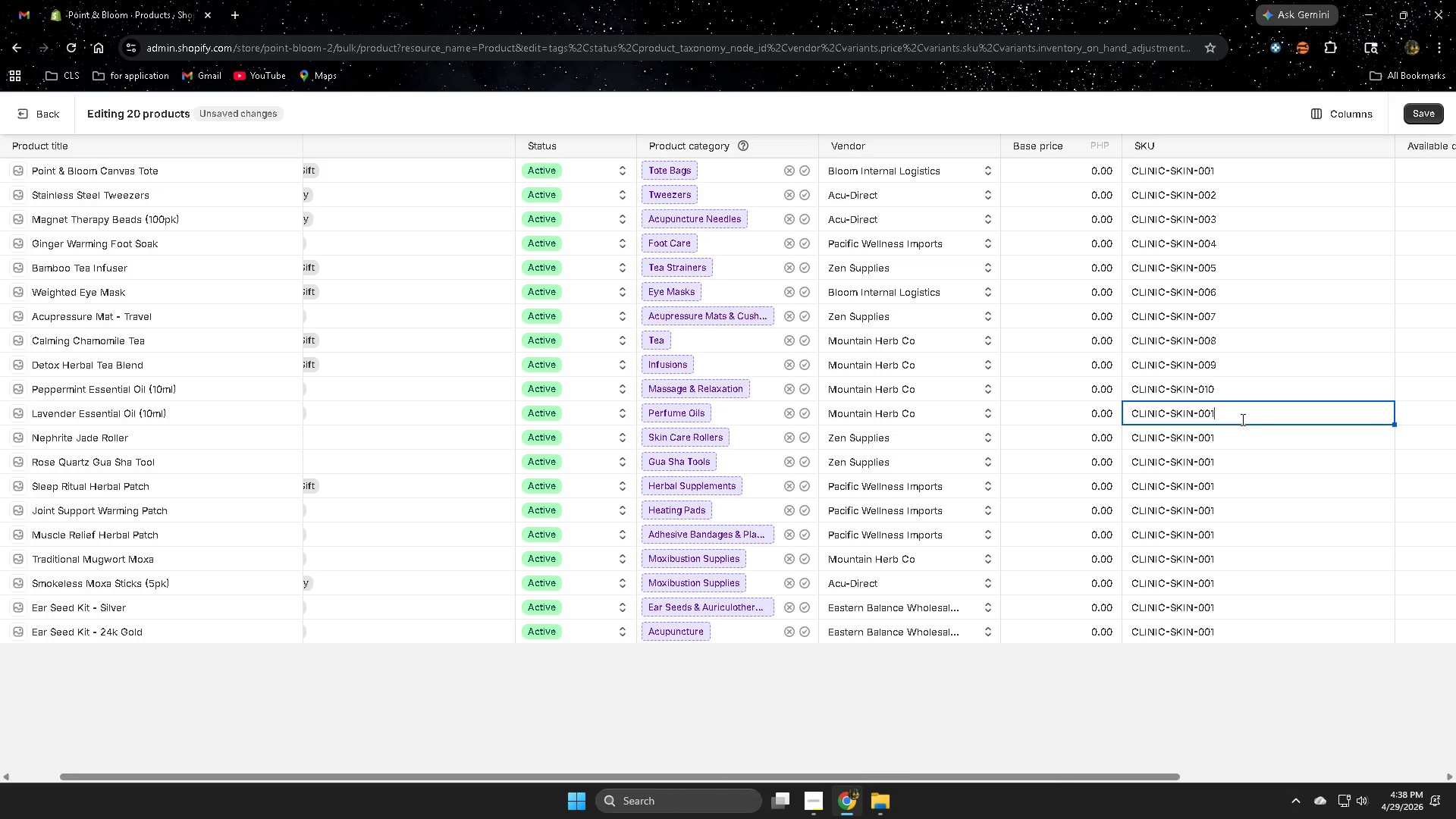 
key(Backspace)
 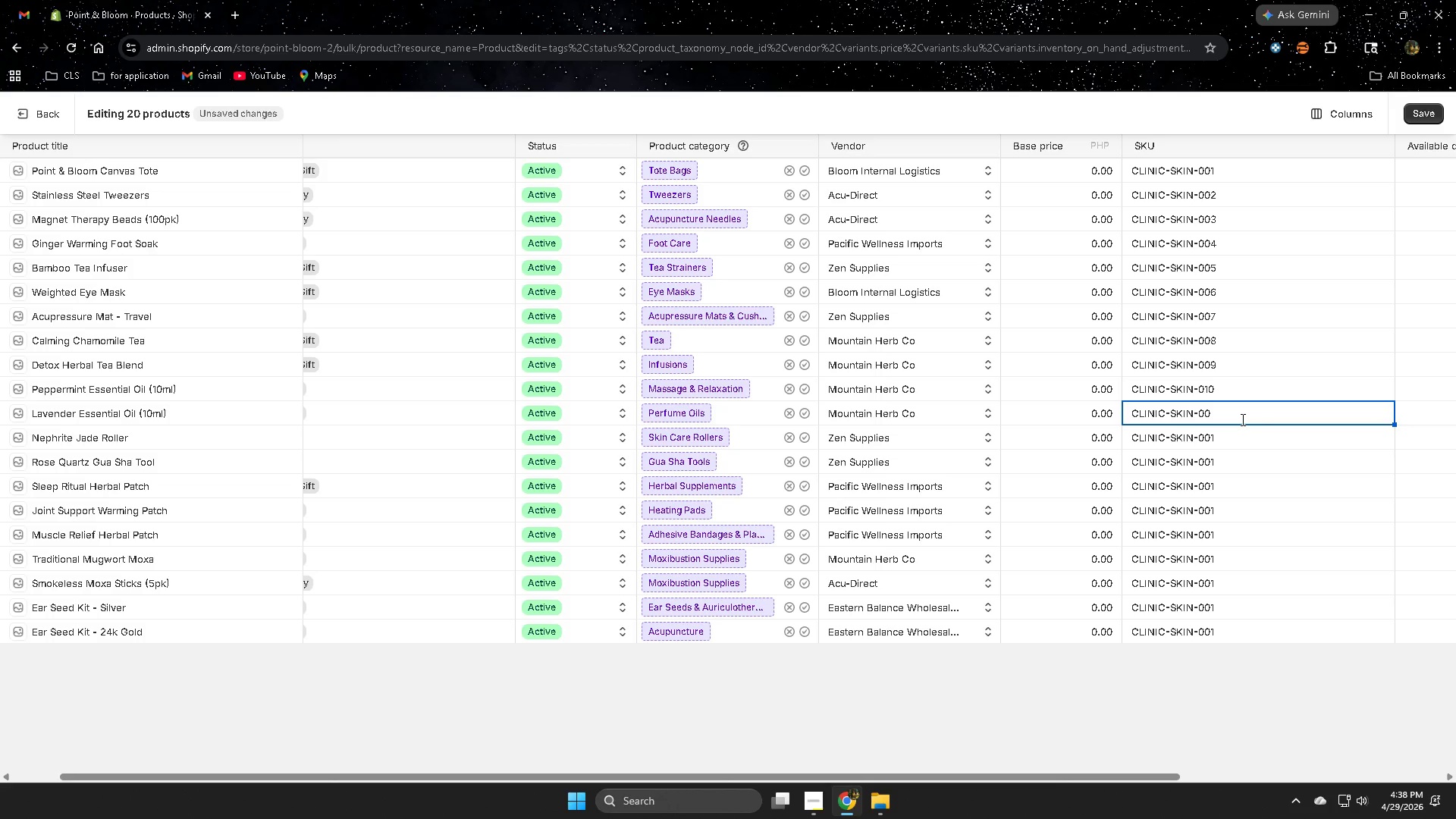 
key(Backspace)
 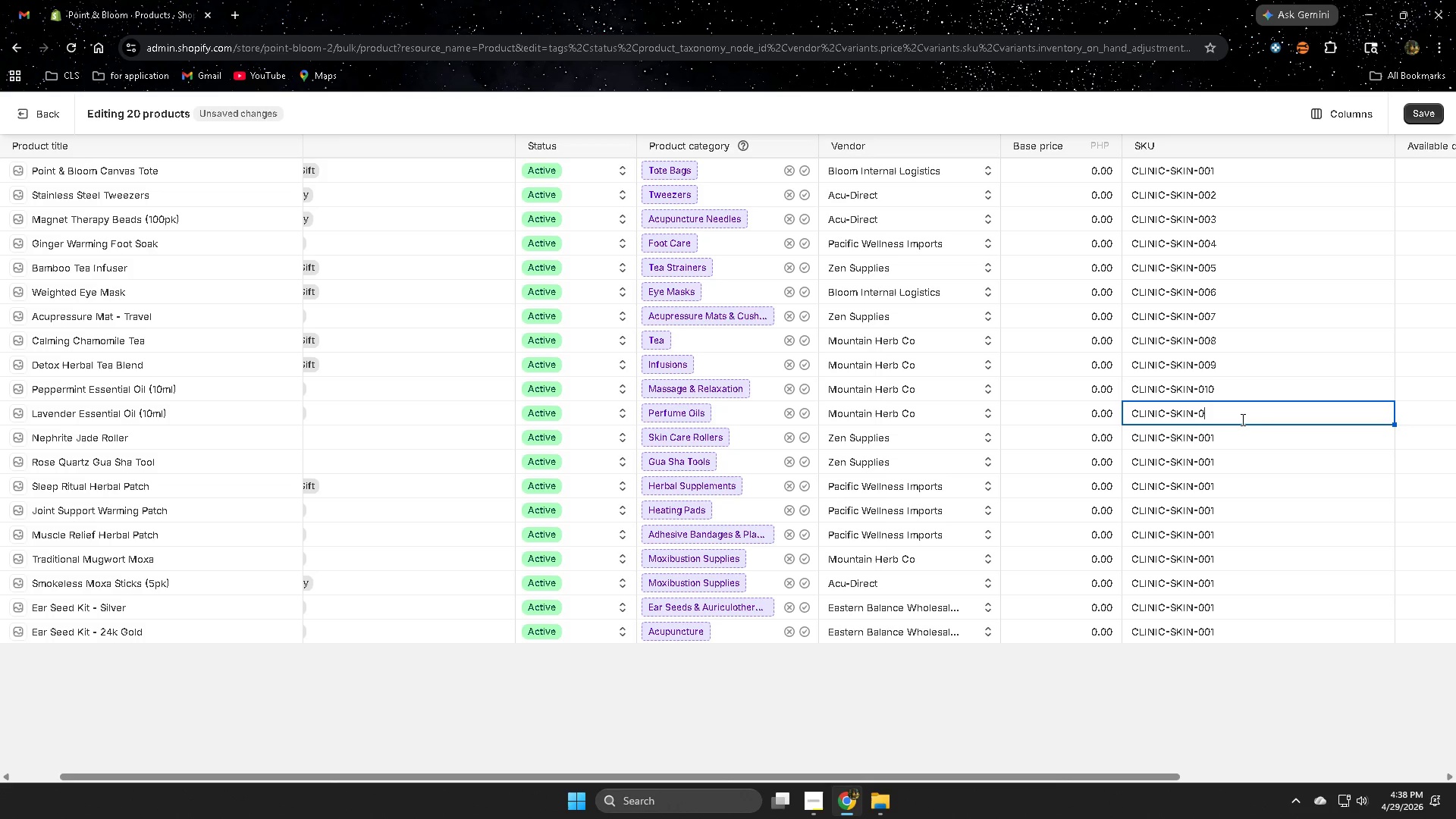 
key(Numpad1)
 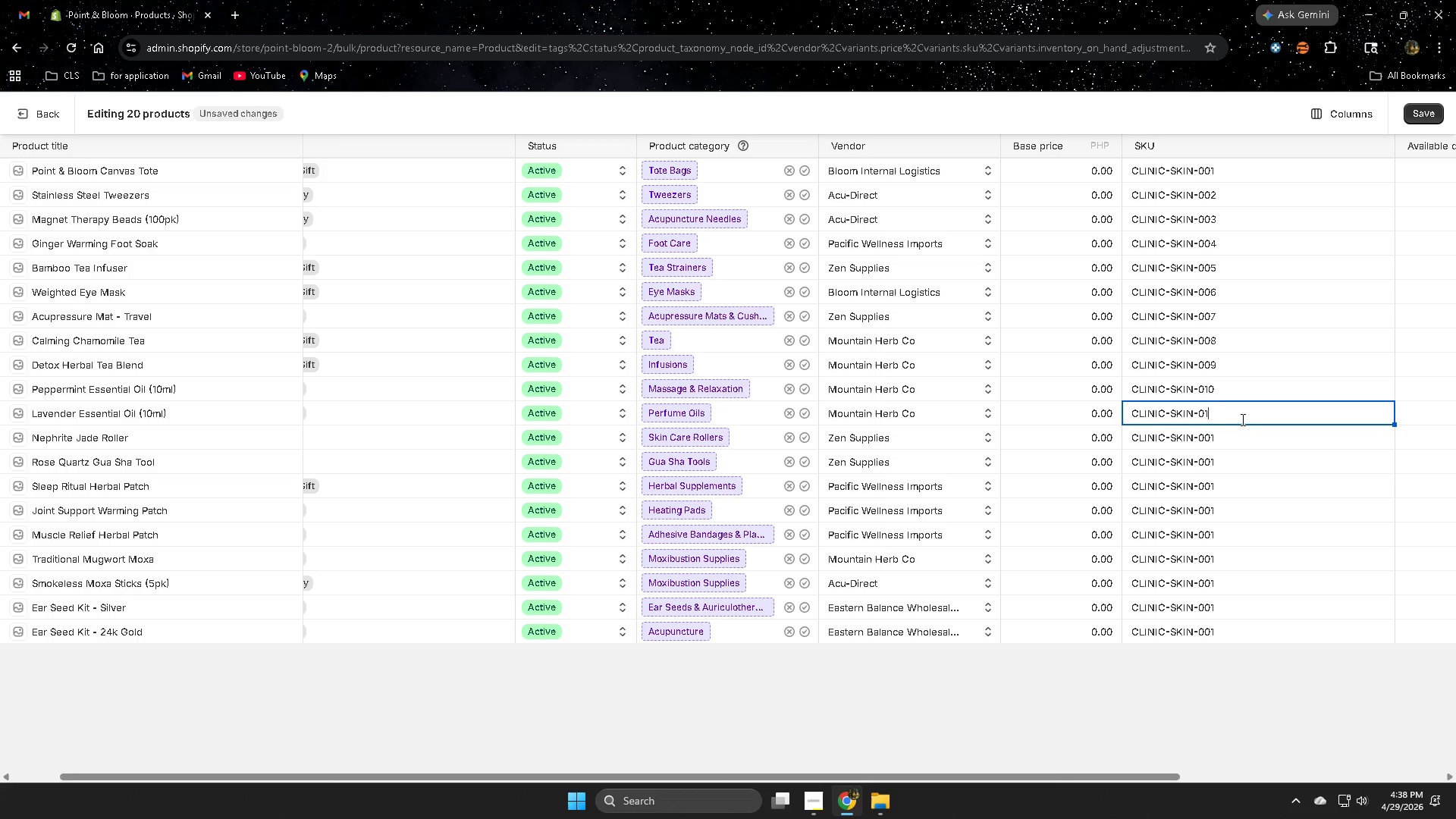 
key(Numpad1)
 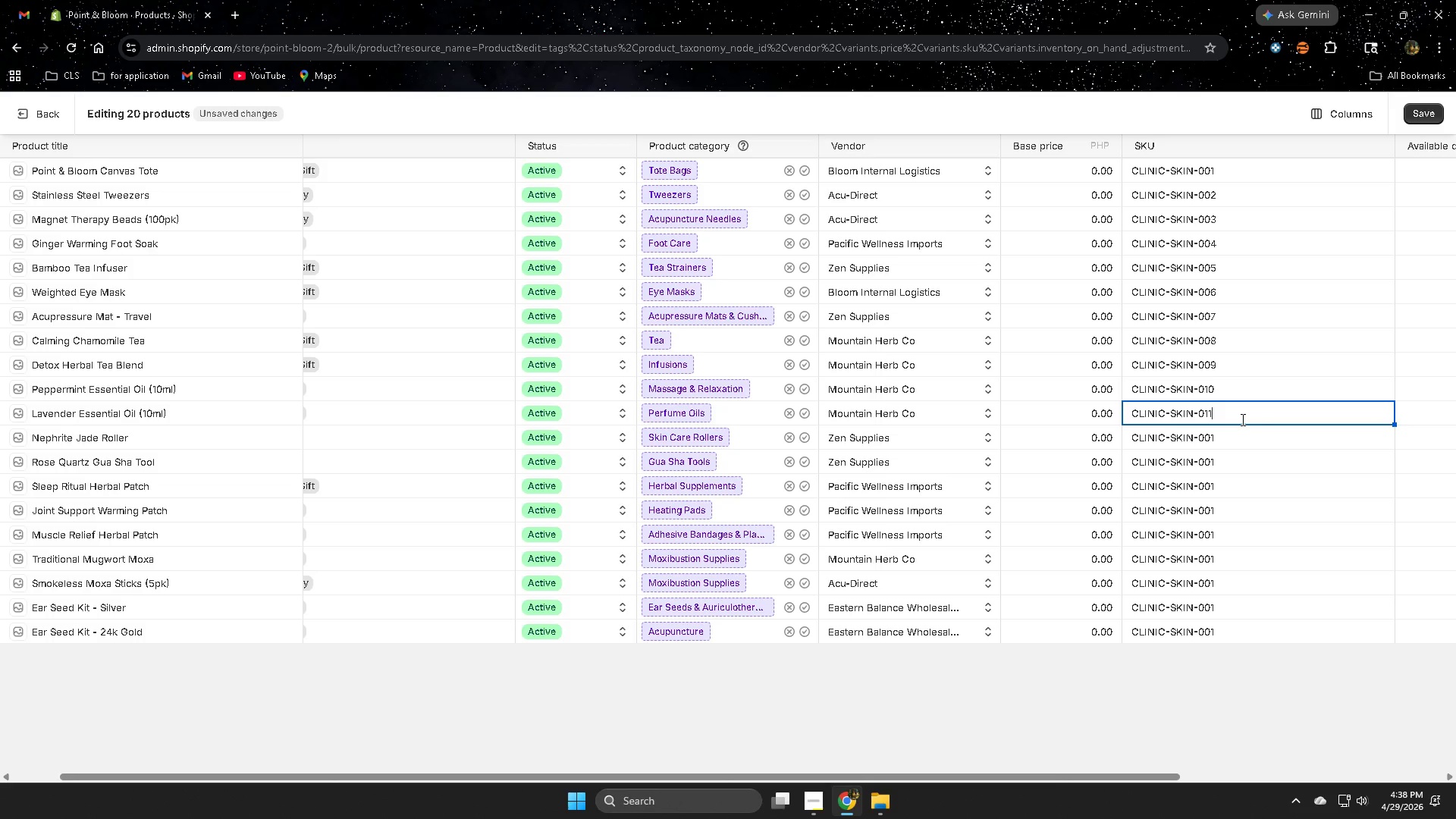 
key(ArrowDown)
 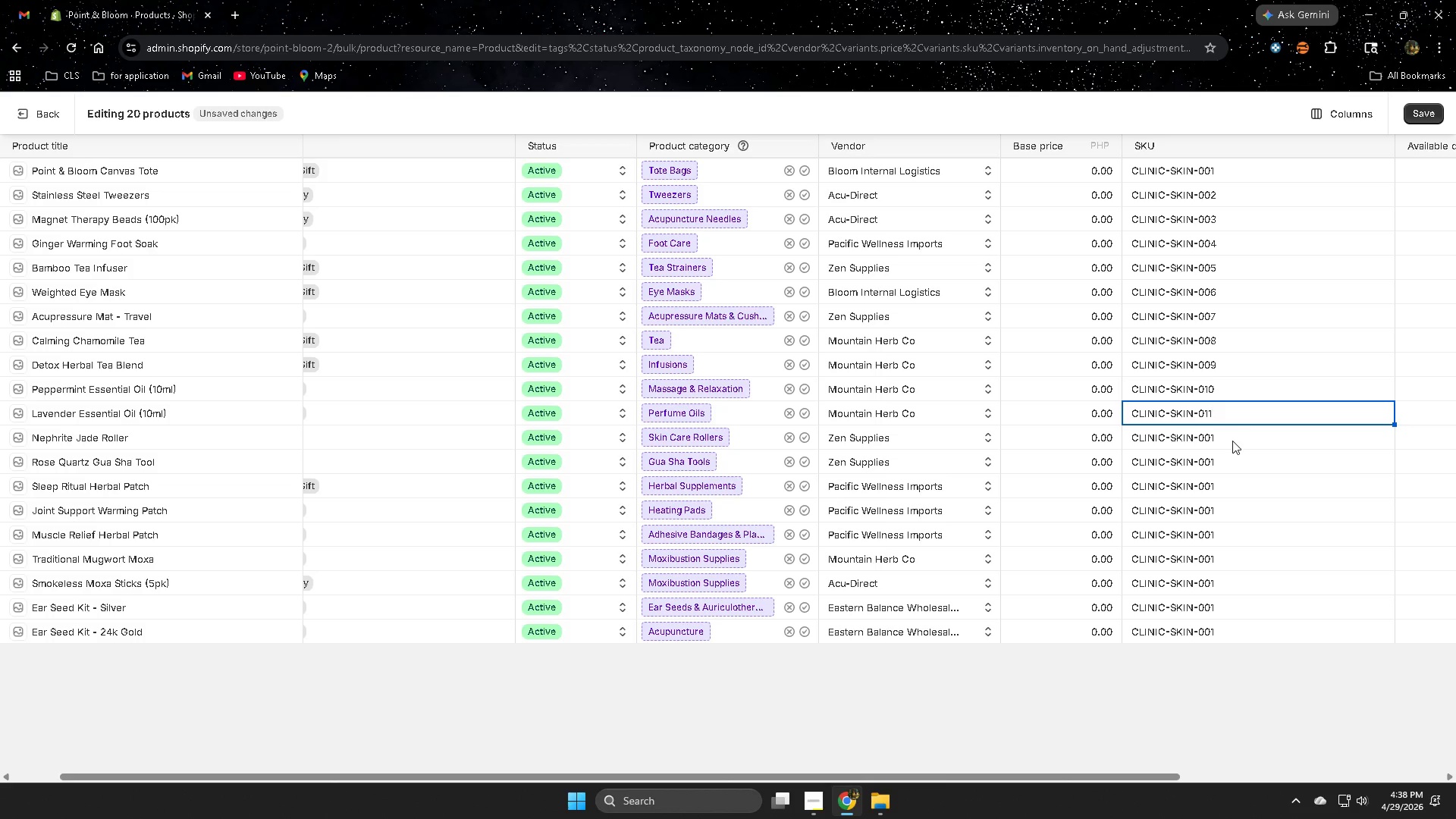 
left_click([1235, 441])
 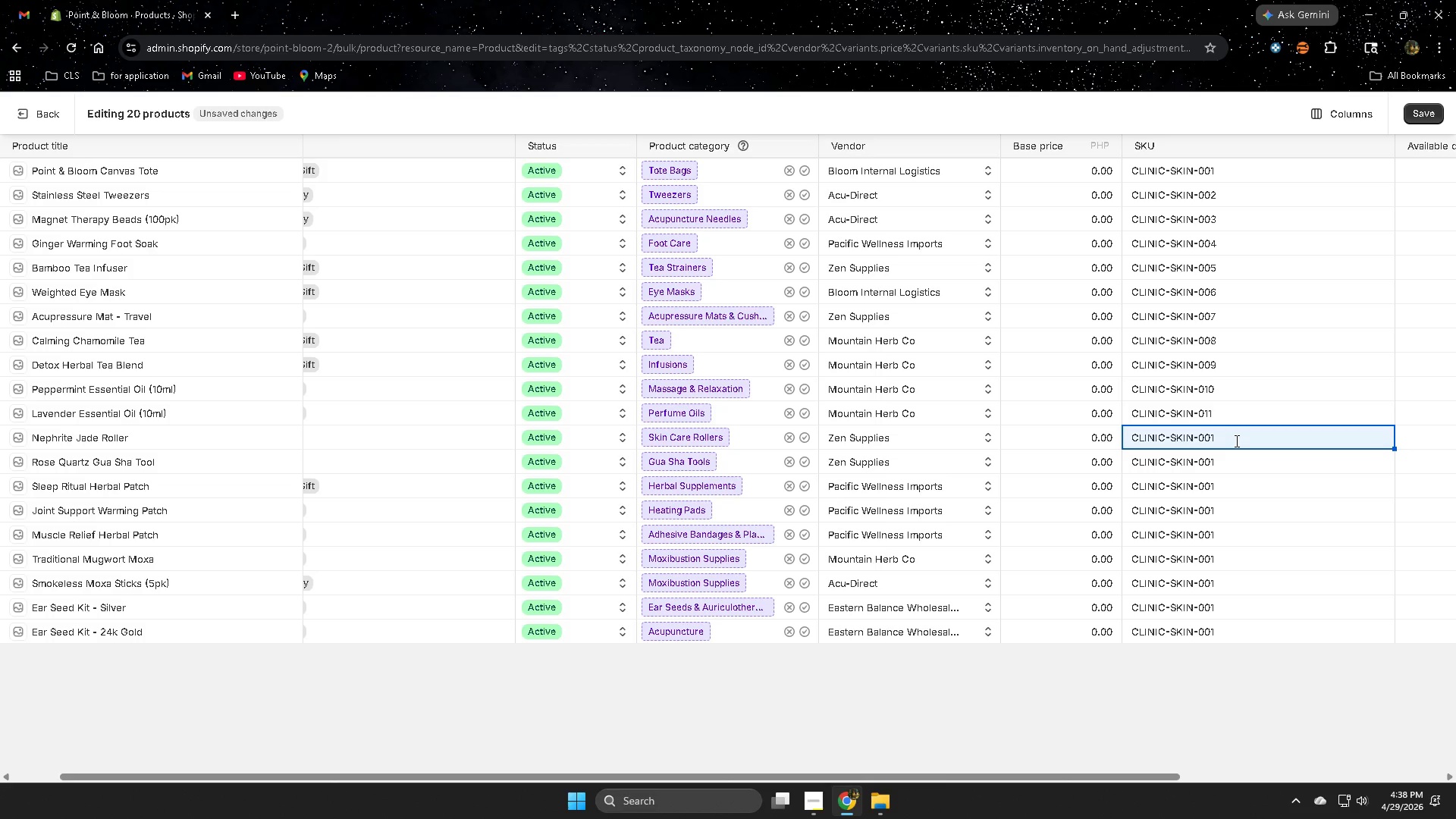 
key(ArrowRight)
 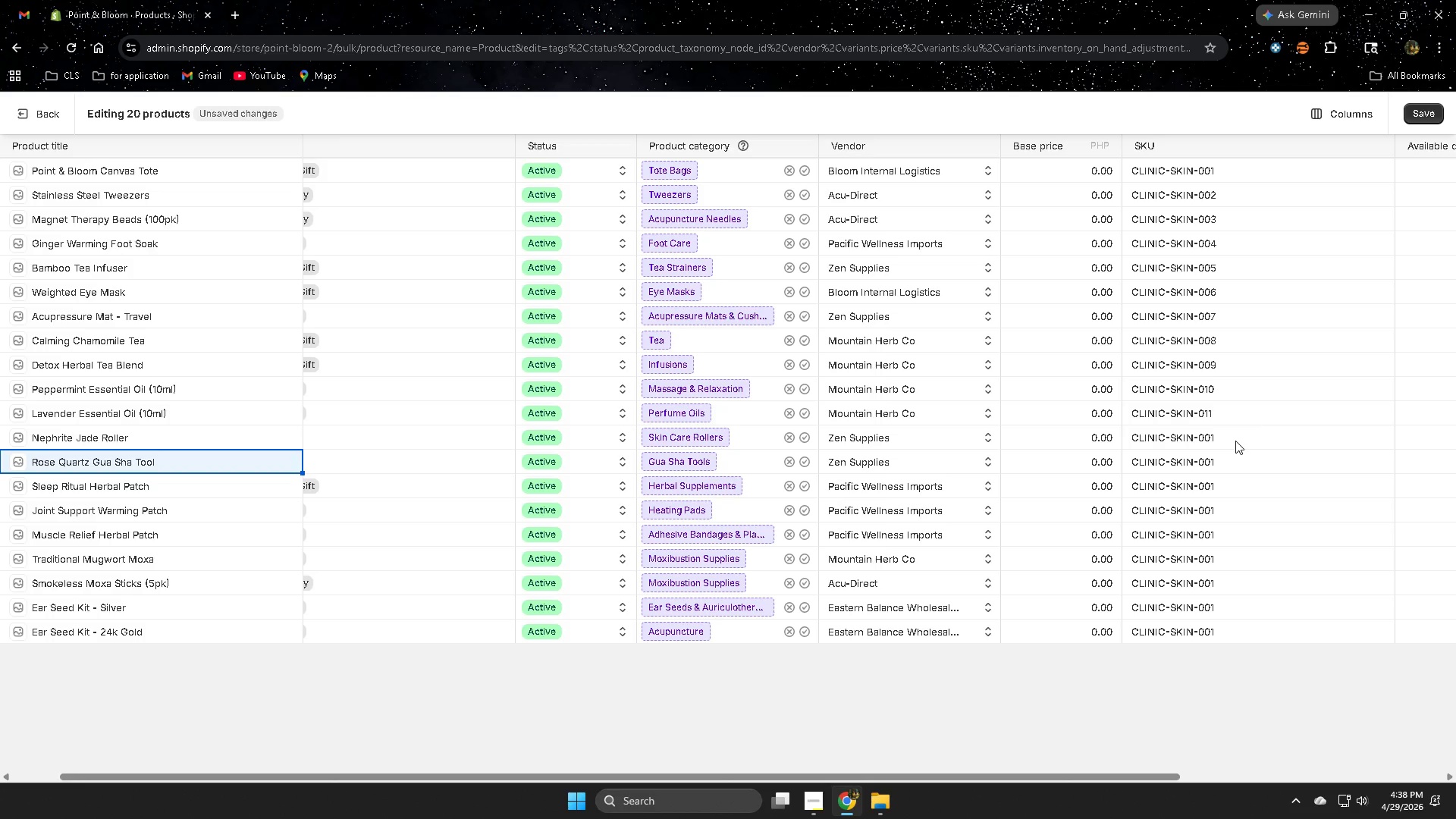 
double_click([1235, 441])
 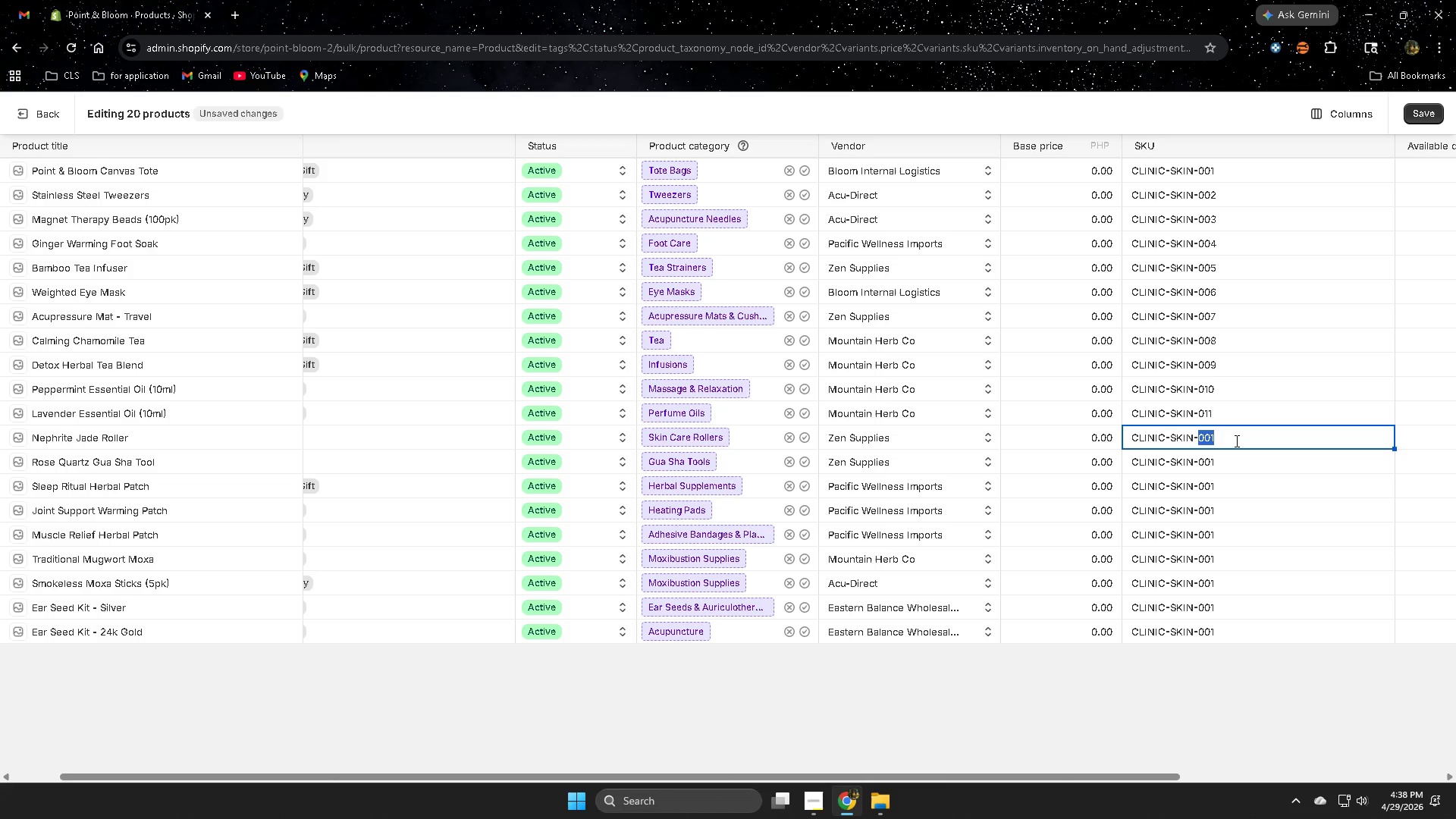 
key(ArrowRight)
 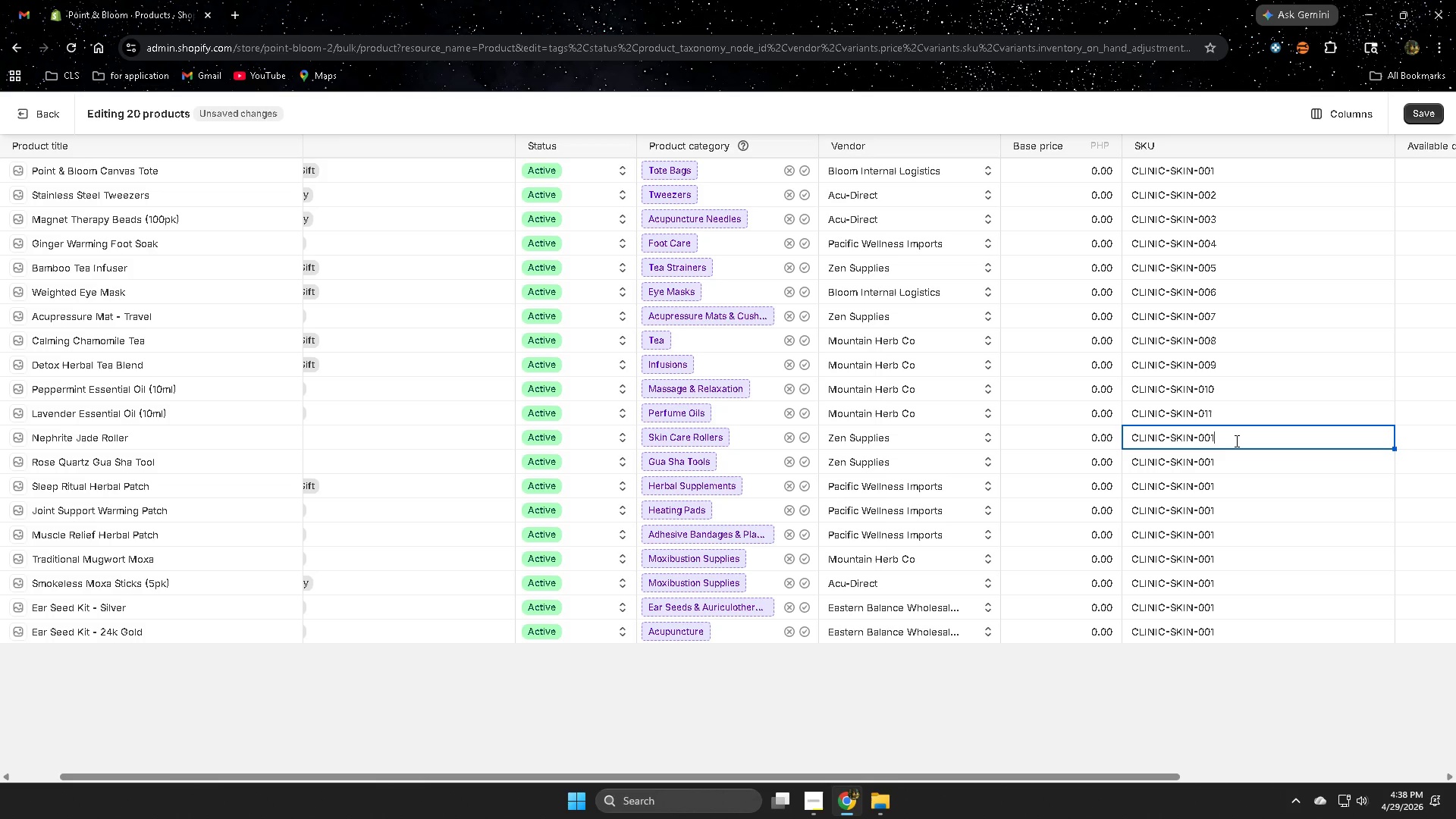 
key(Backspace)
 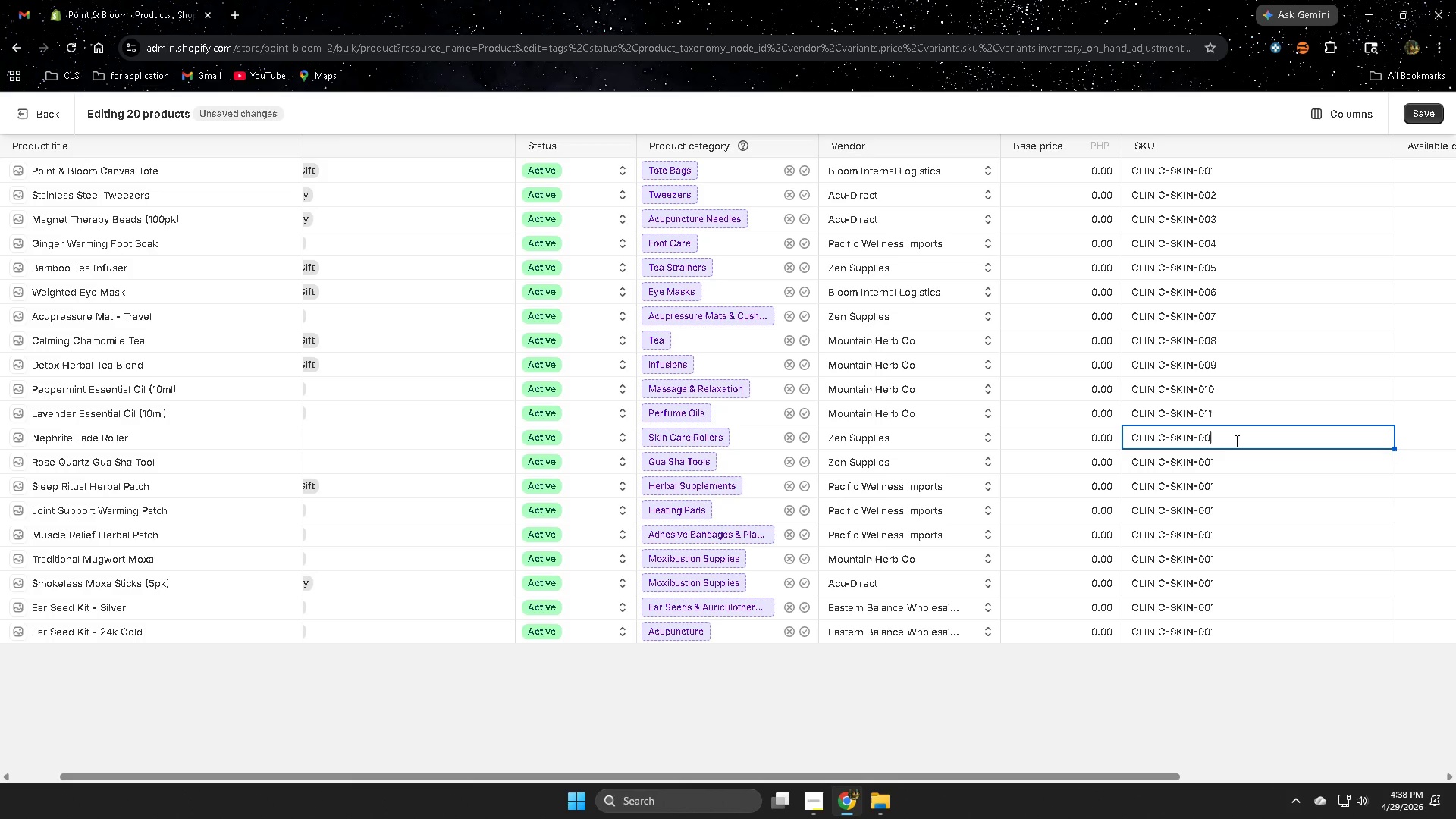 
key(Backspace)
 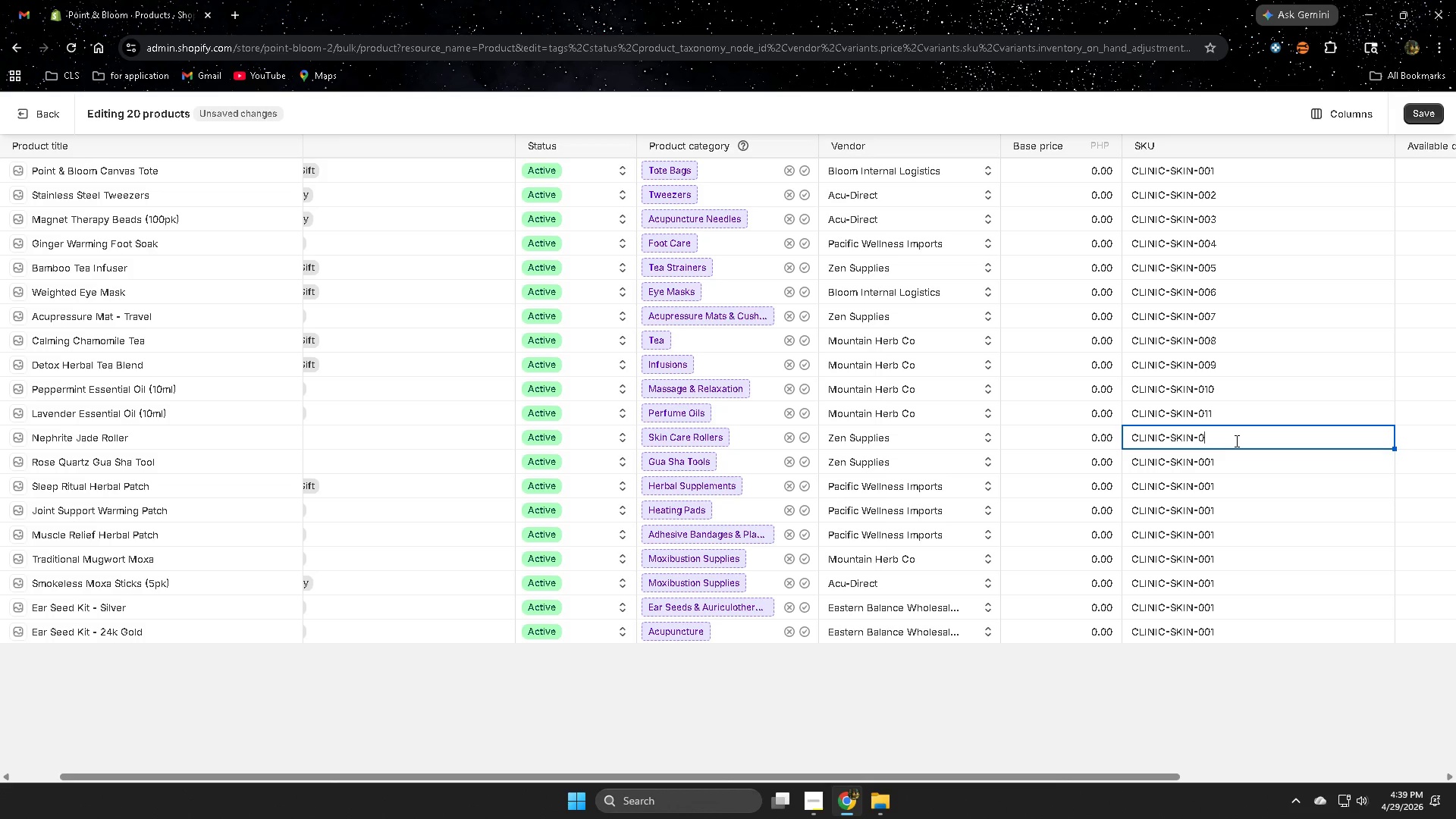 
key(Numpad1)
 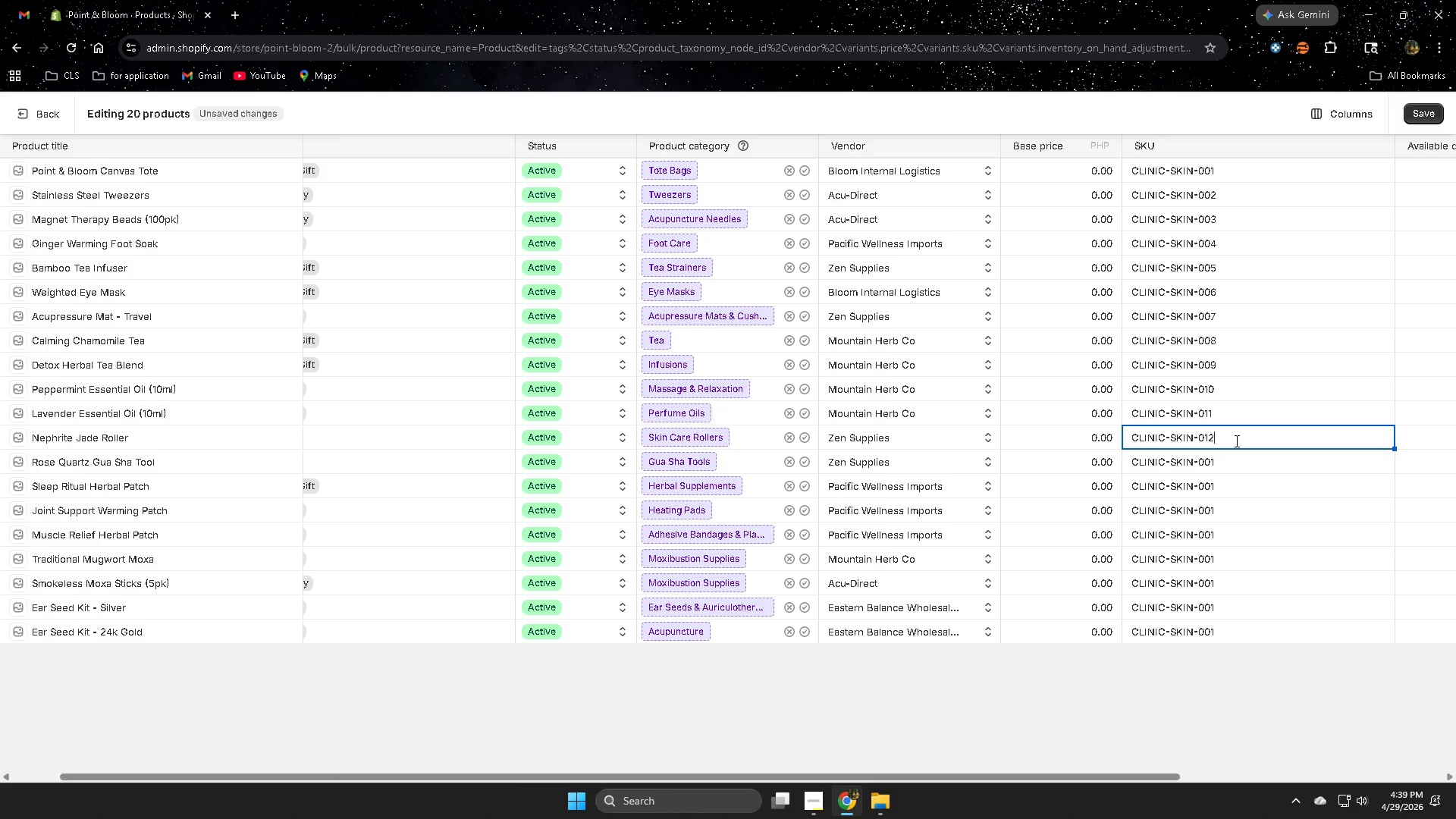 
key(Numpad2)
 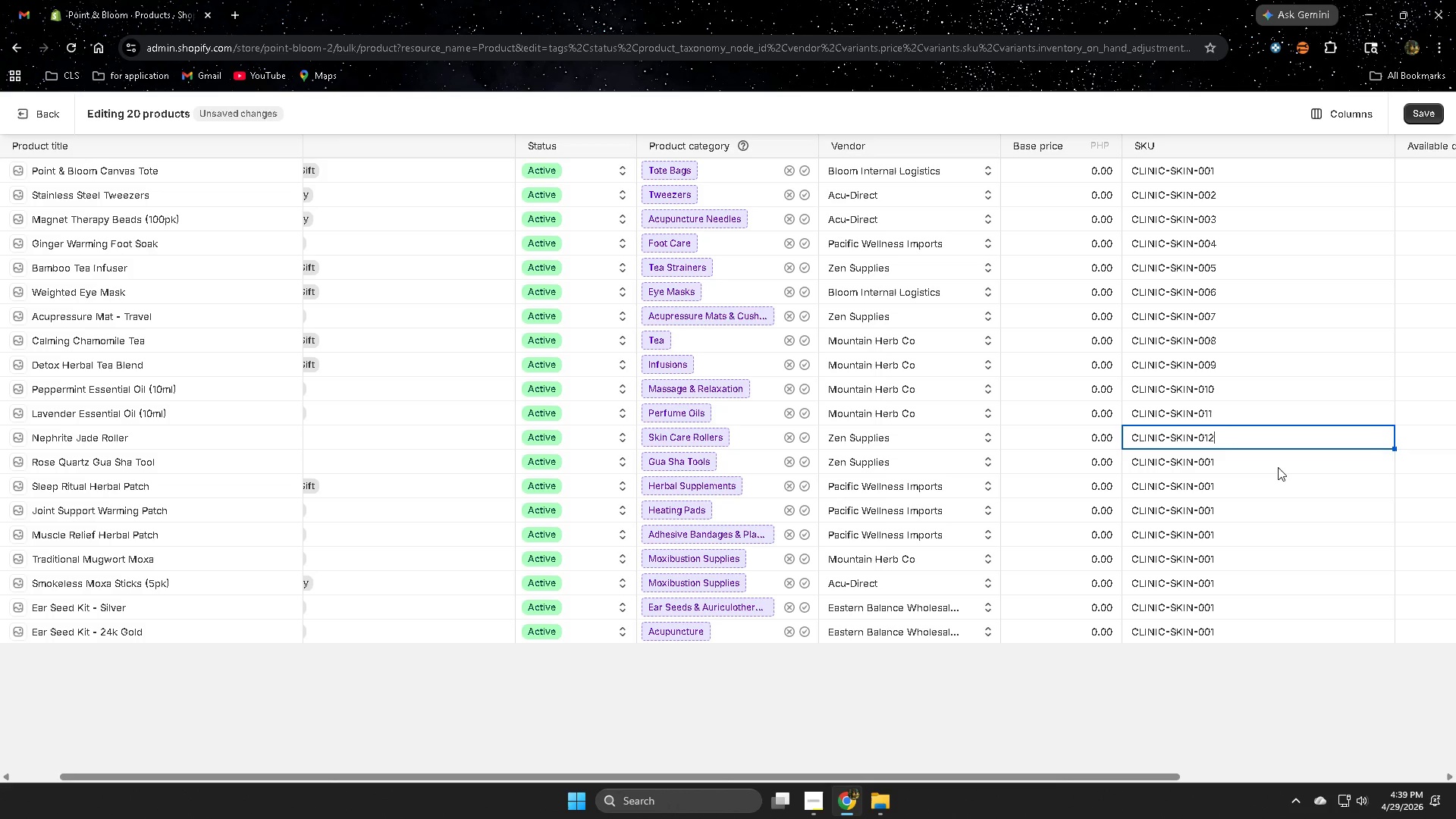 
double_click([1276, 467])
 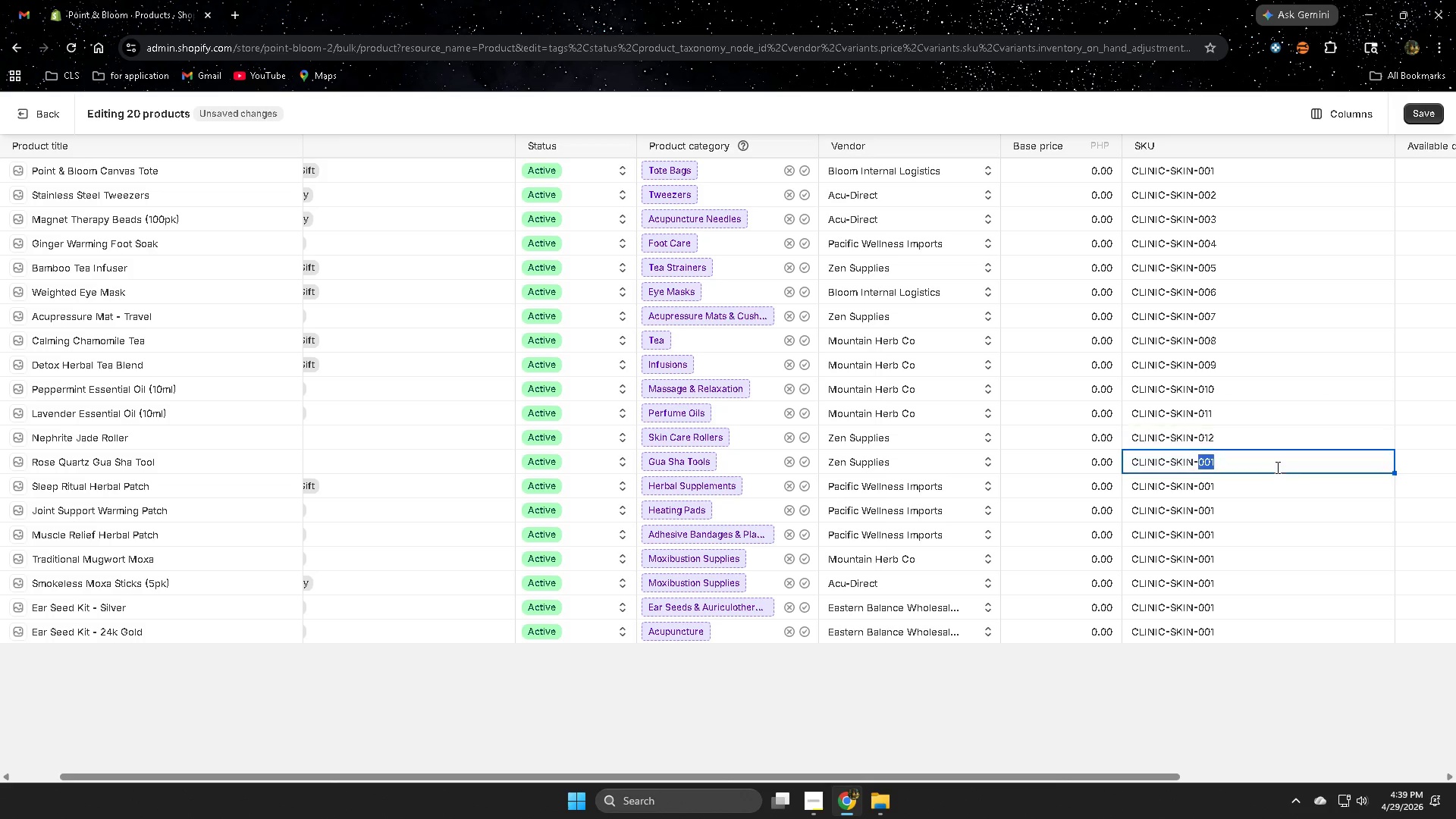 
triple_click([1276, 467])
 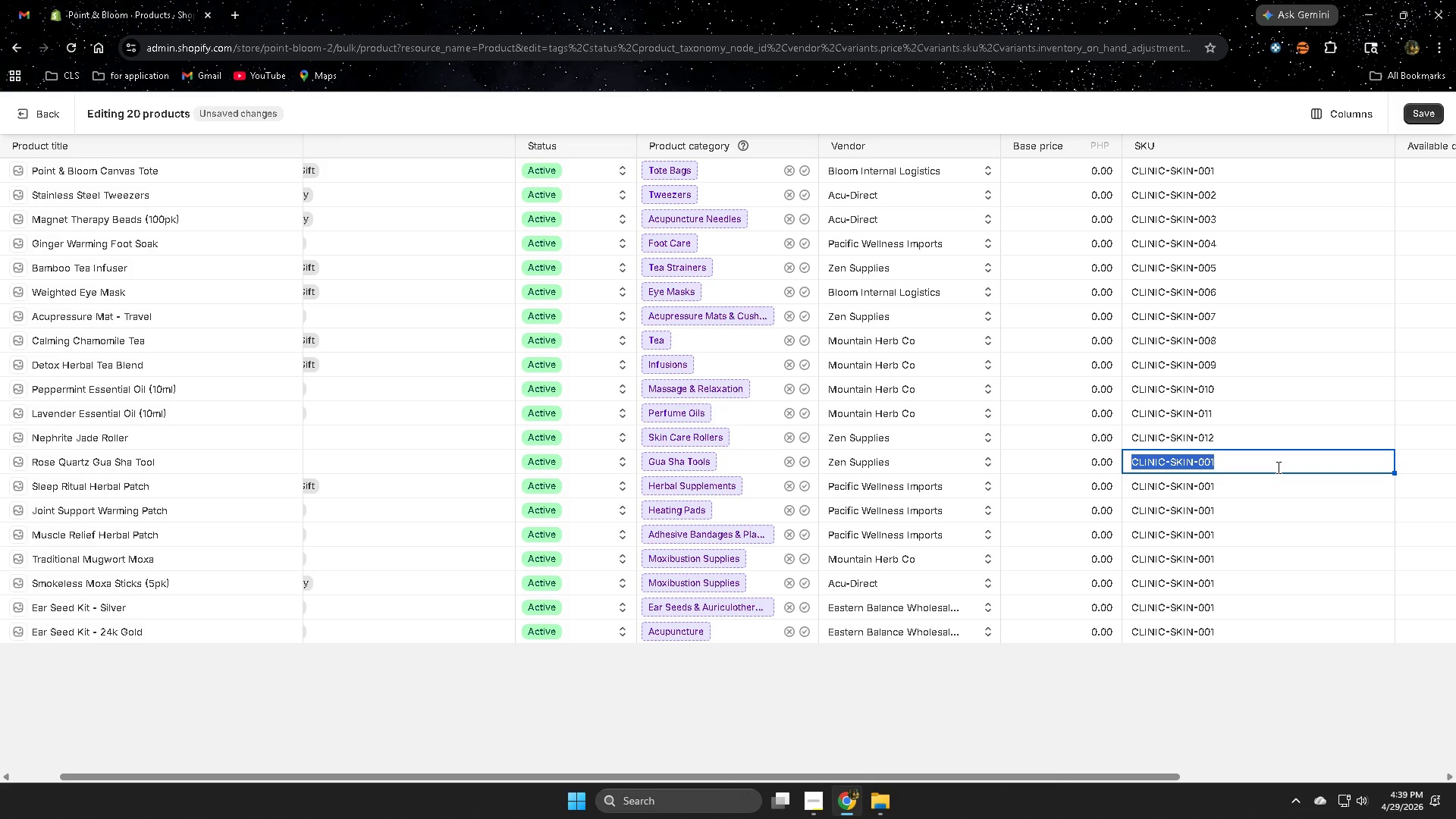 
key(ArrowRight)
 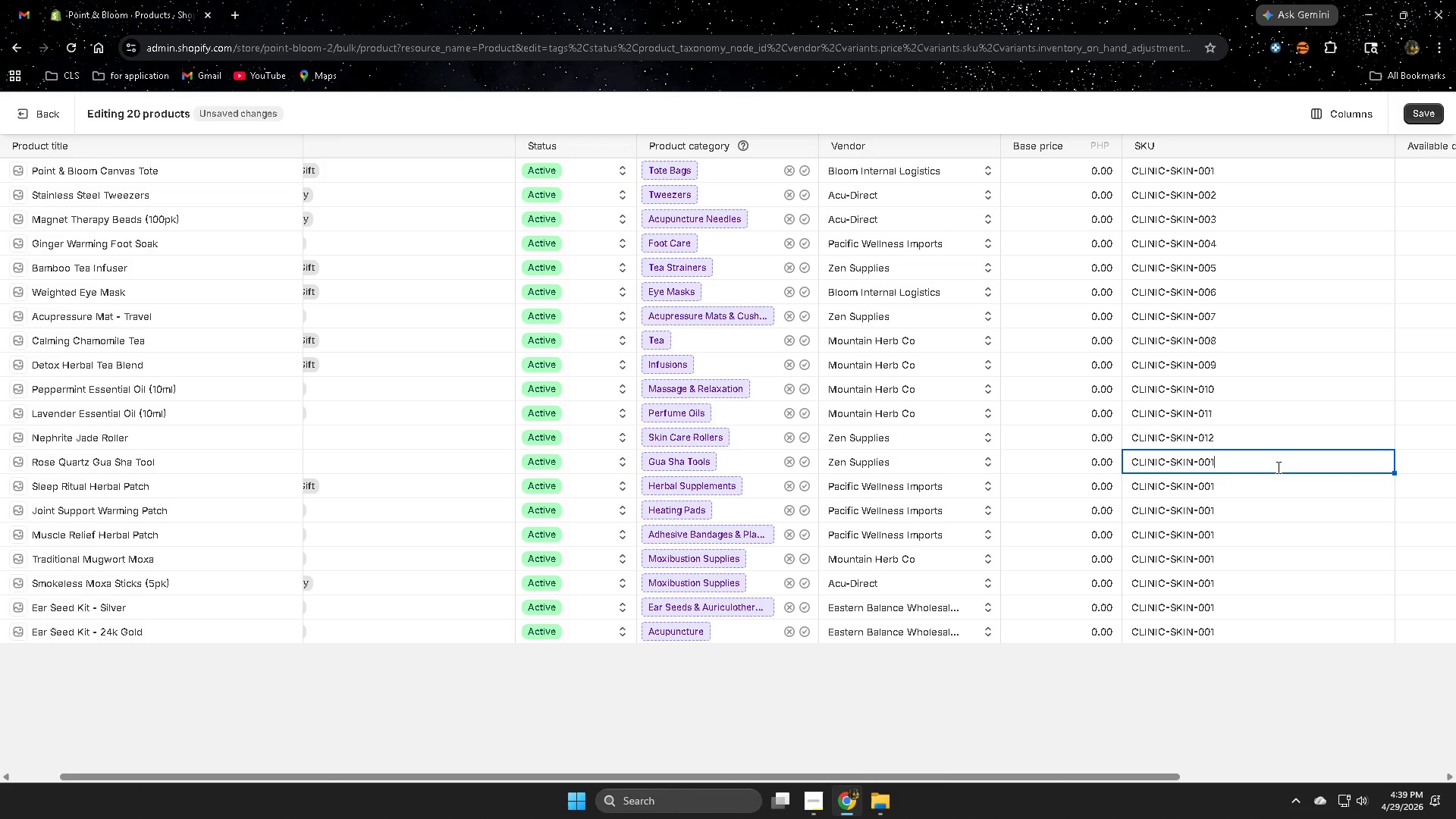 
key(Backspace)
 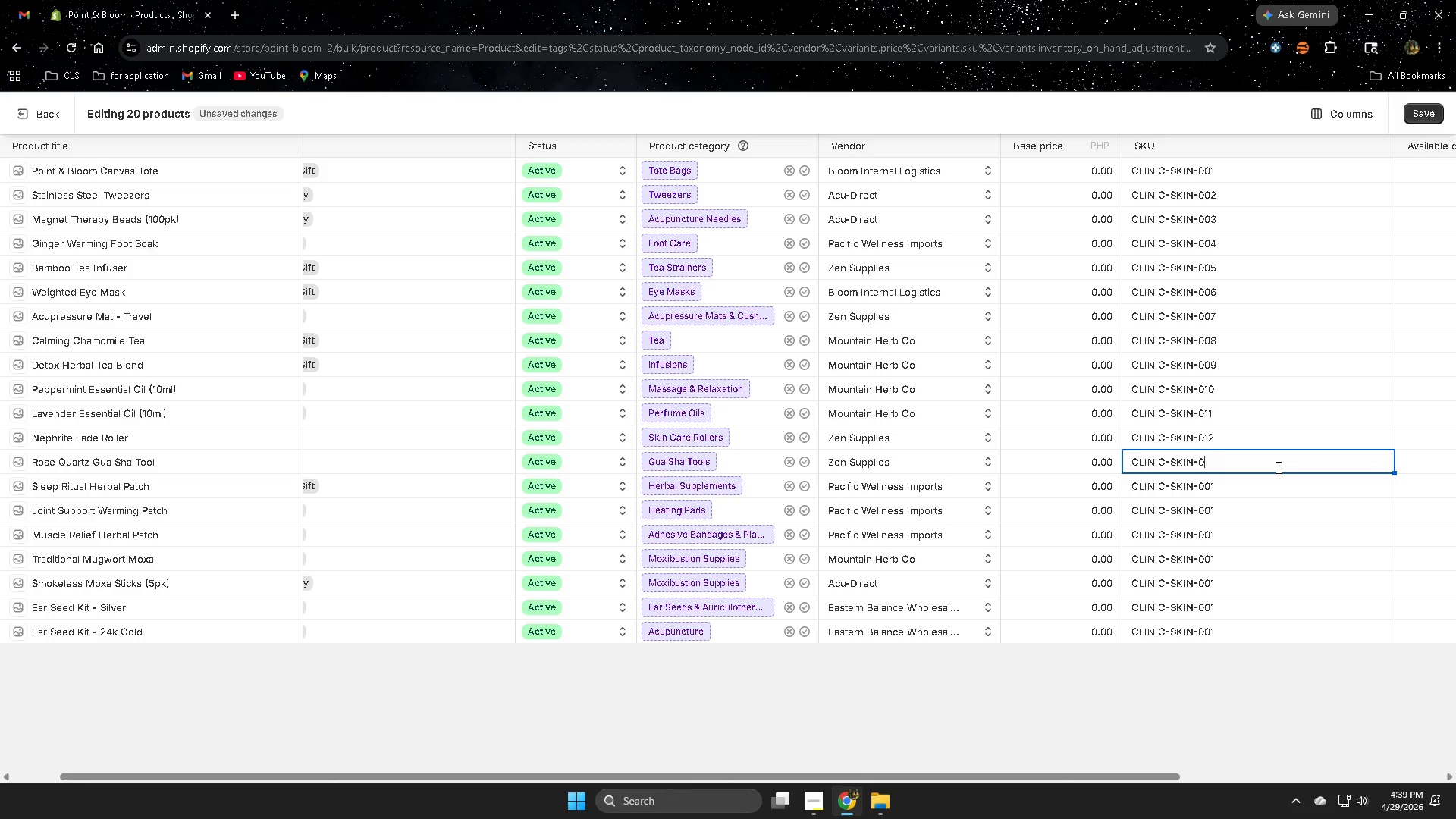 
key(Backspace)
 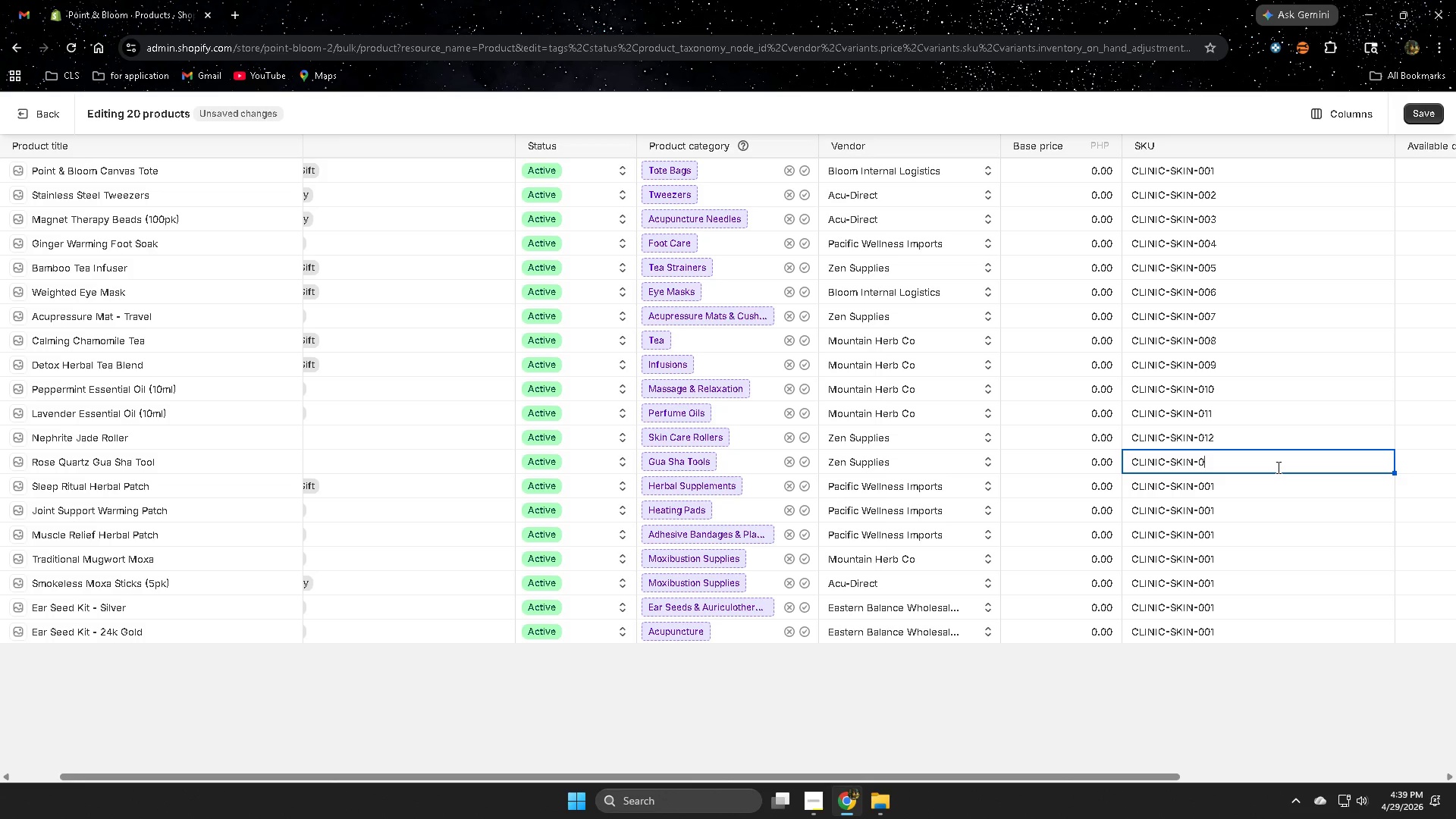 
key(Numpad1)
 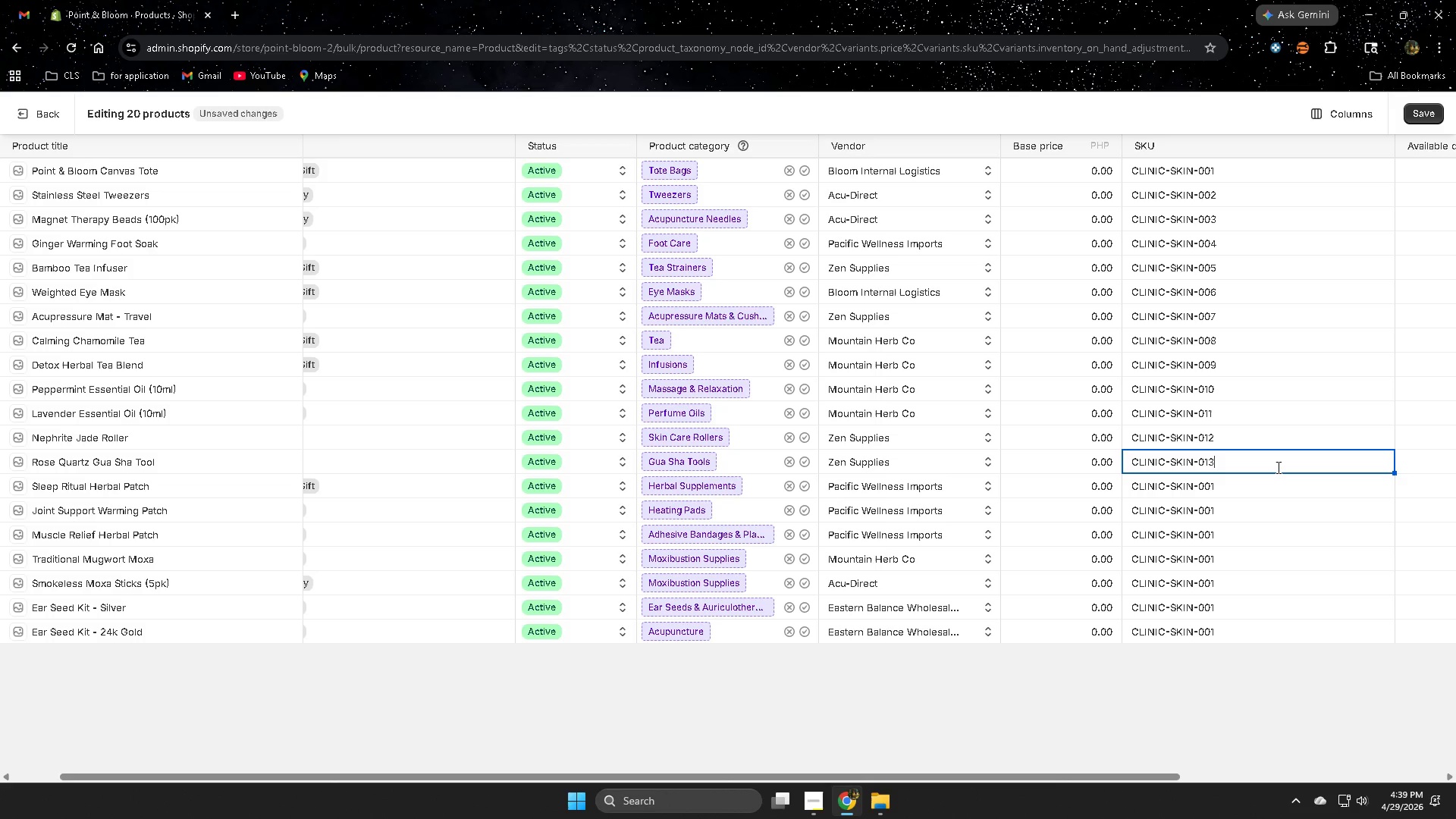 
key(Numpad3)
 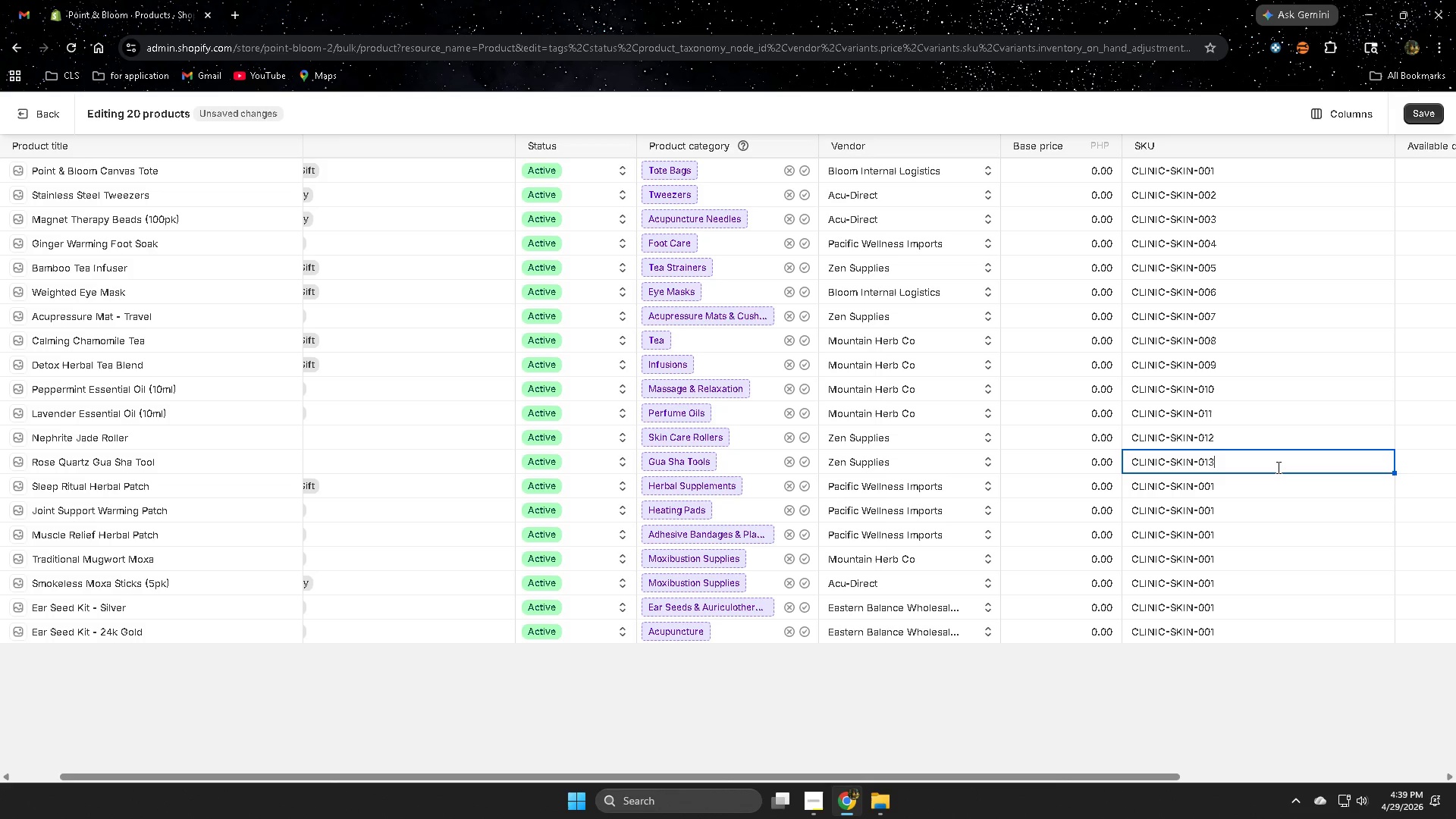 
key(ArrowDown)
 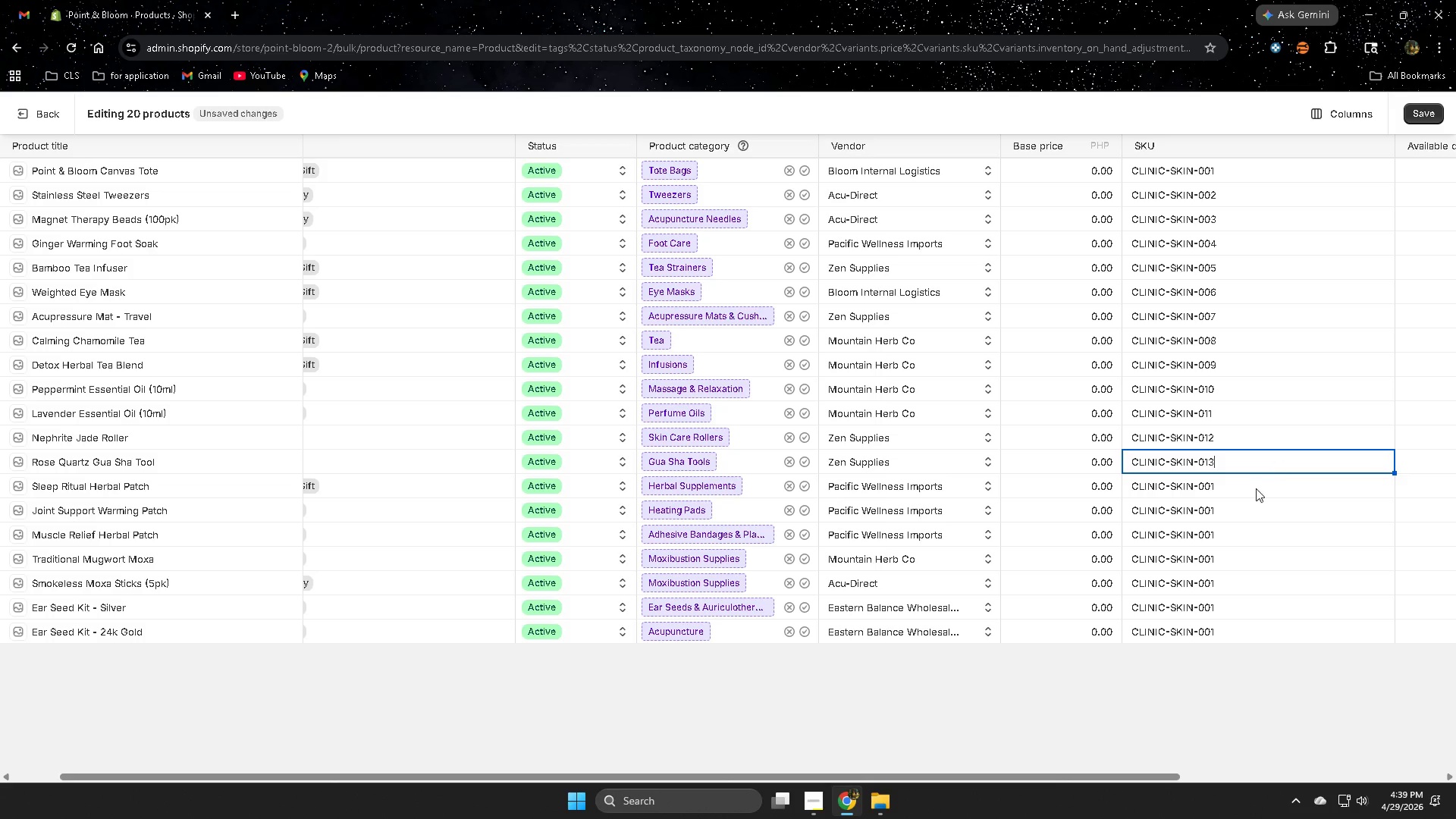 
left_click([1254, 497])
 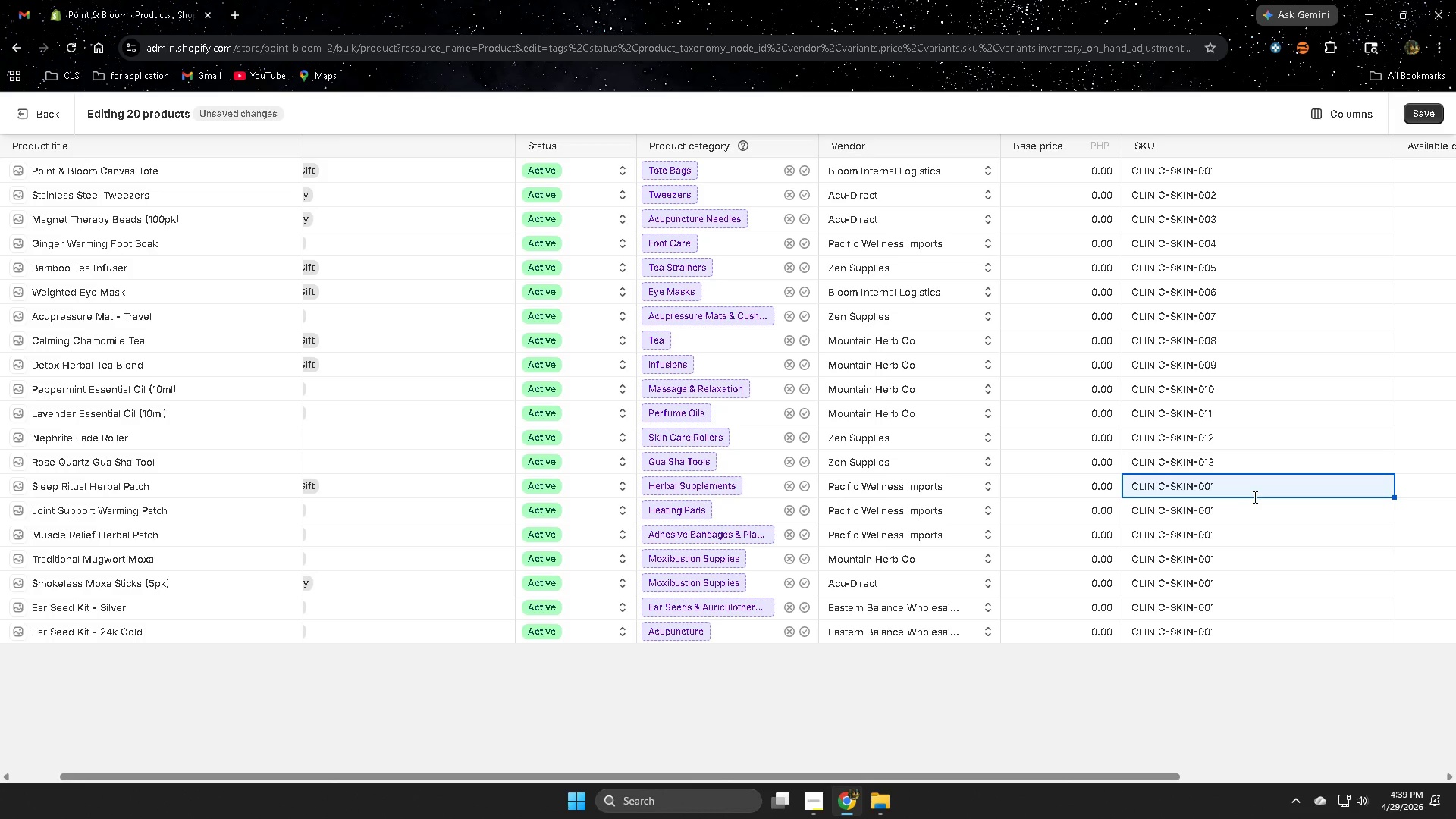 
double_click([1254, 487])
 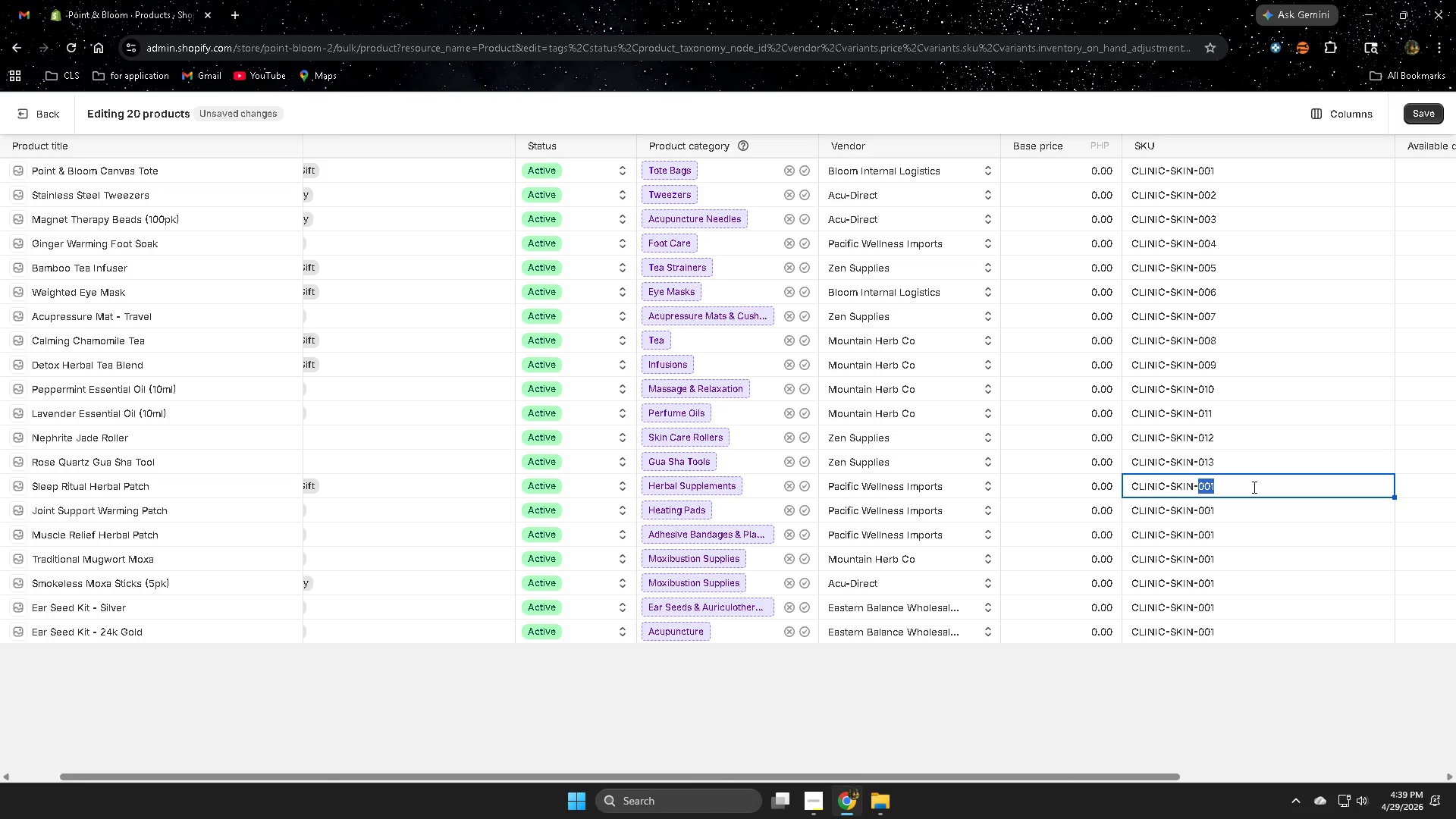 
key(ArrowRight)
 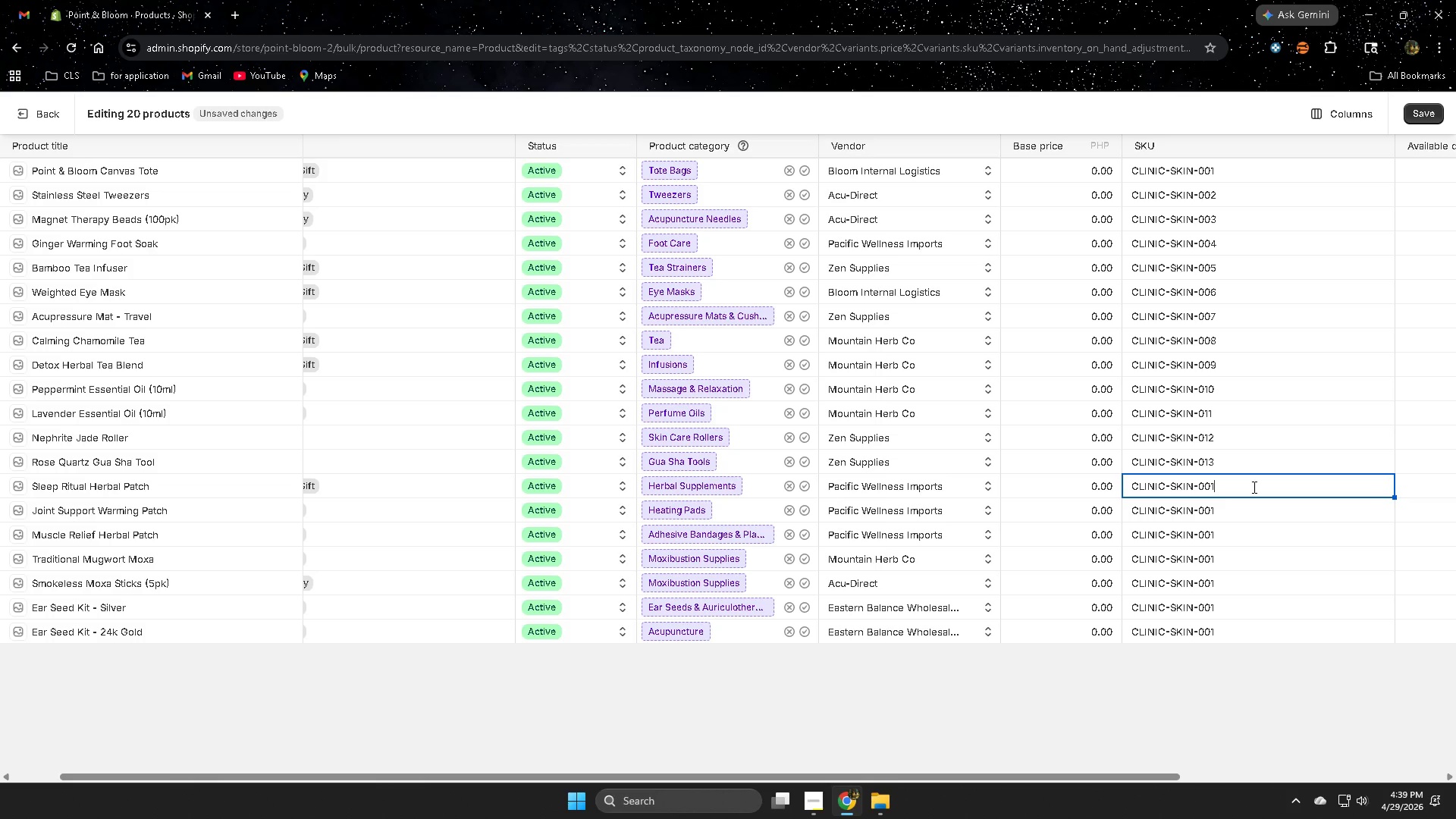 
key(Backspace)
 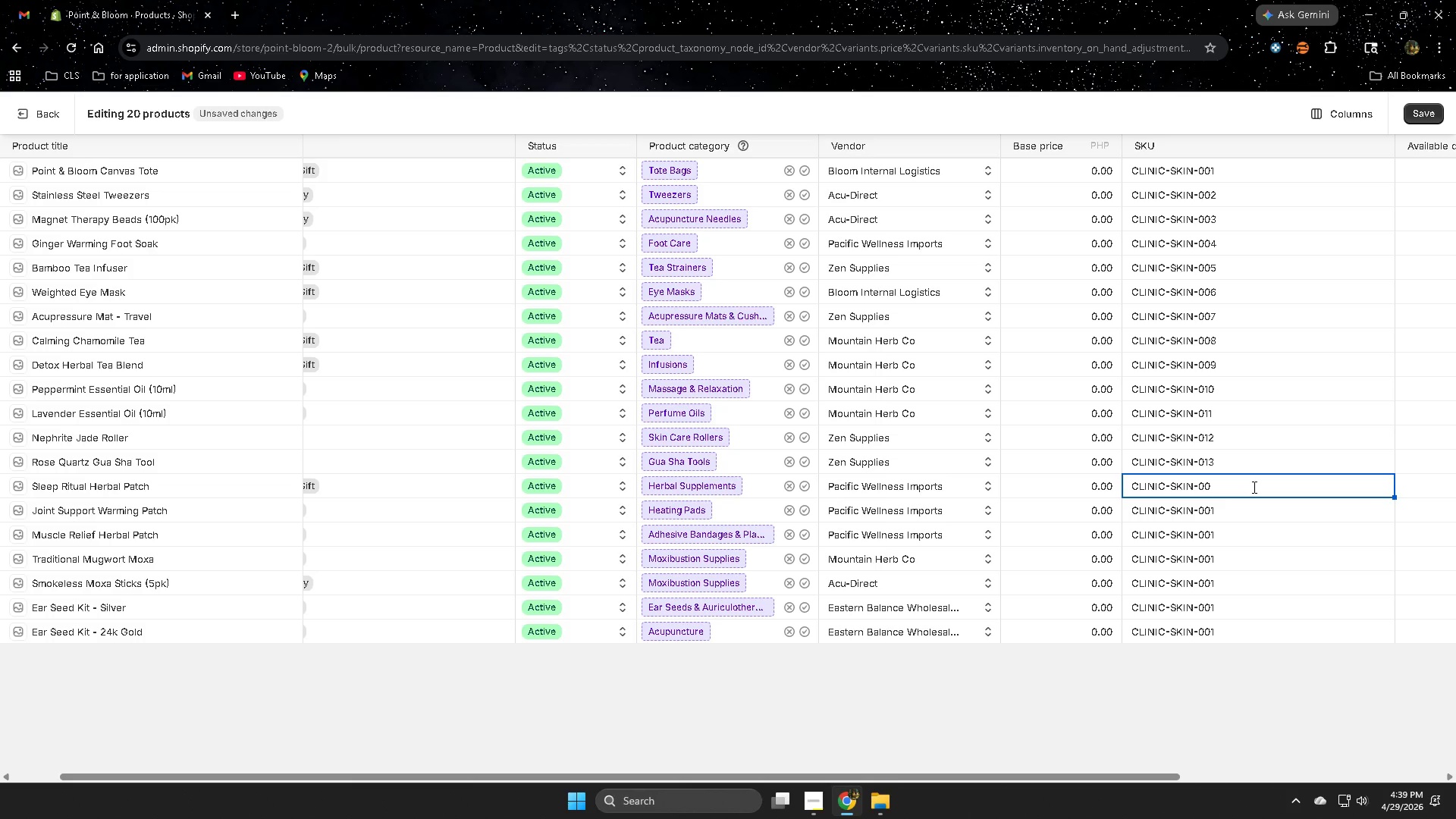 
key(Backspace)
 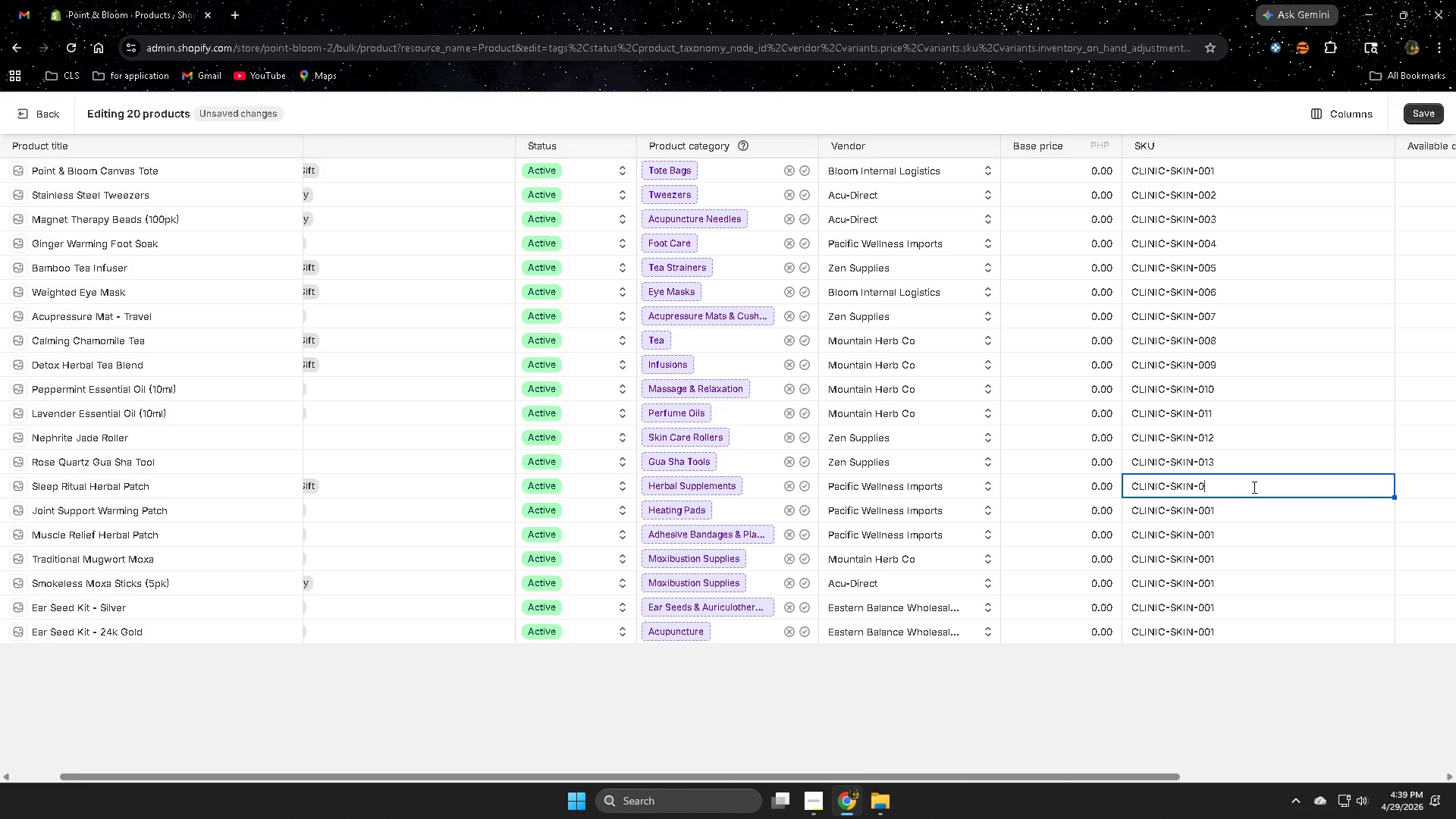 
key(Numpad1)
 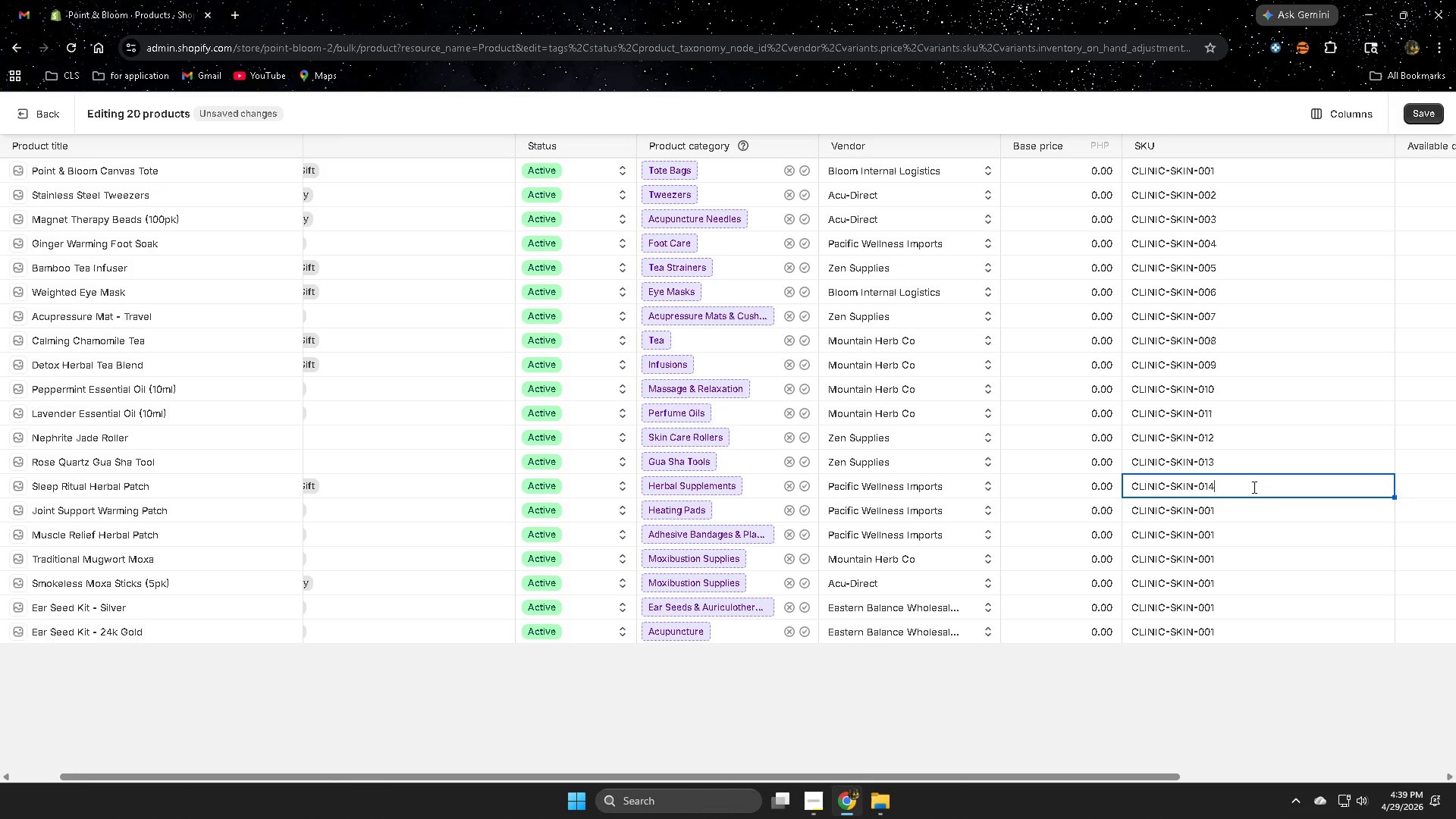 
key(Numpad4)
 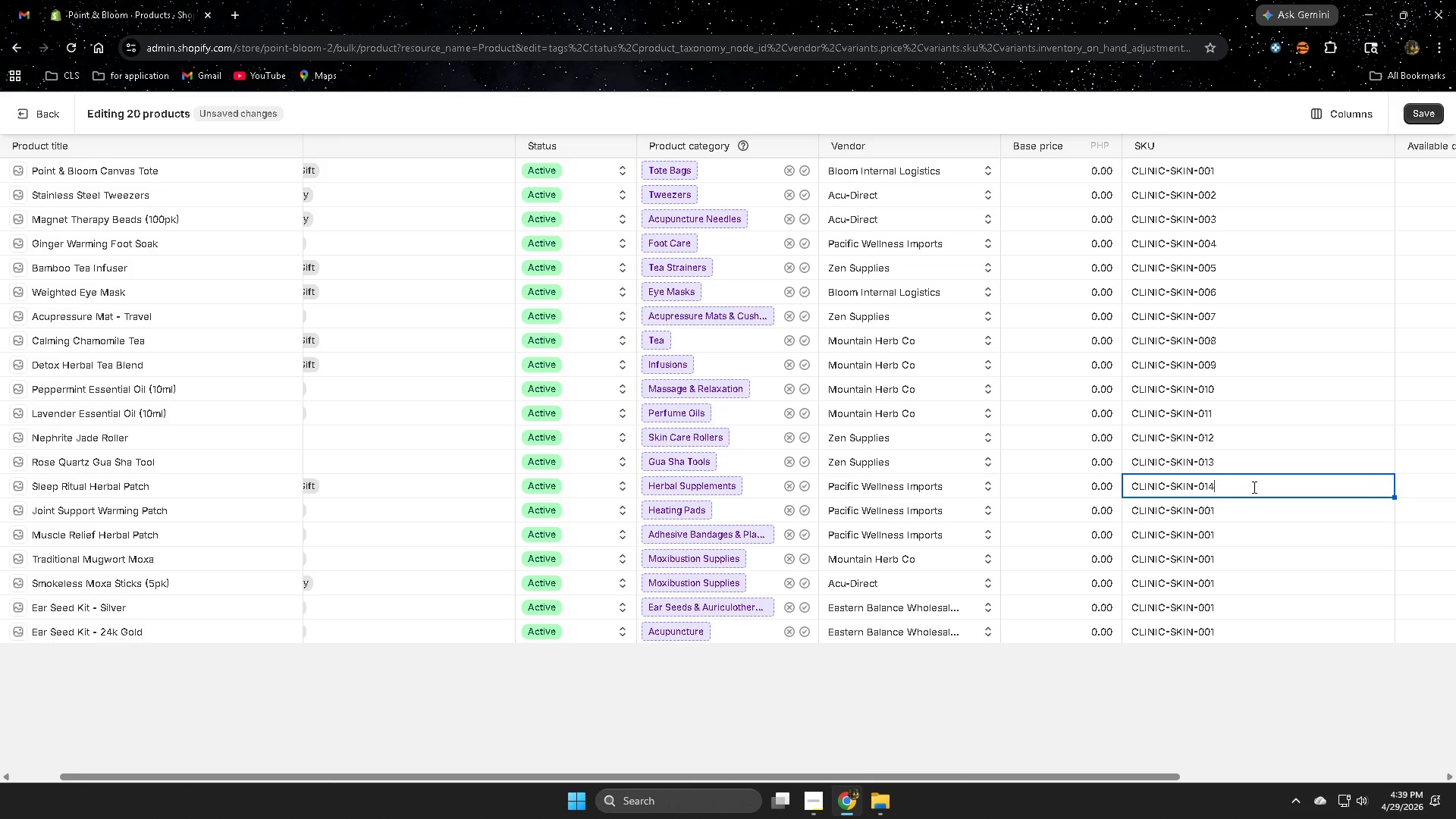 
key(ArrowDown)
 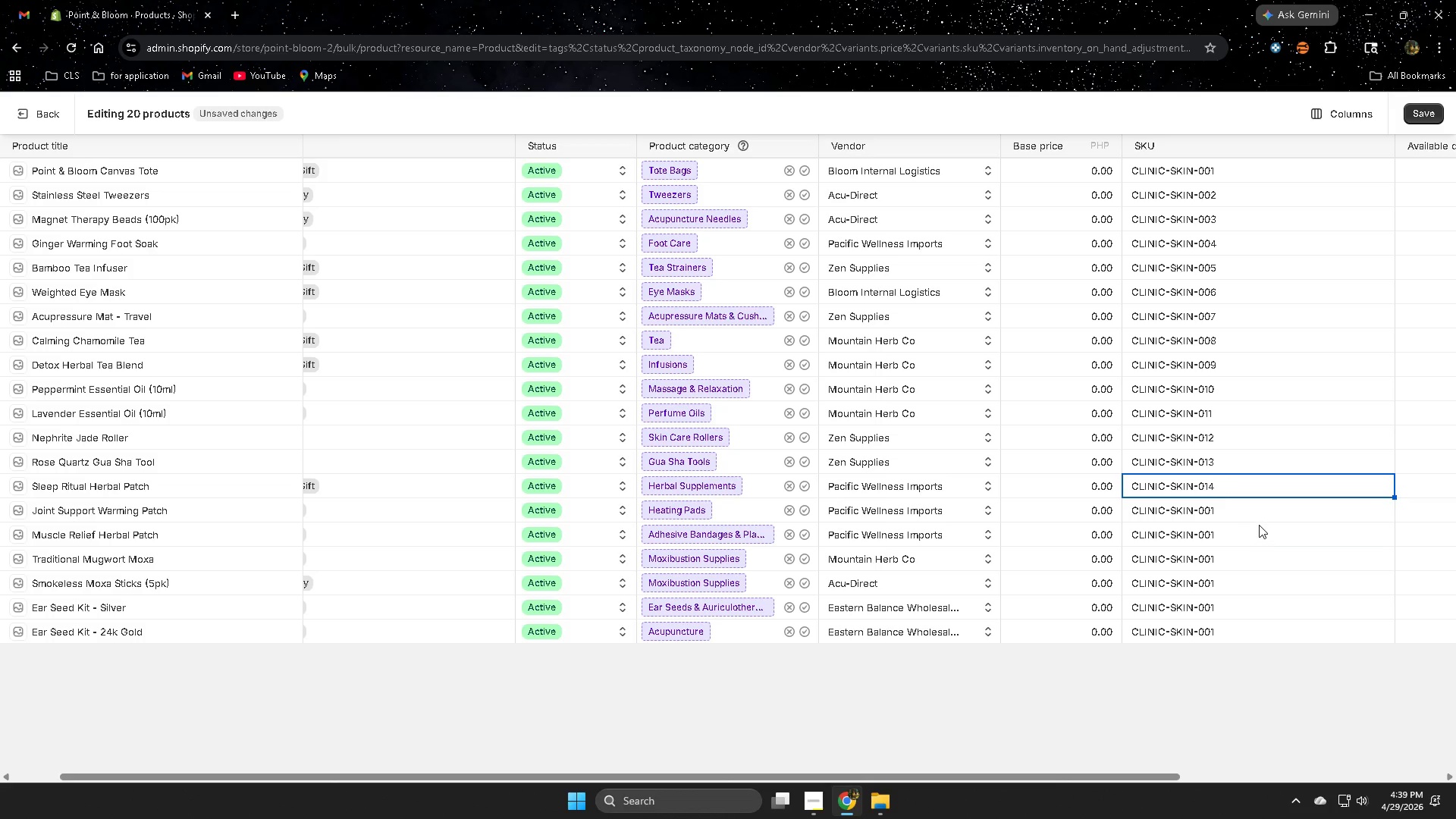 
double_click([1260, 516])
 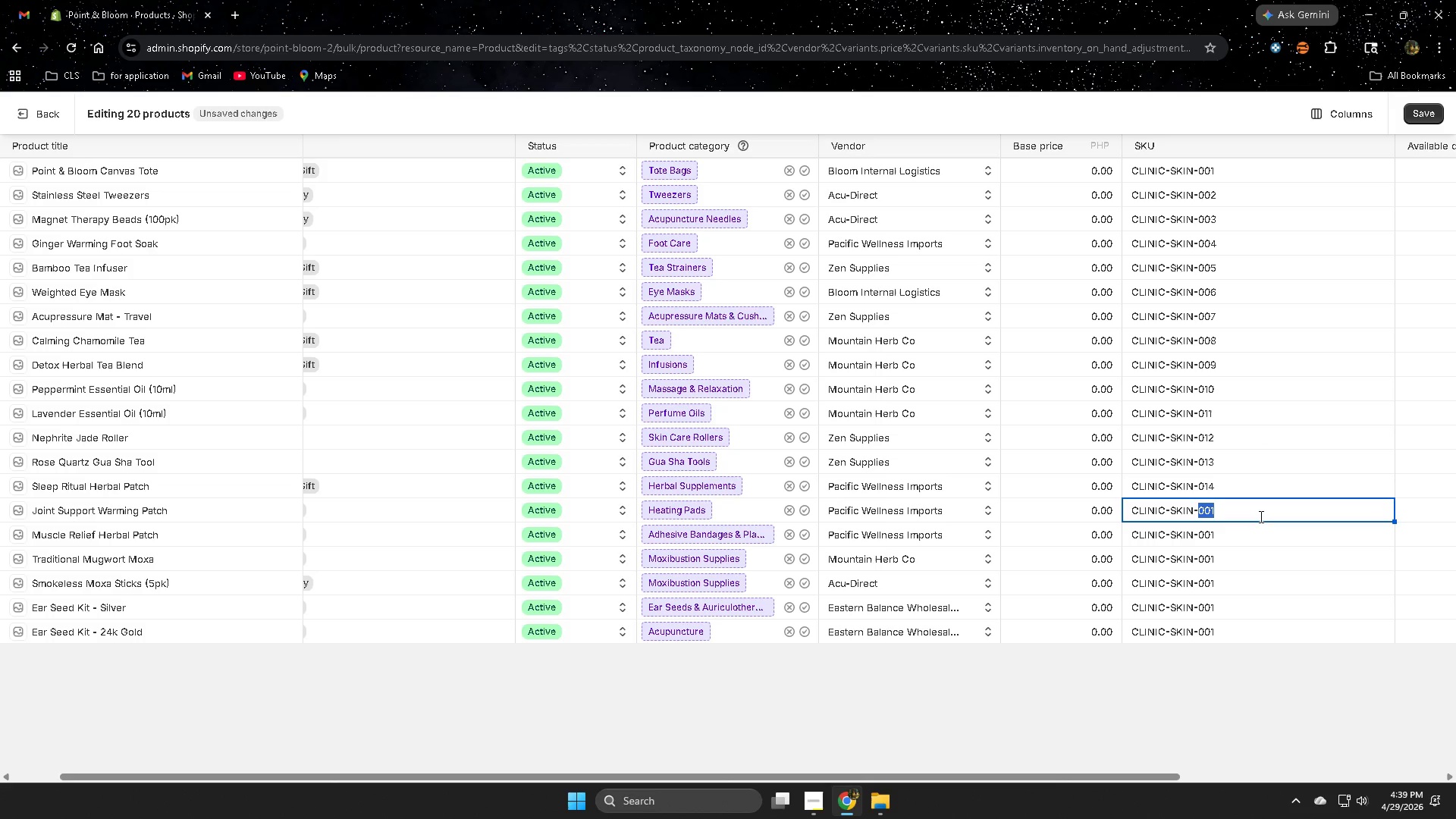 
key(ArrowRight)
 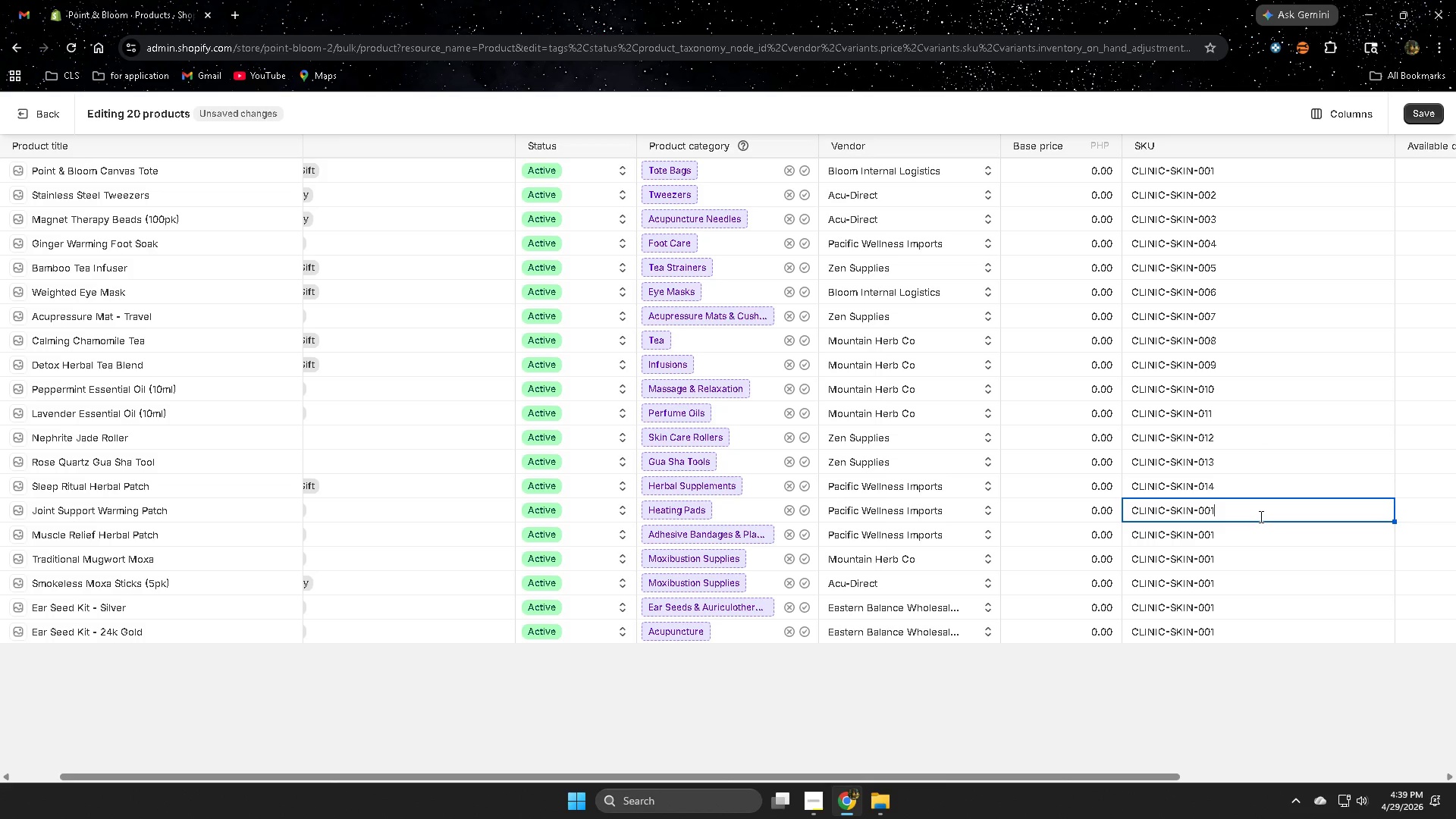 
key(Backspace)
 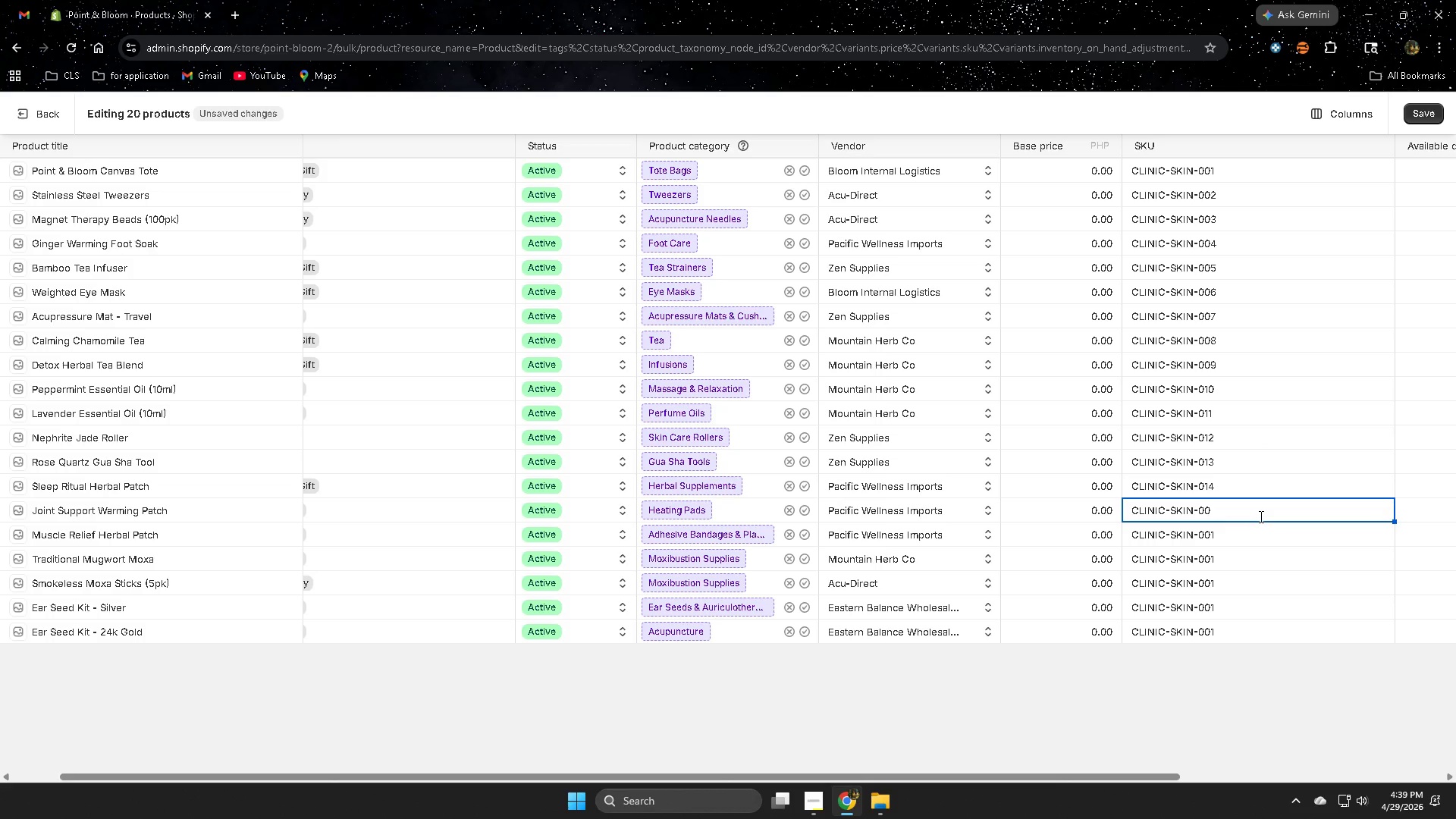 
key(Backspace)
 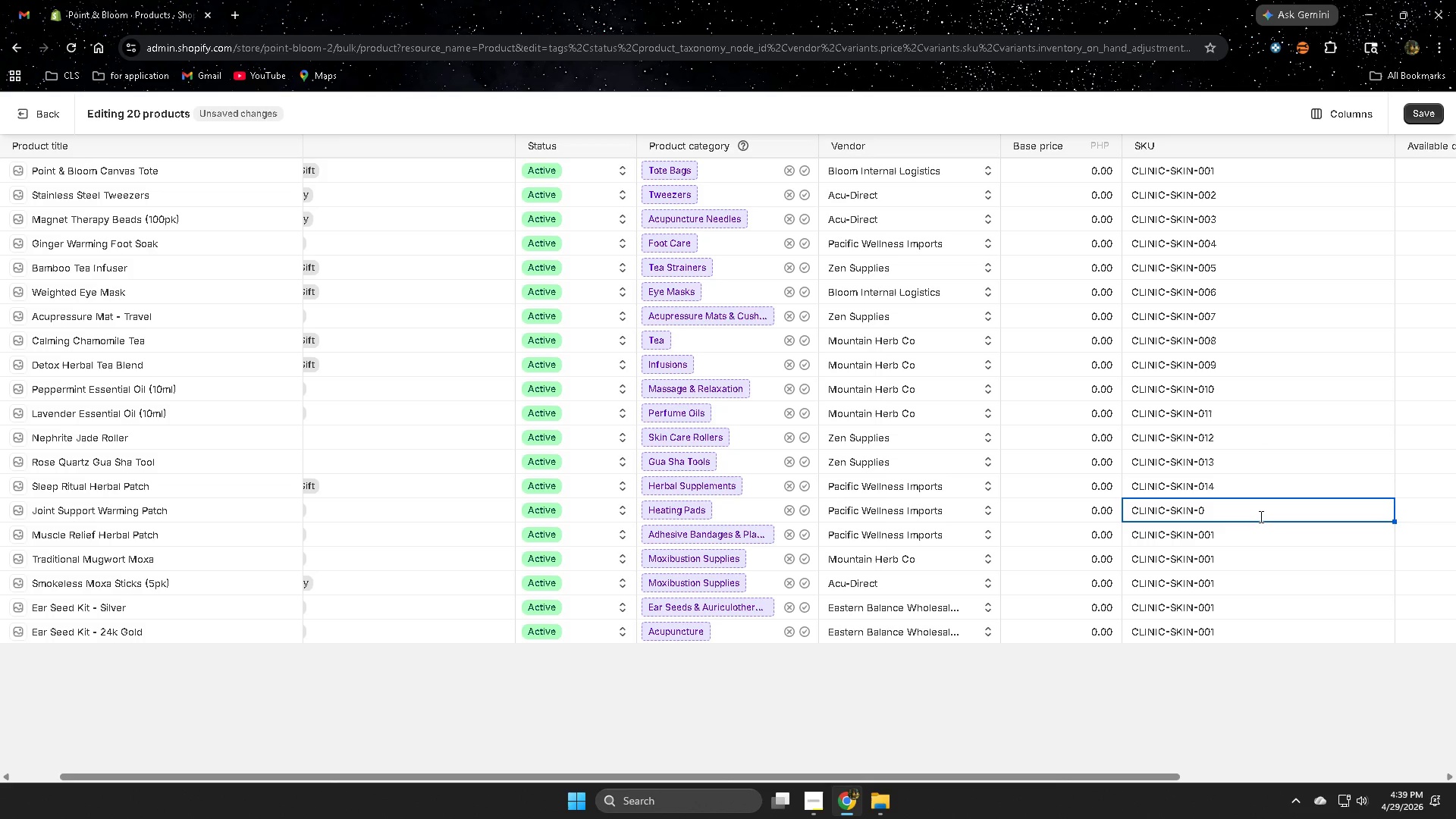 
key(Numpad1)
 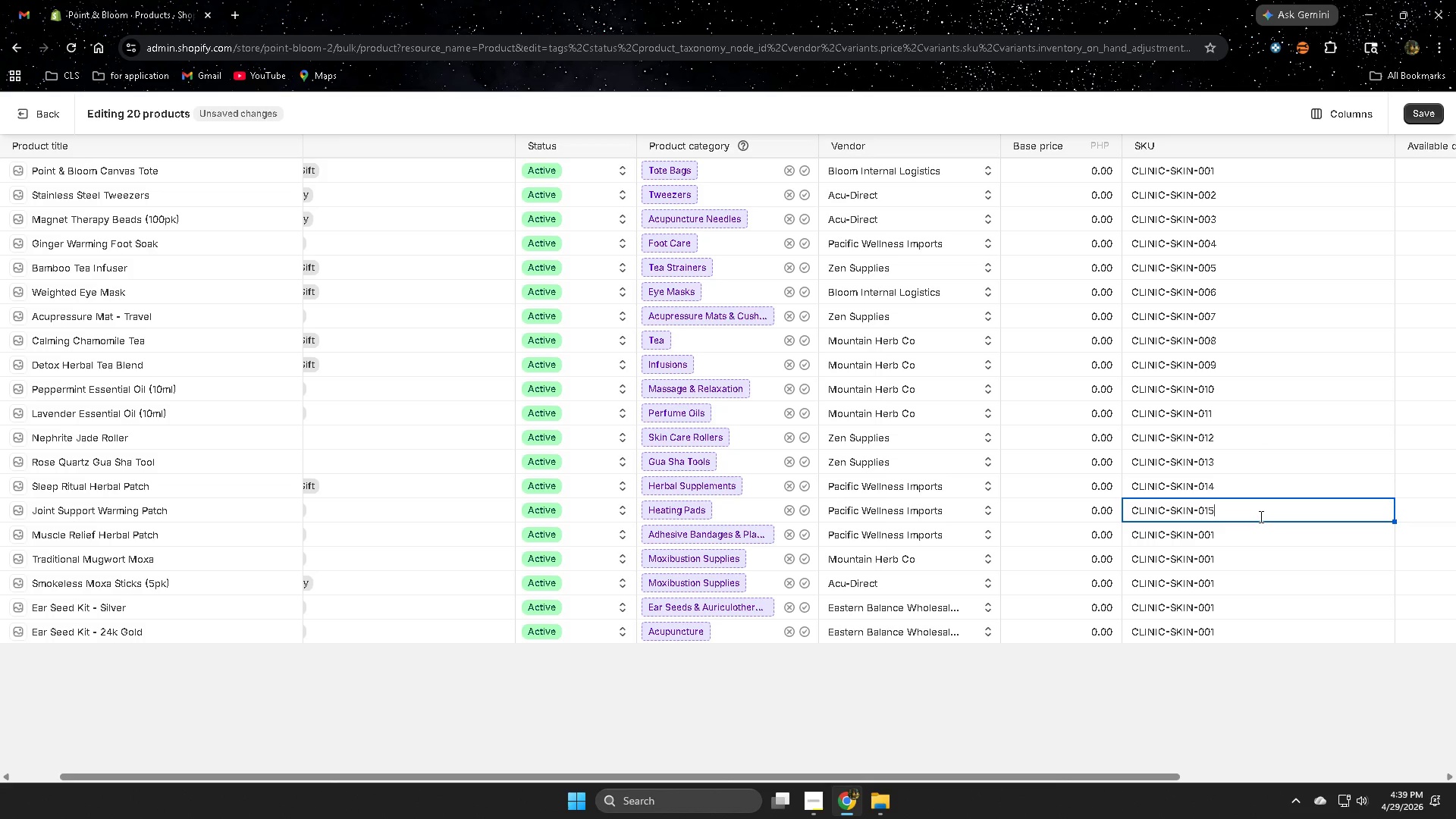 
key(Numpad5)
 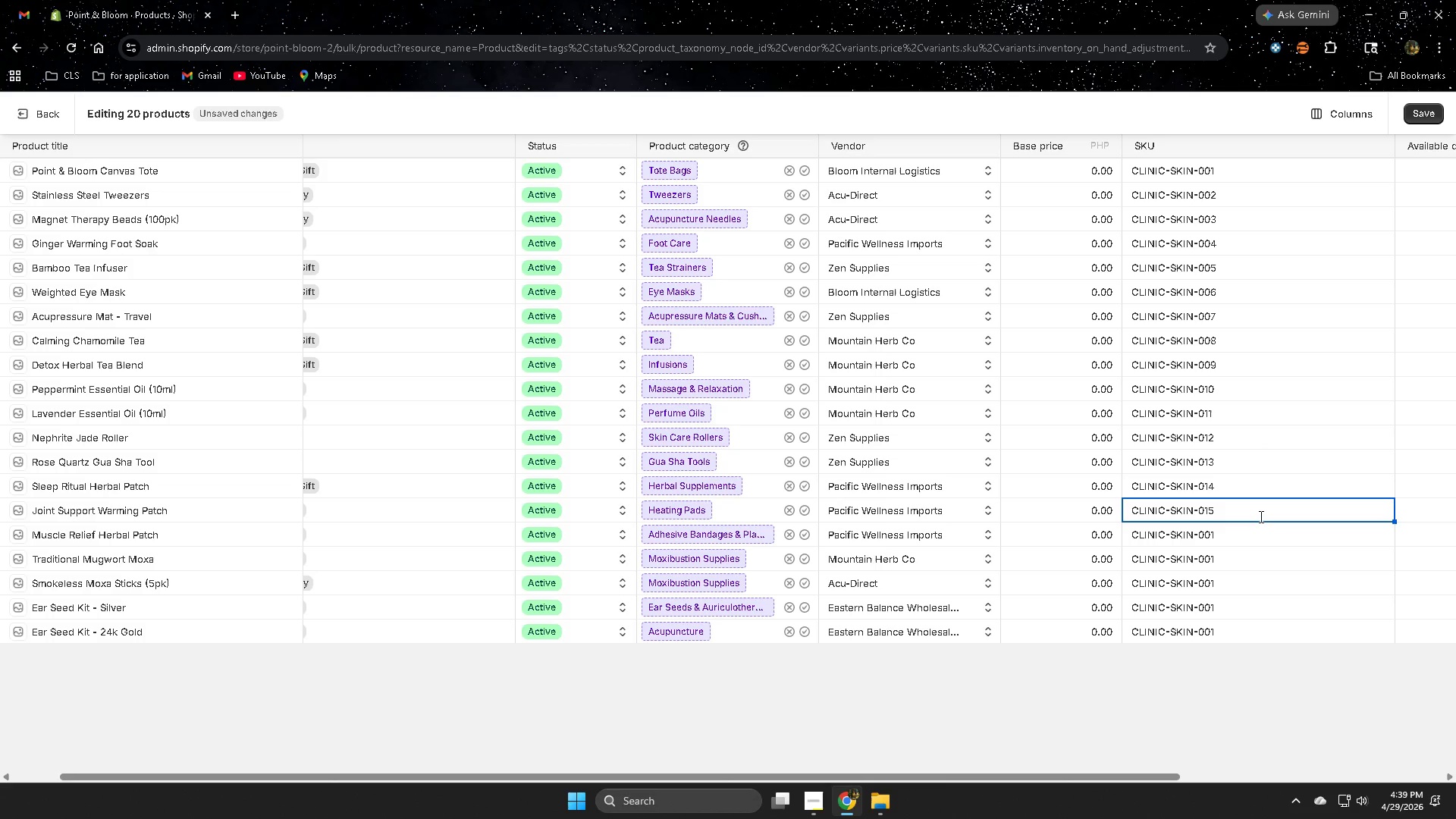 
key(ArrowDown)
 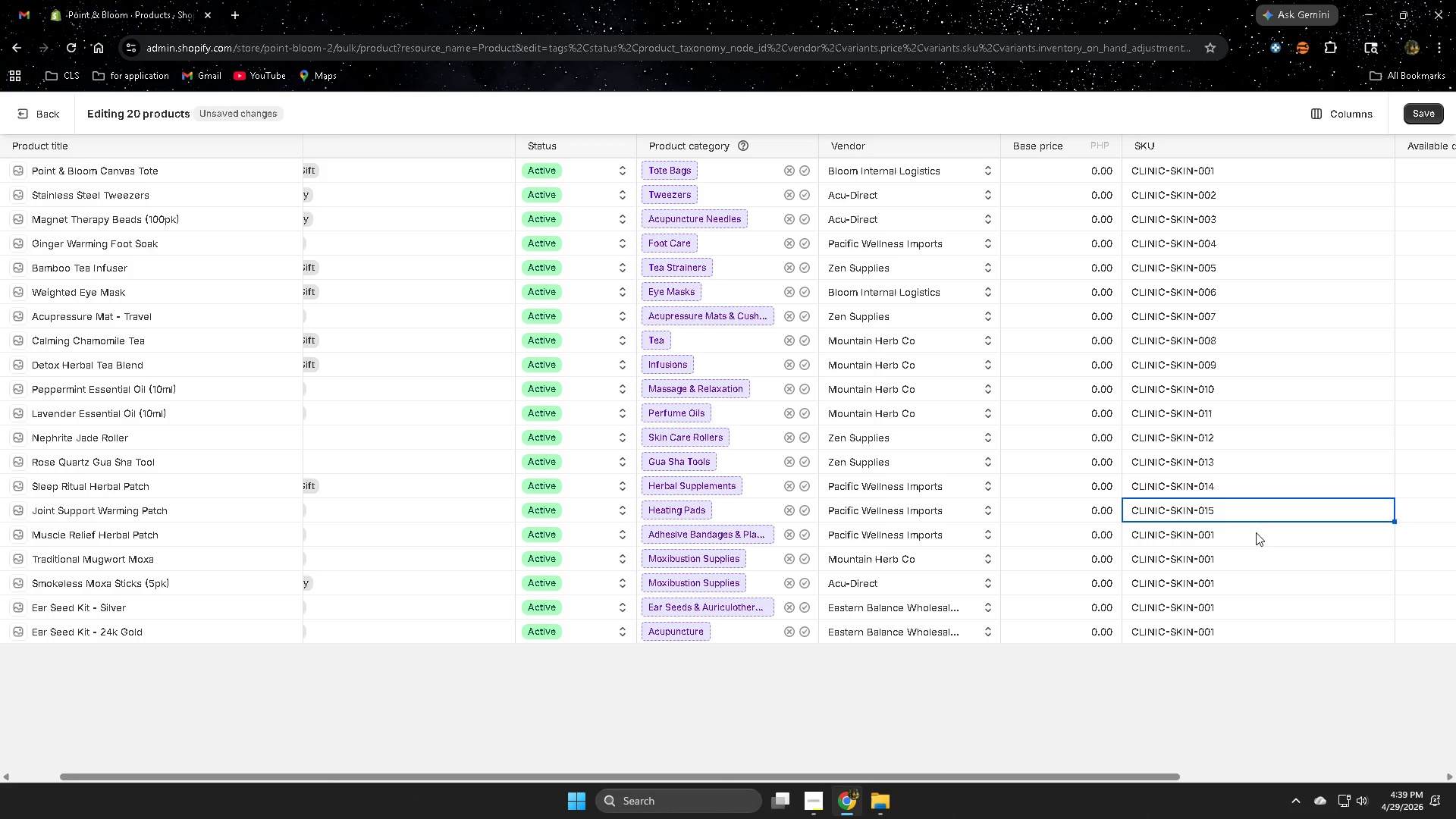 
double_click([1256, 532])
 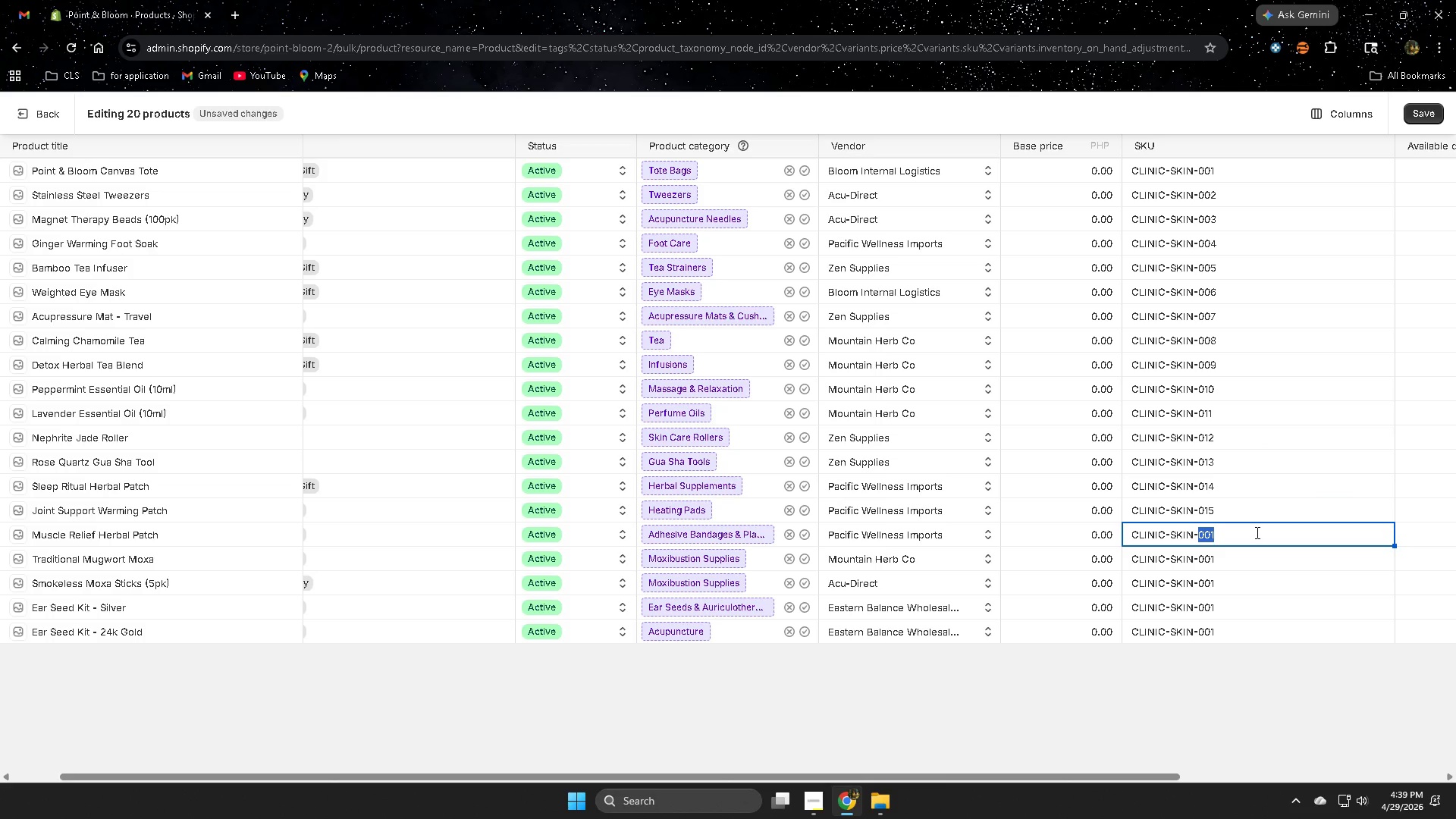 
key(ArrowRight)
 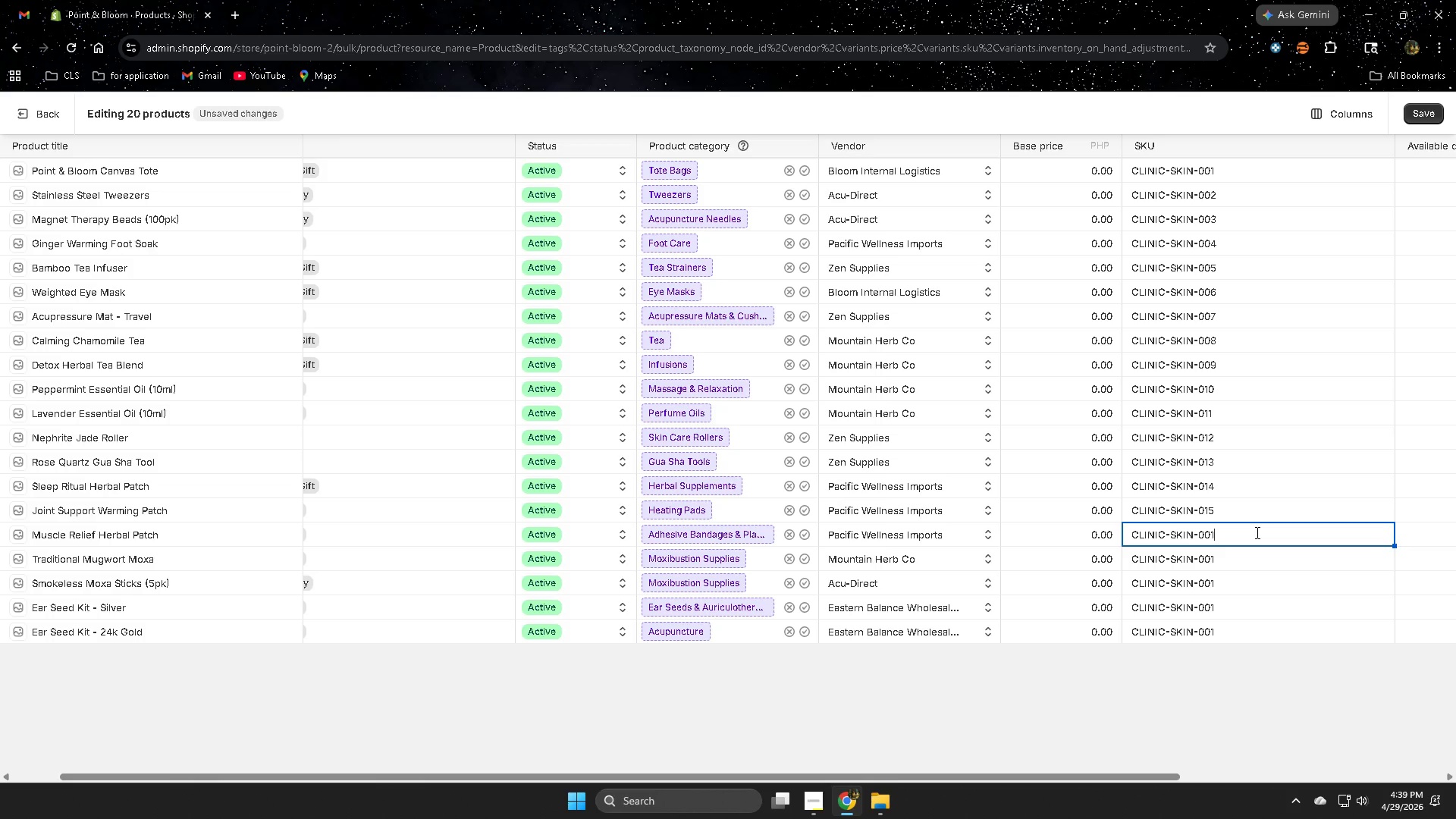 
key(ArrowRight)
 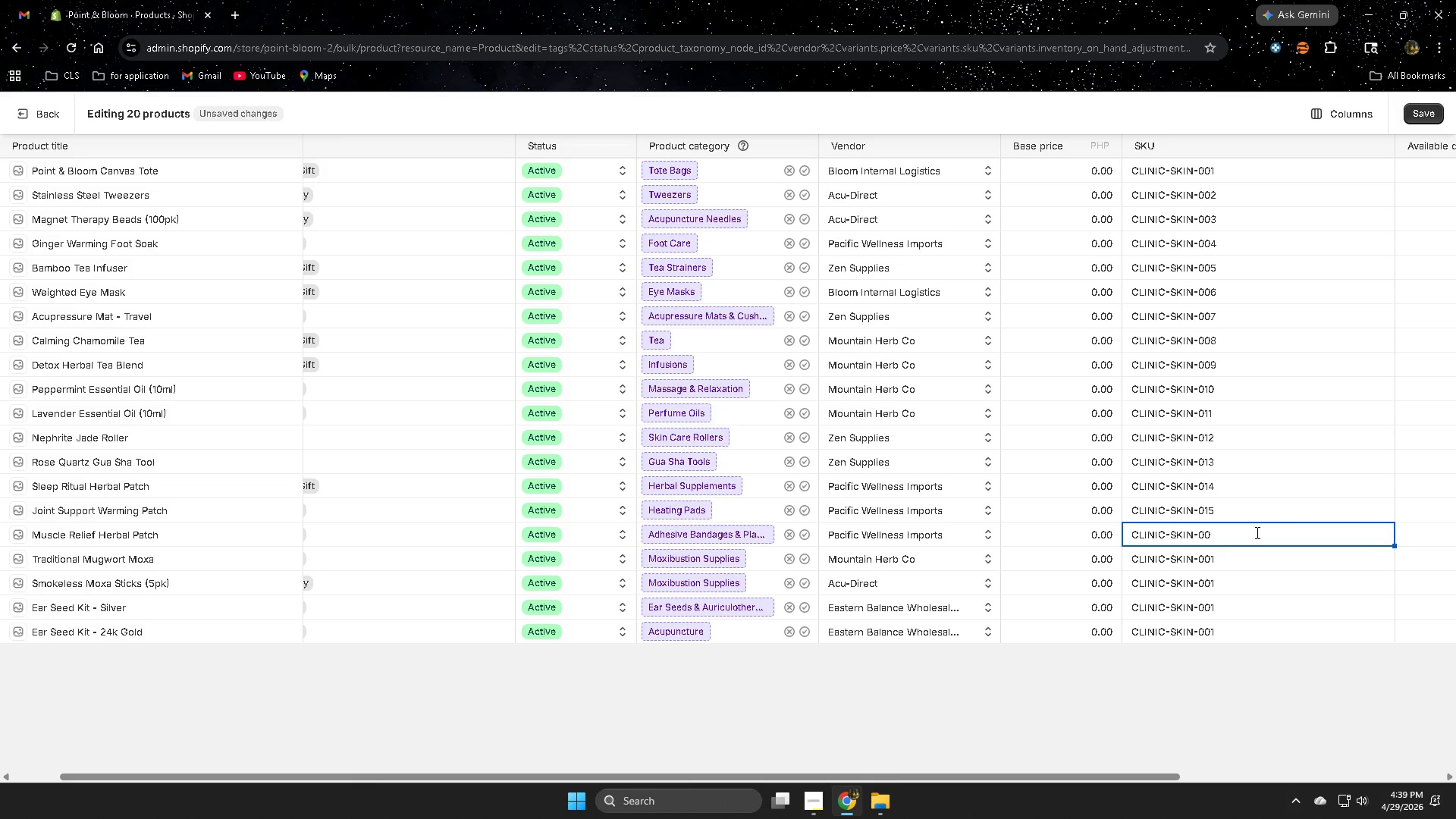 
key(Backspace)
 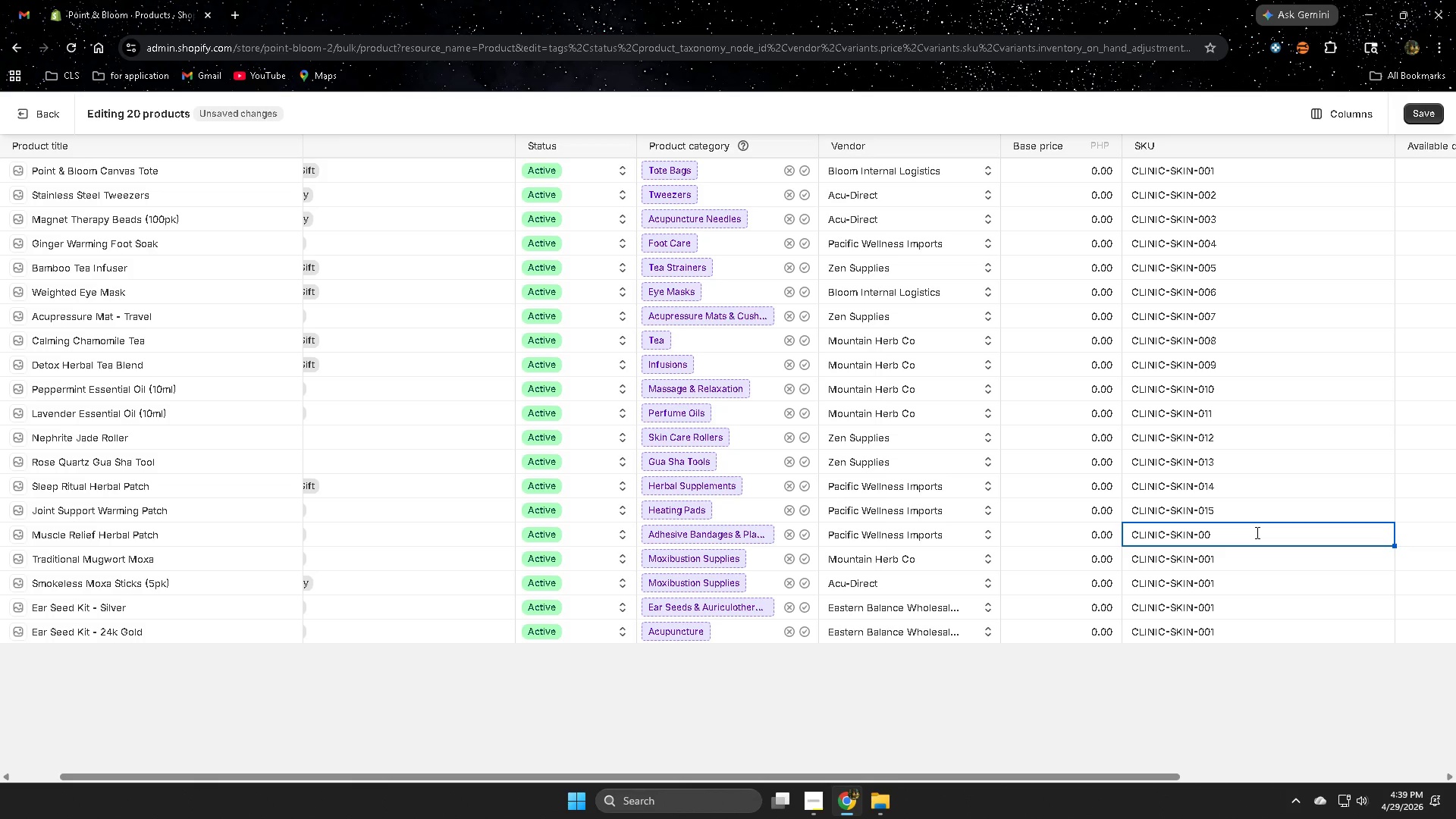 
key(Backspace)
 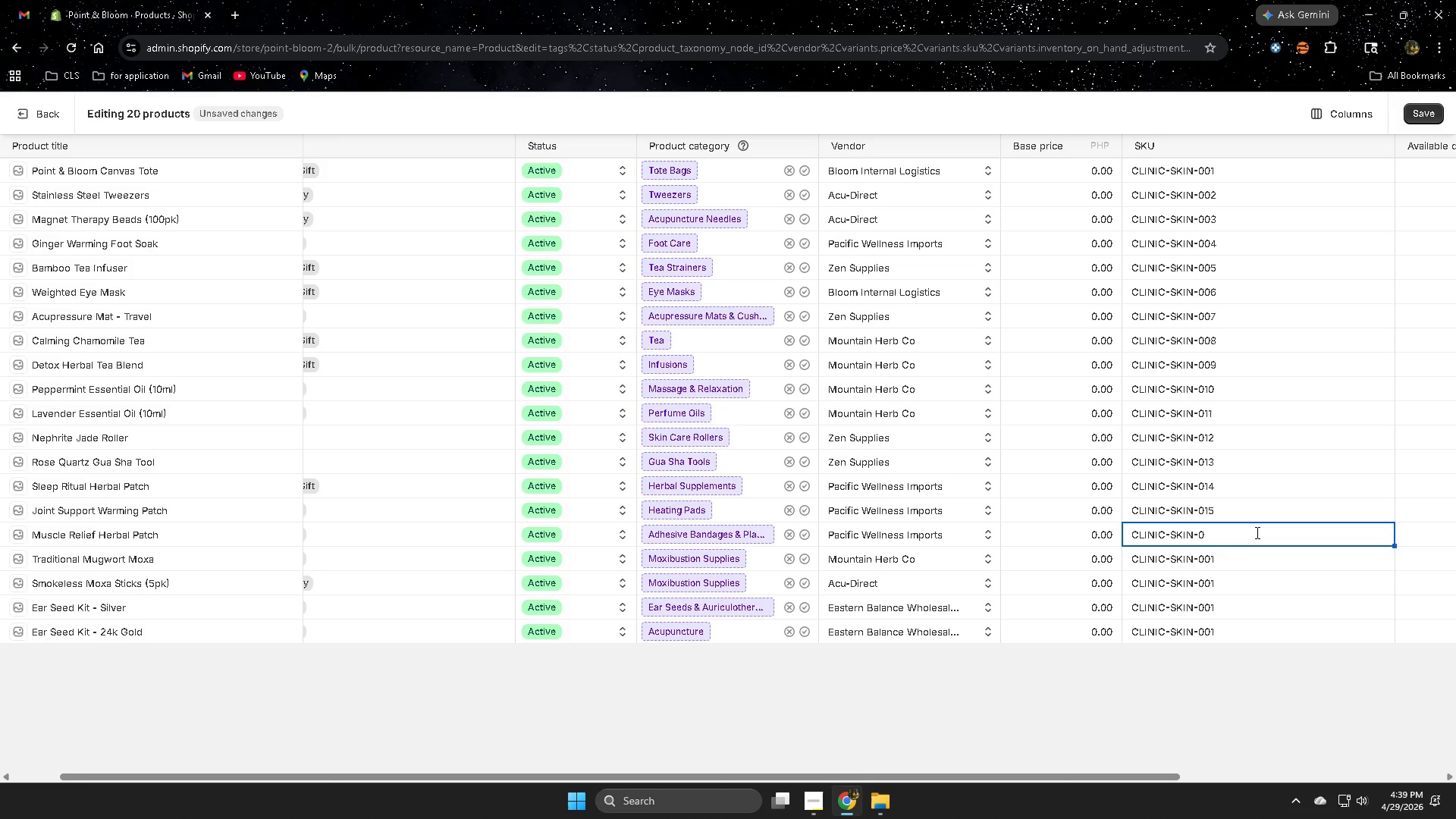 
key(Numpad1)
 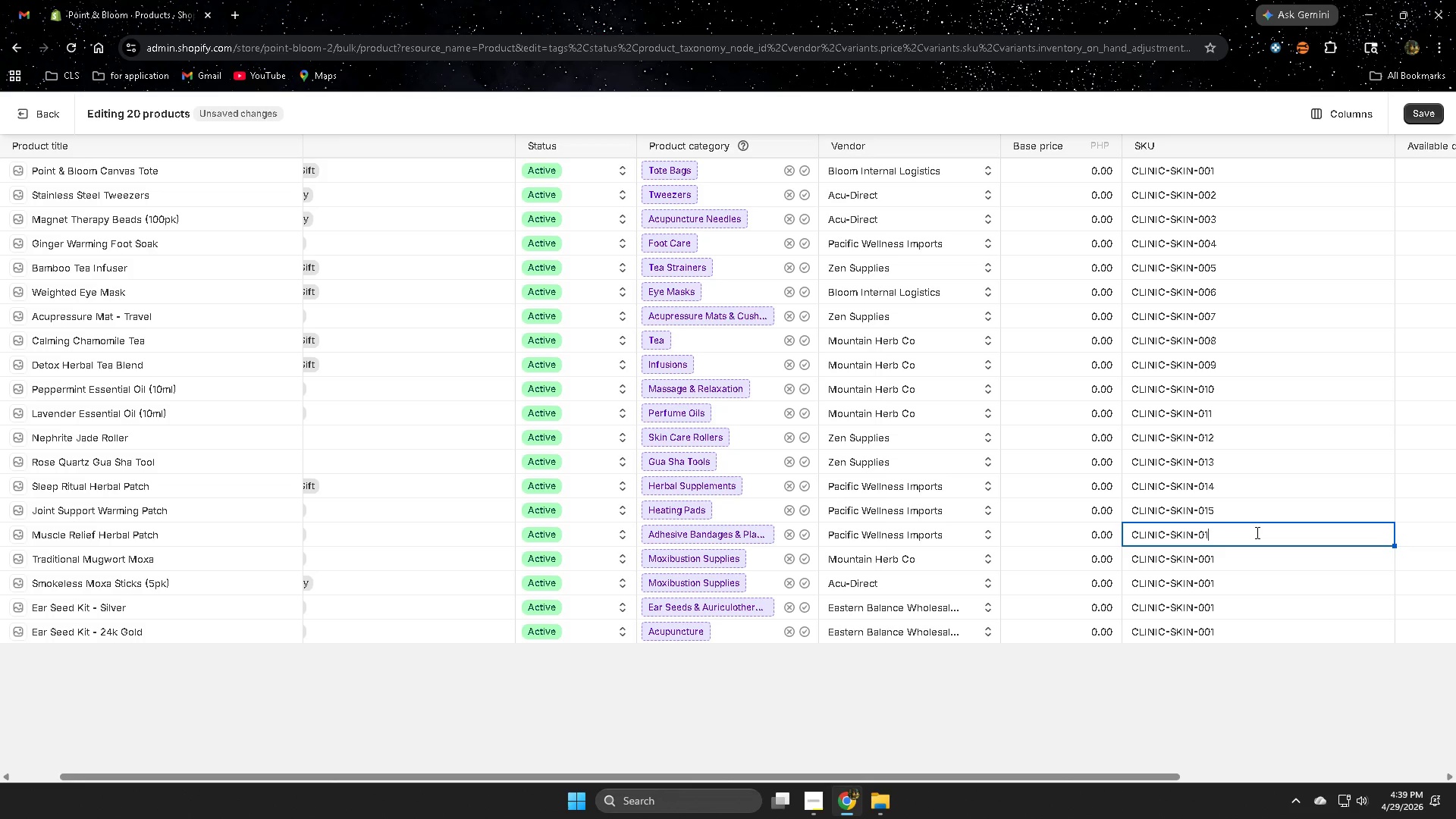 
key(Numpad6)
 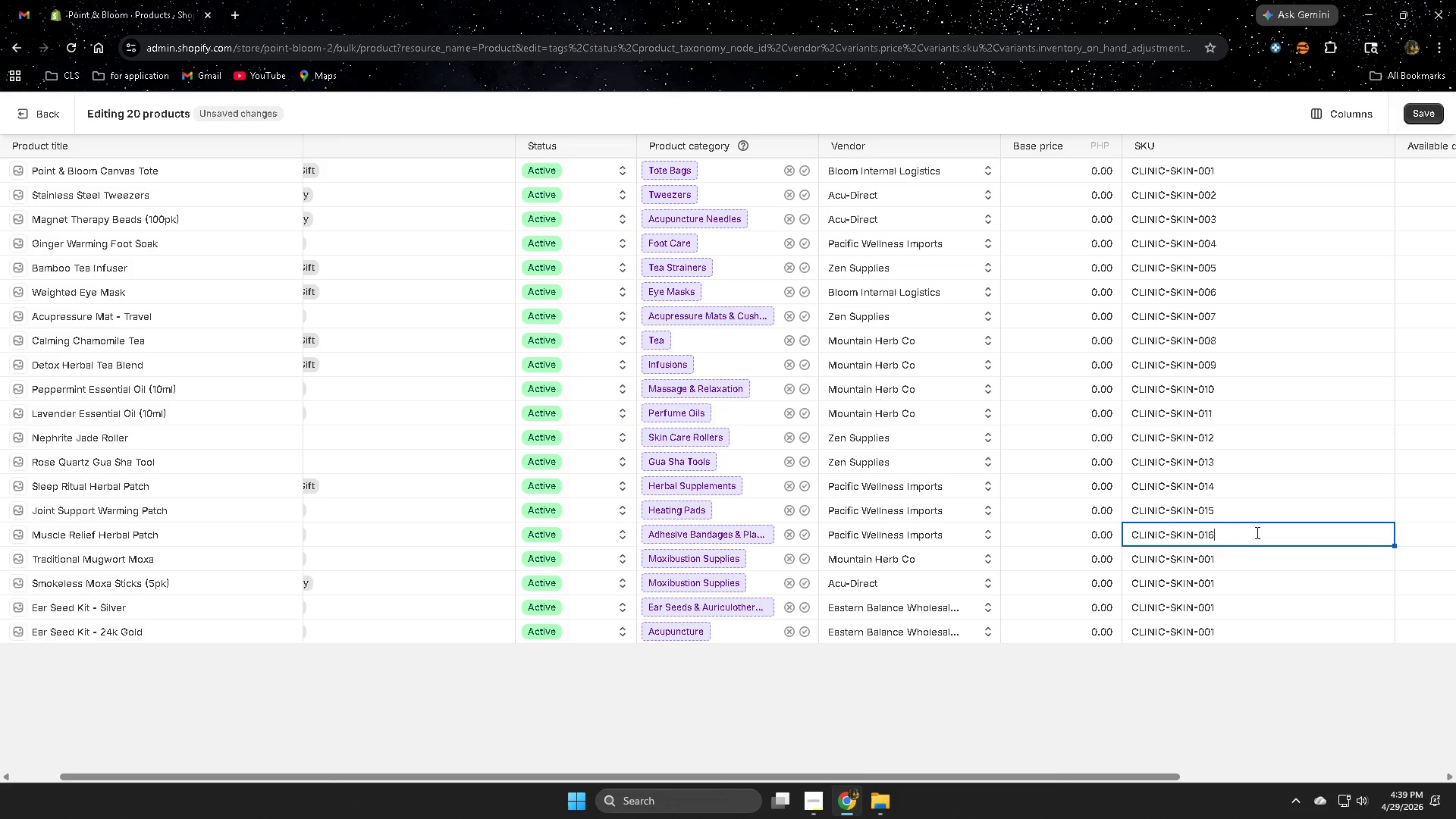 
key(ArrowDown)
 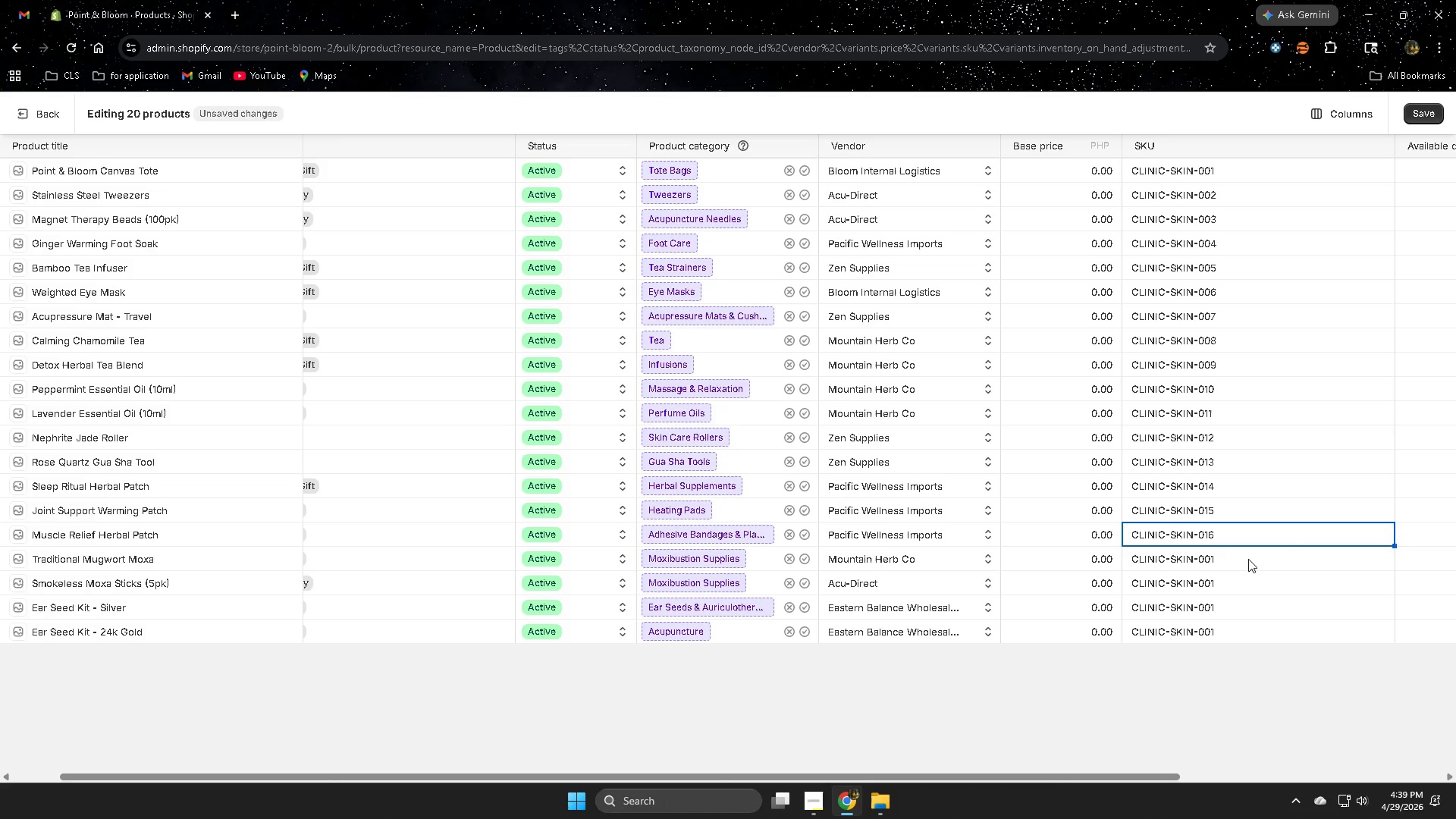 
double_click([1248, 559])
 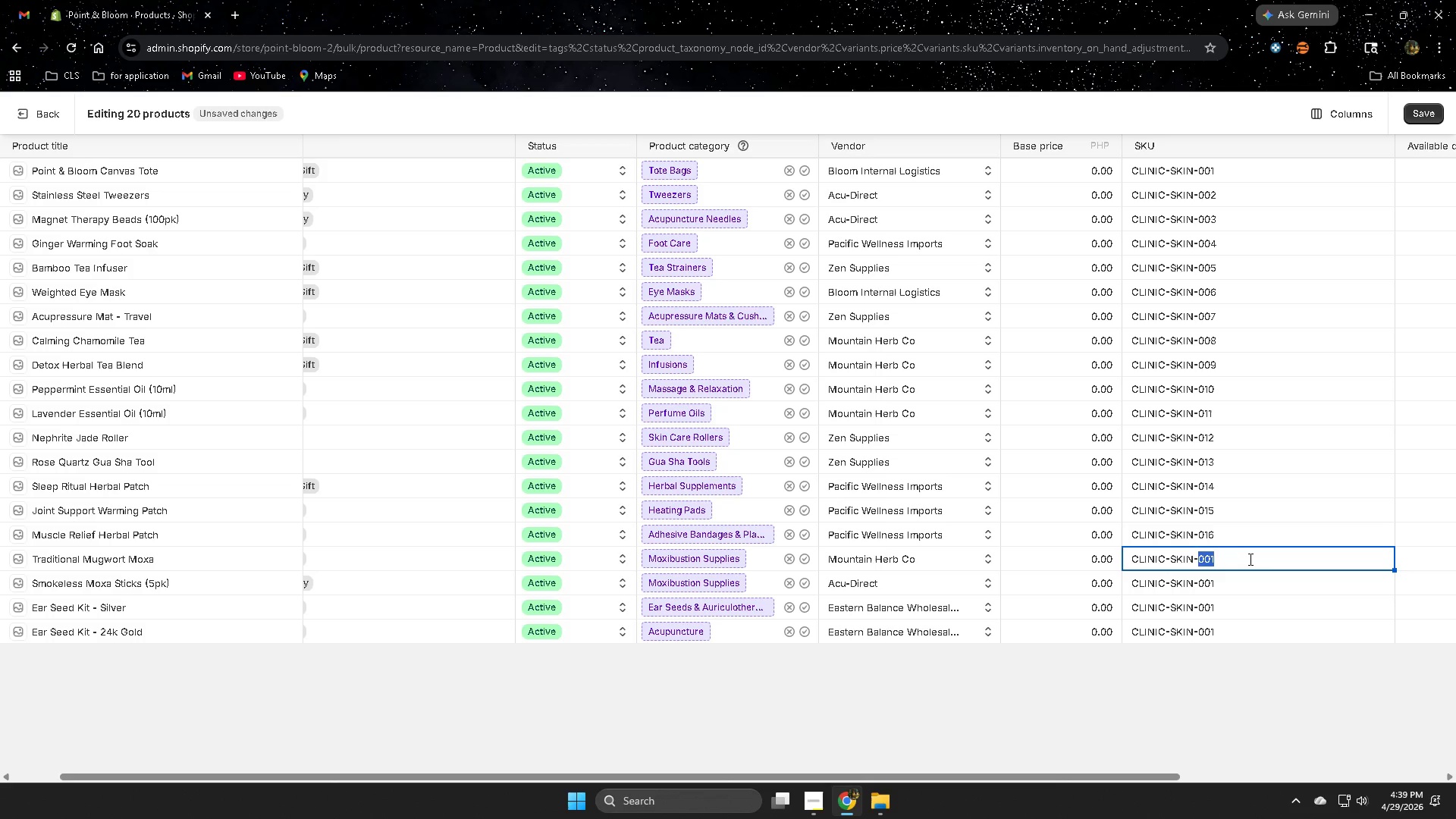 
key(ArrowRight)
 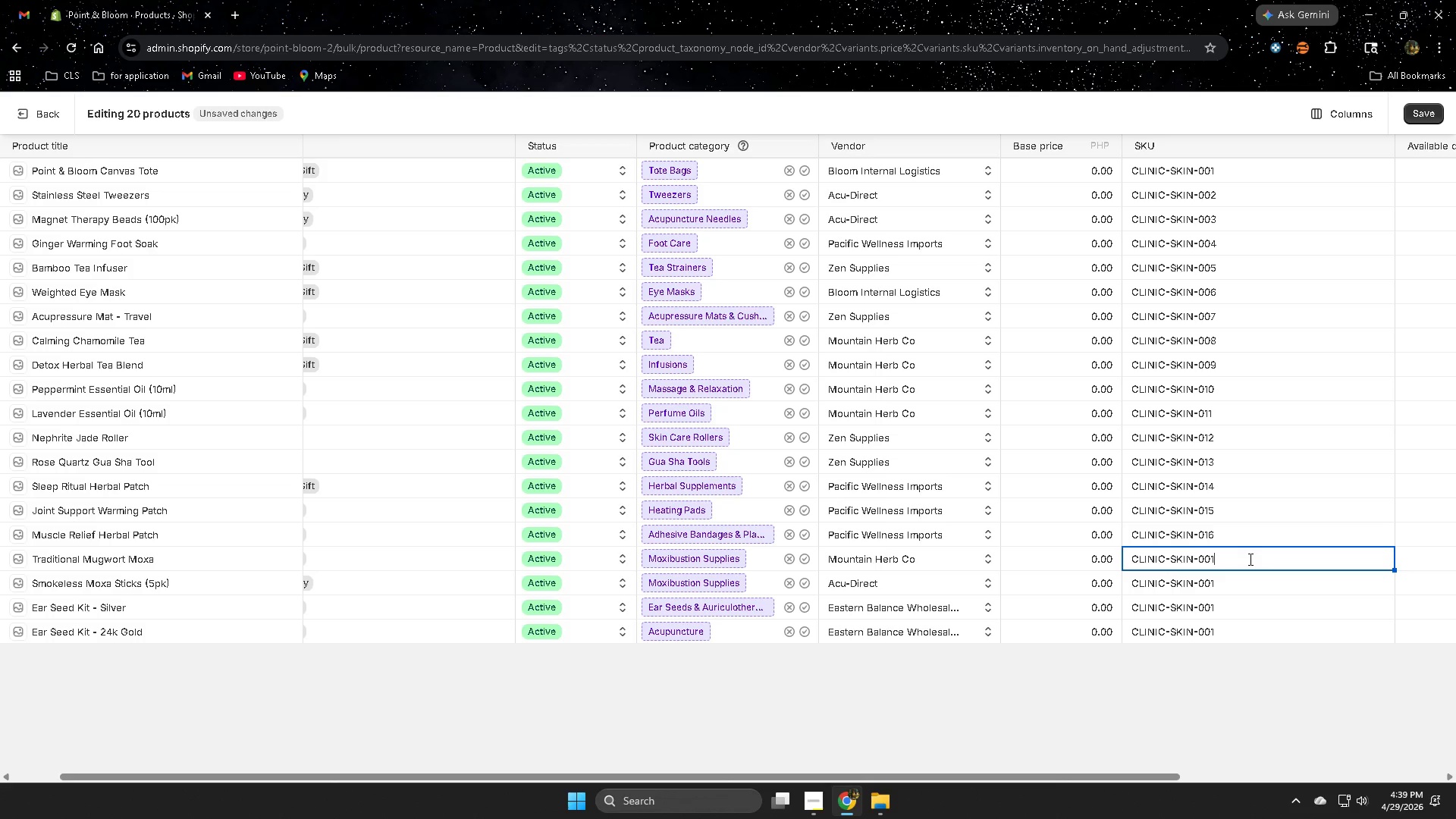 
key(Backspace)
 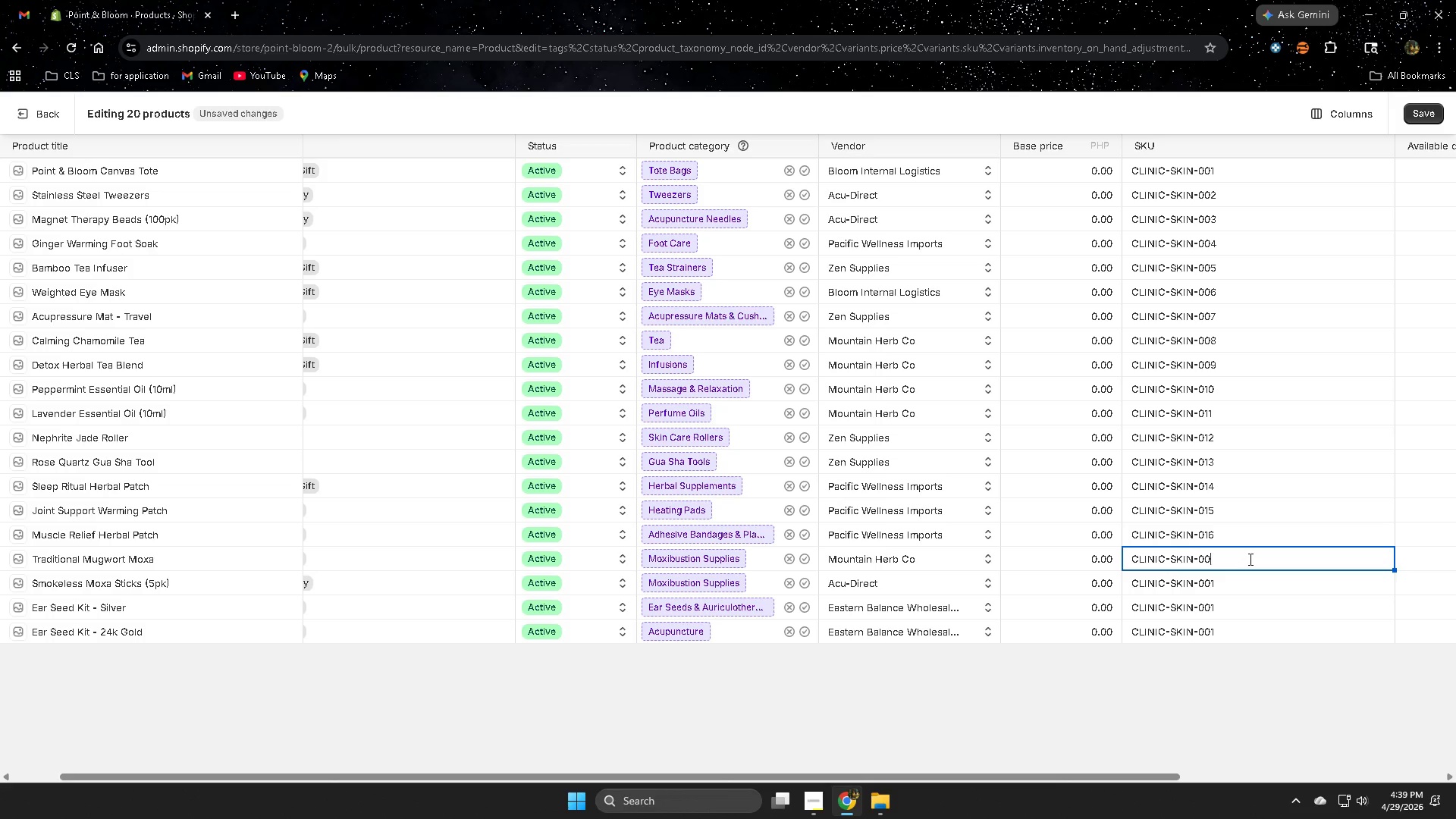 
key(Backspace)
 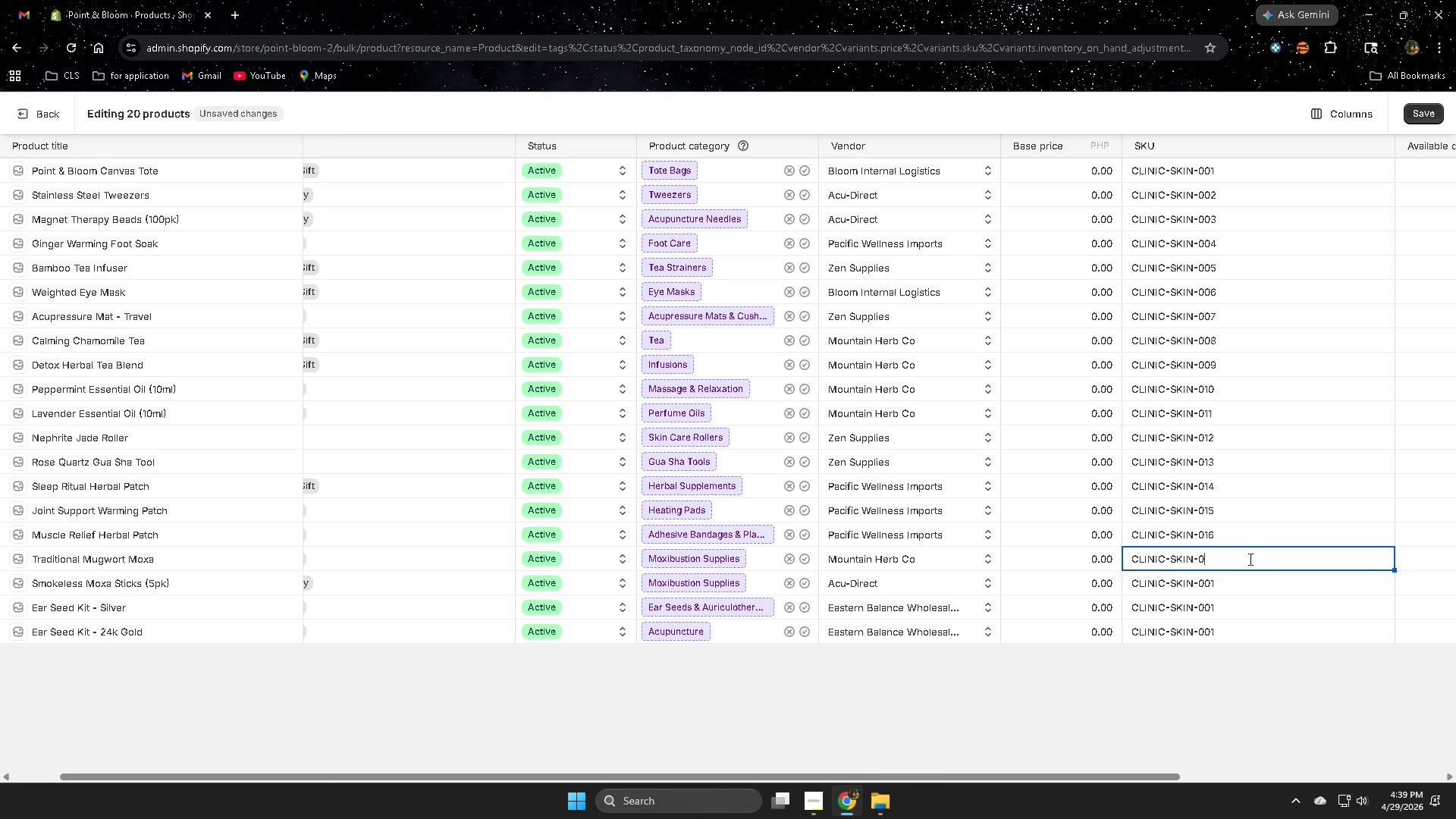 
key(Numpad1)
 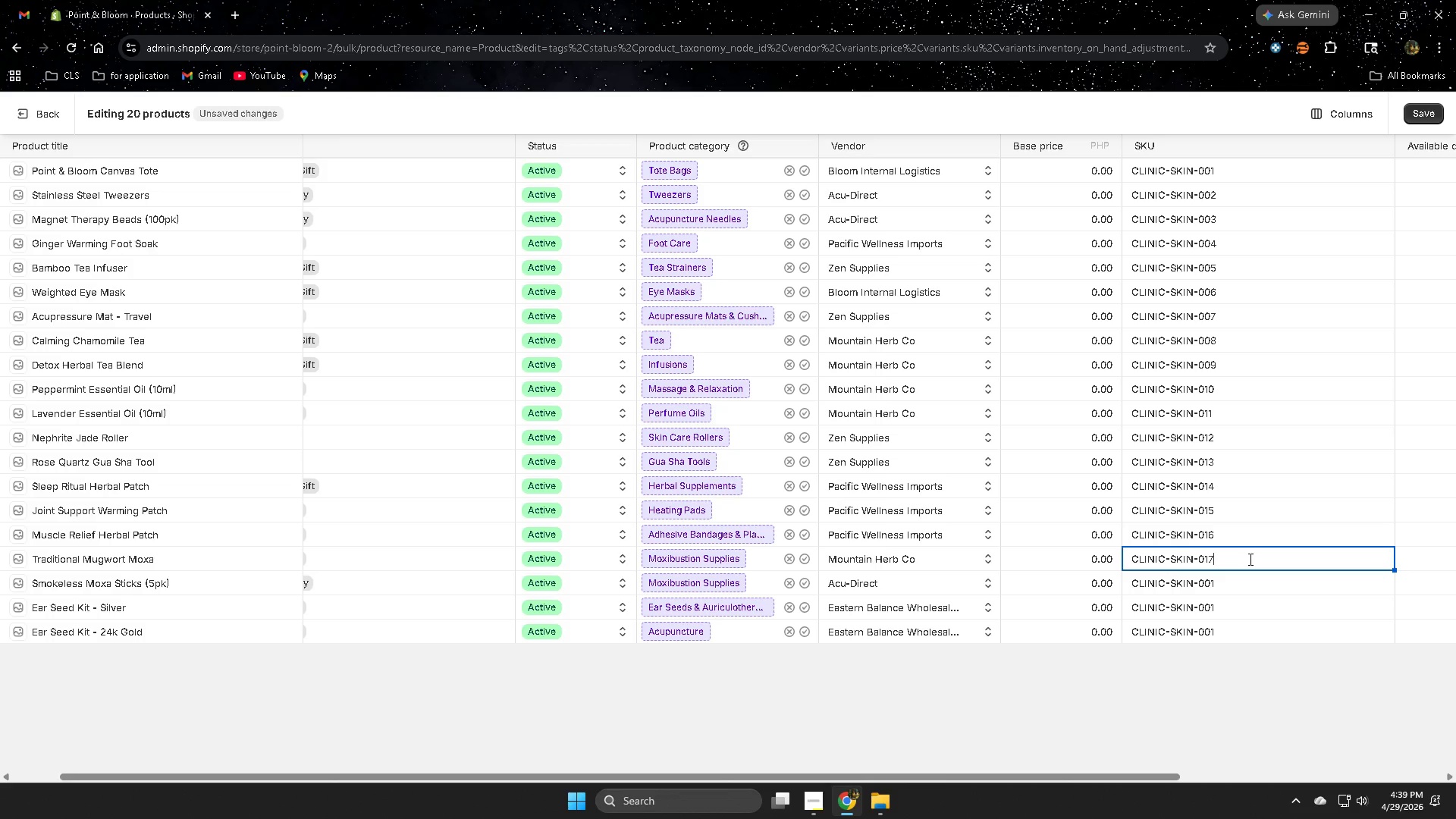 
key(Numpad7)
 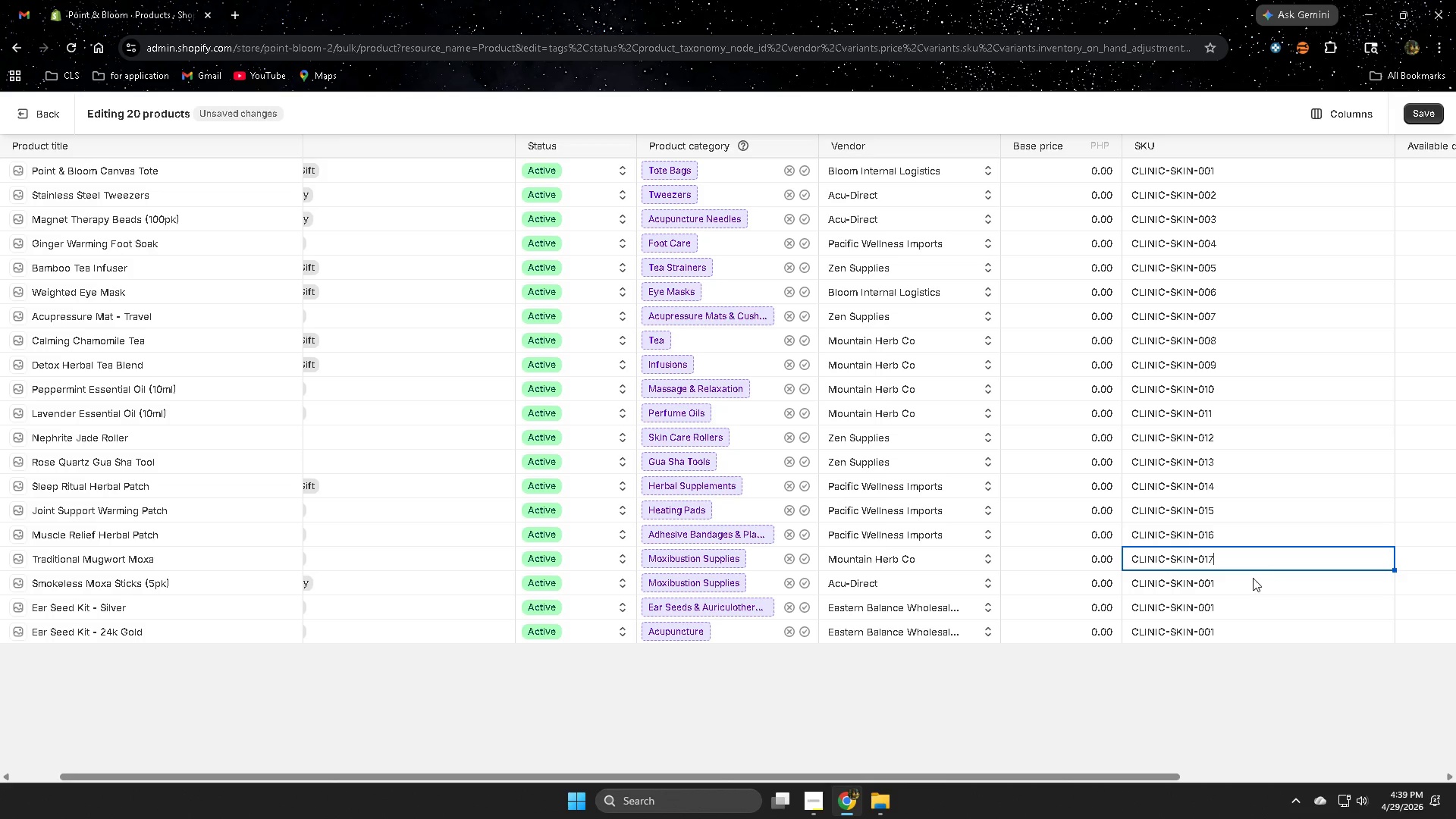 
double_click([1255, 582])
 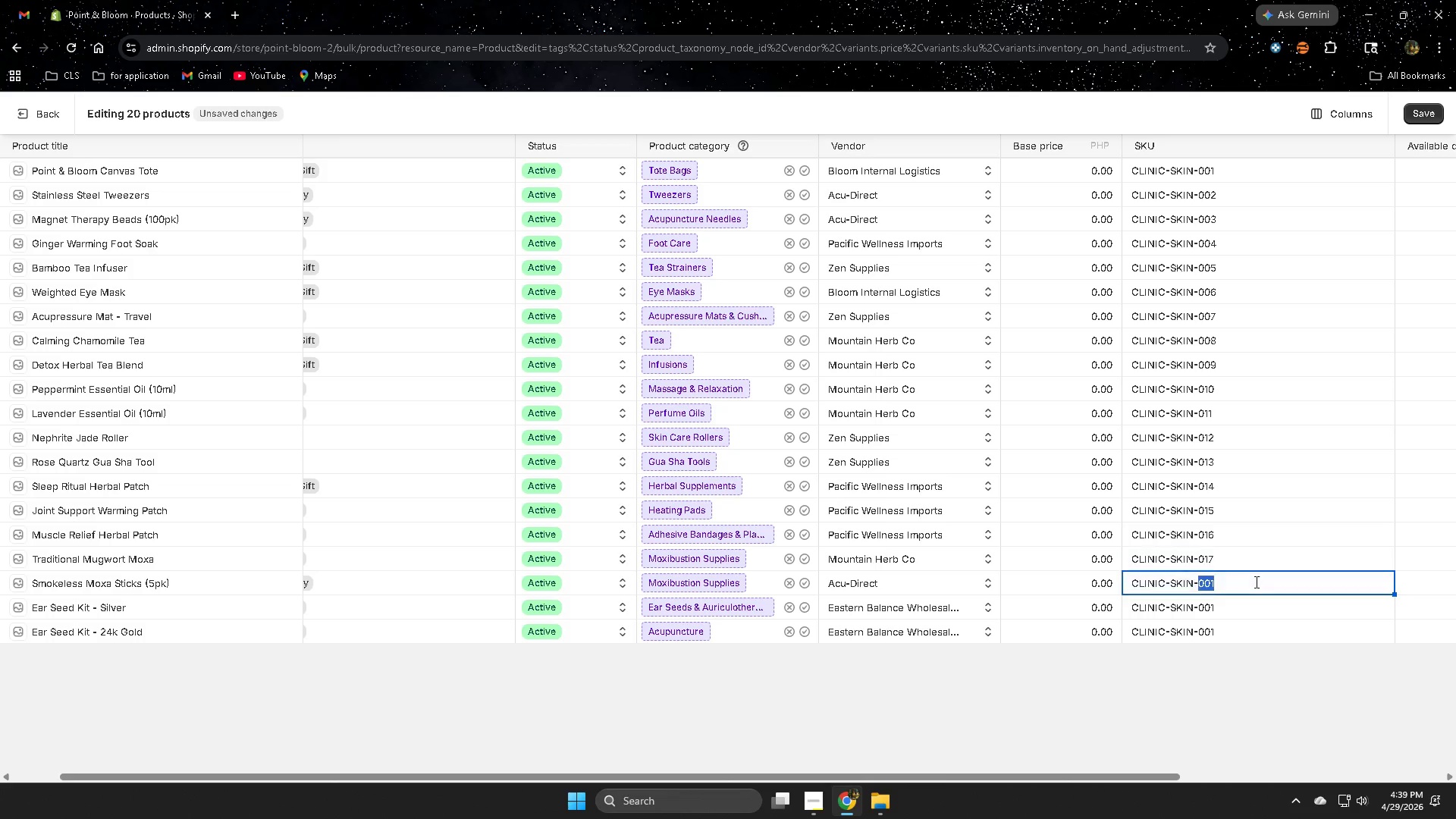 
triple_click([1255, 582])
 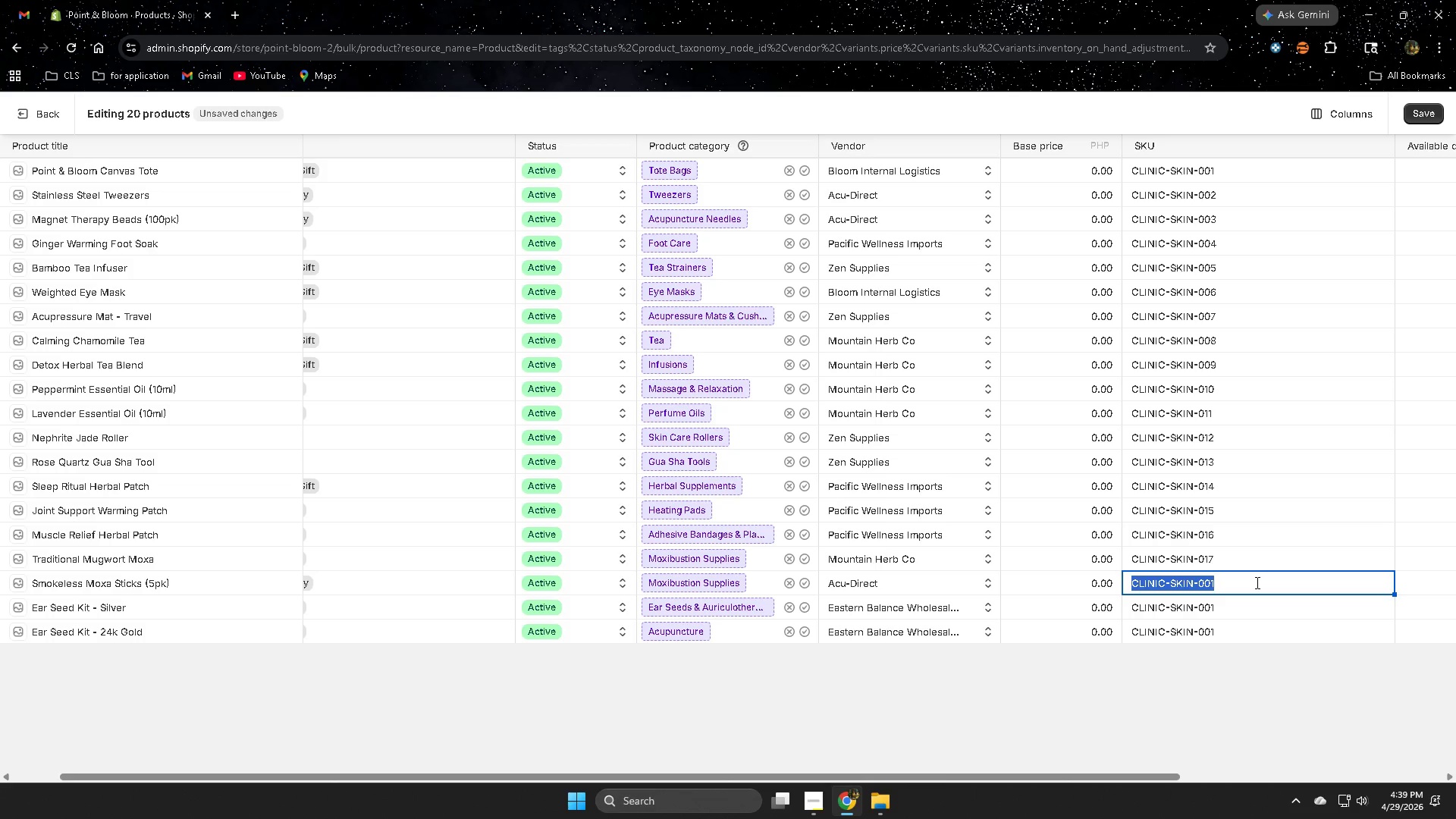 
key(ArrowRight)
 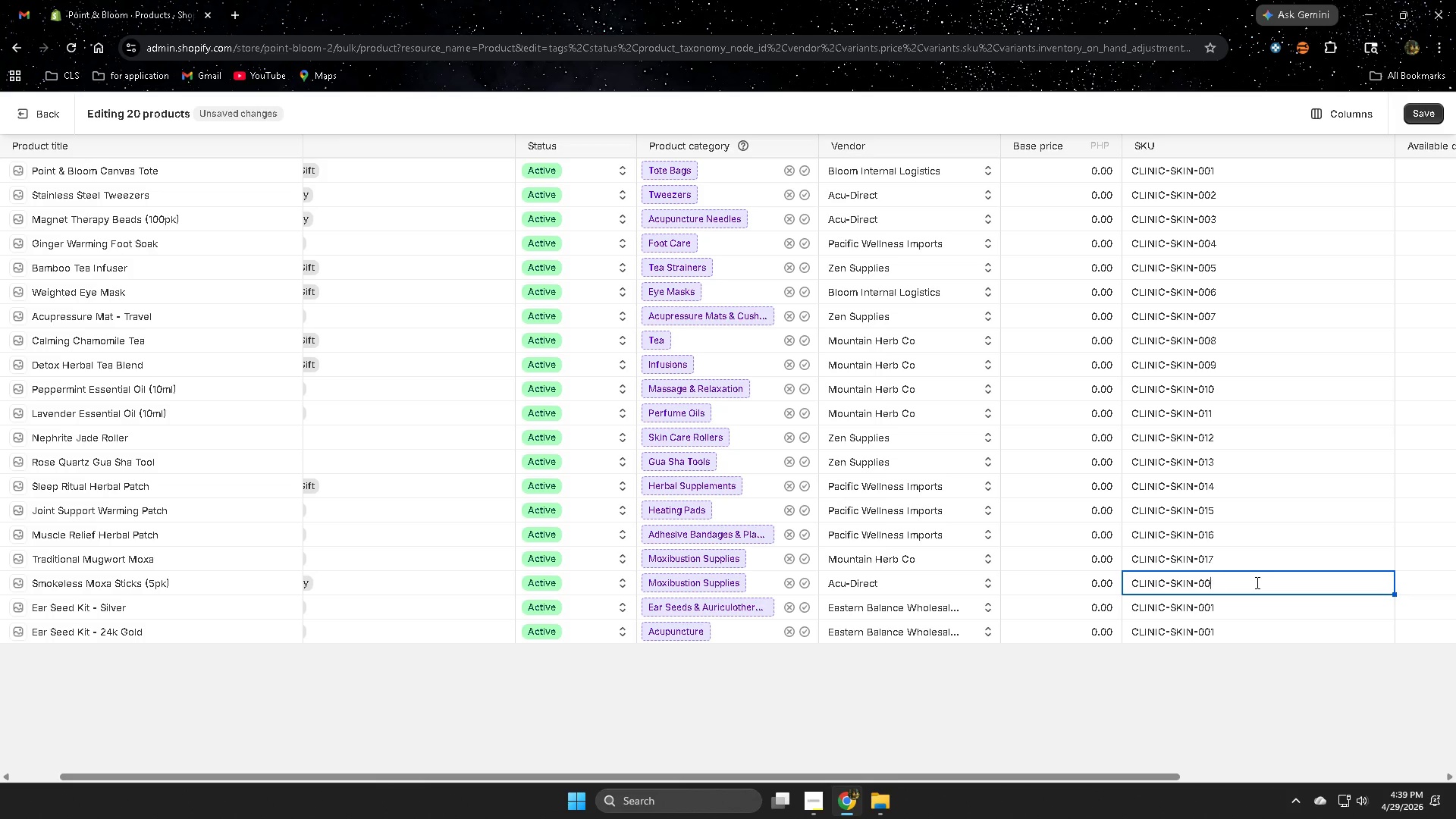 
key(Backspace)
 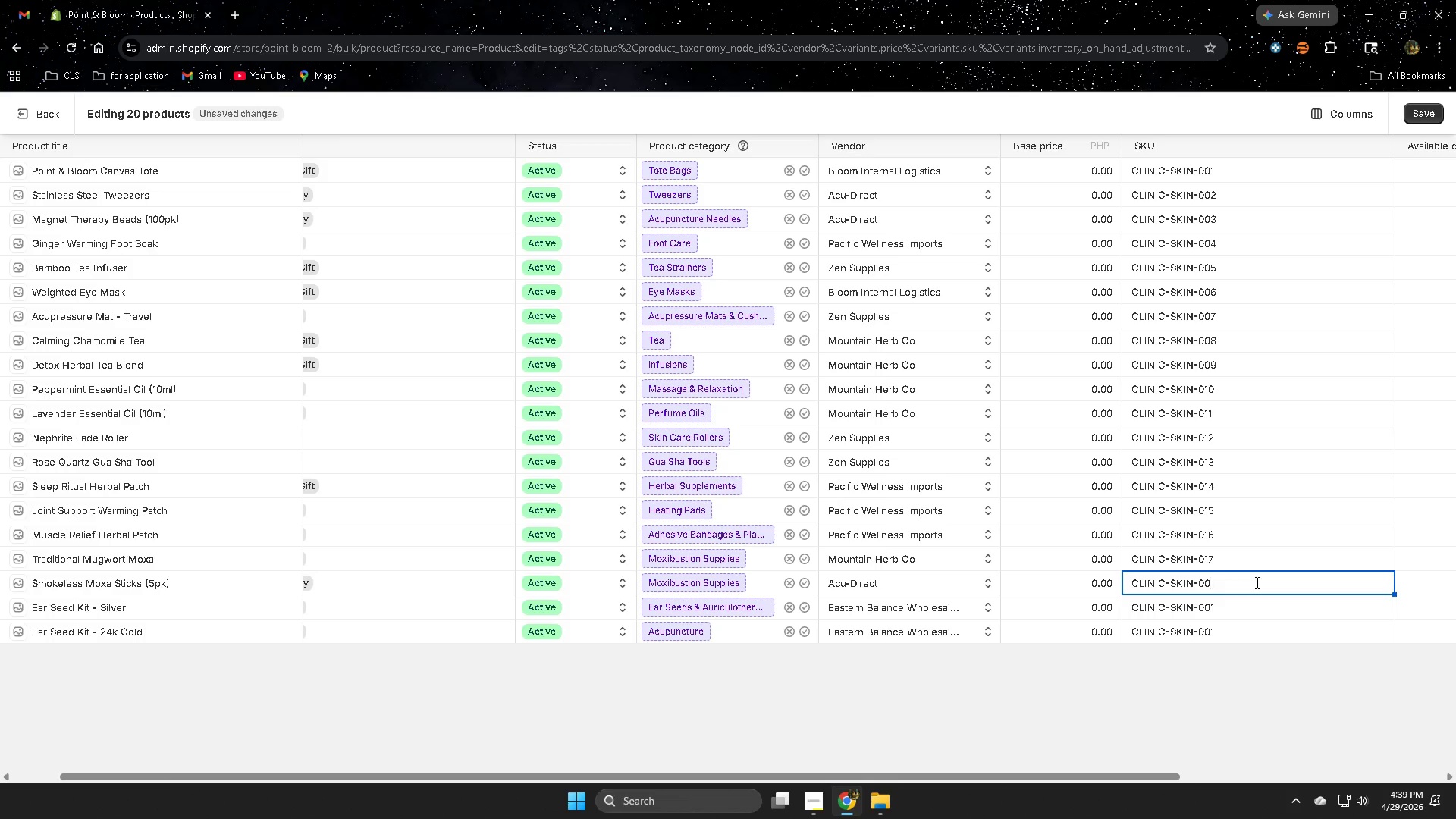 
key(Backspace)
 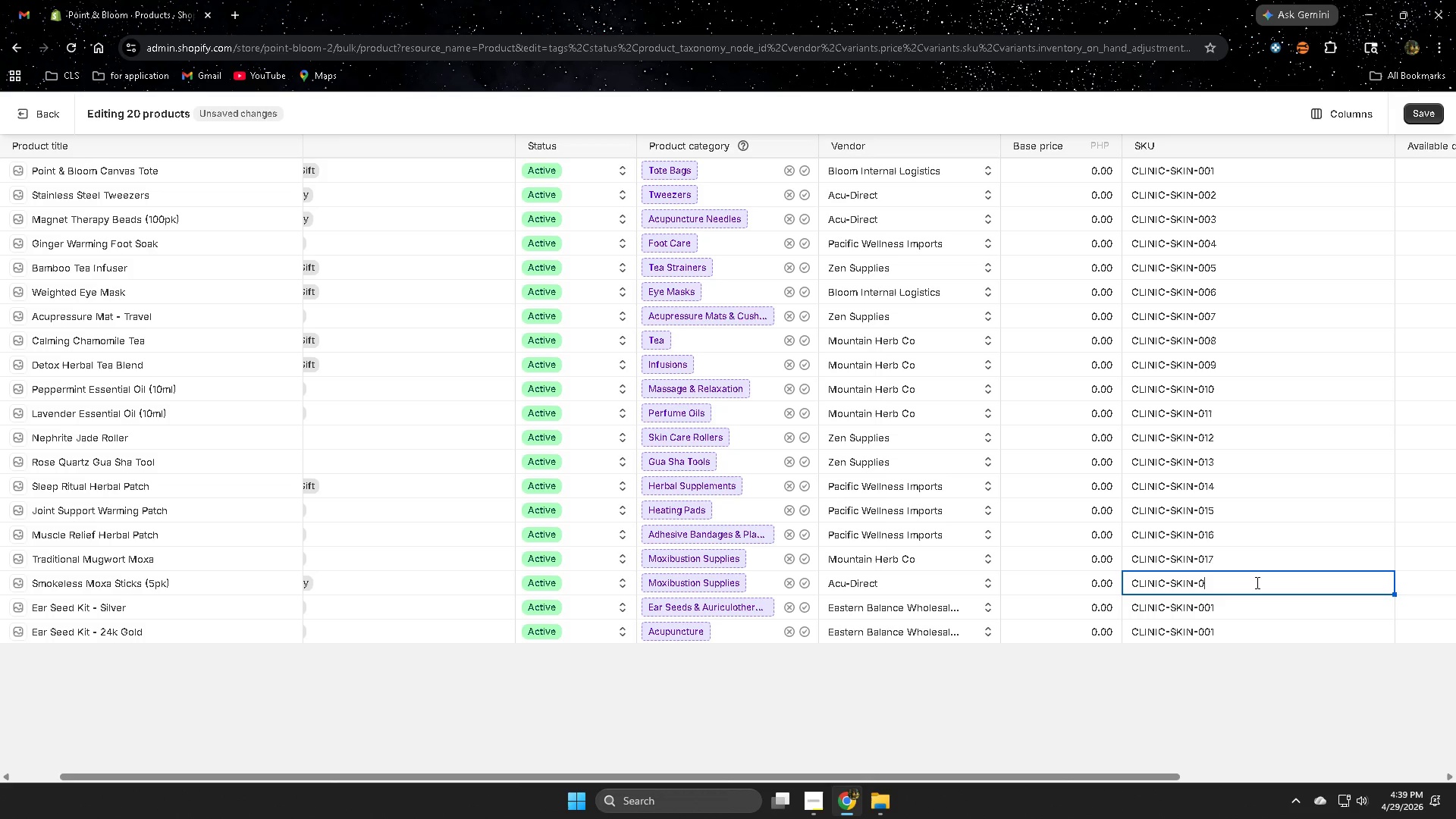 
key(Numpad1)
 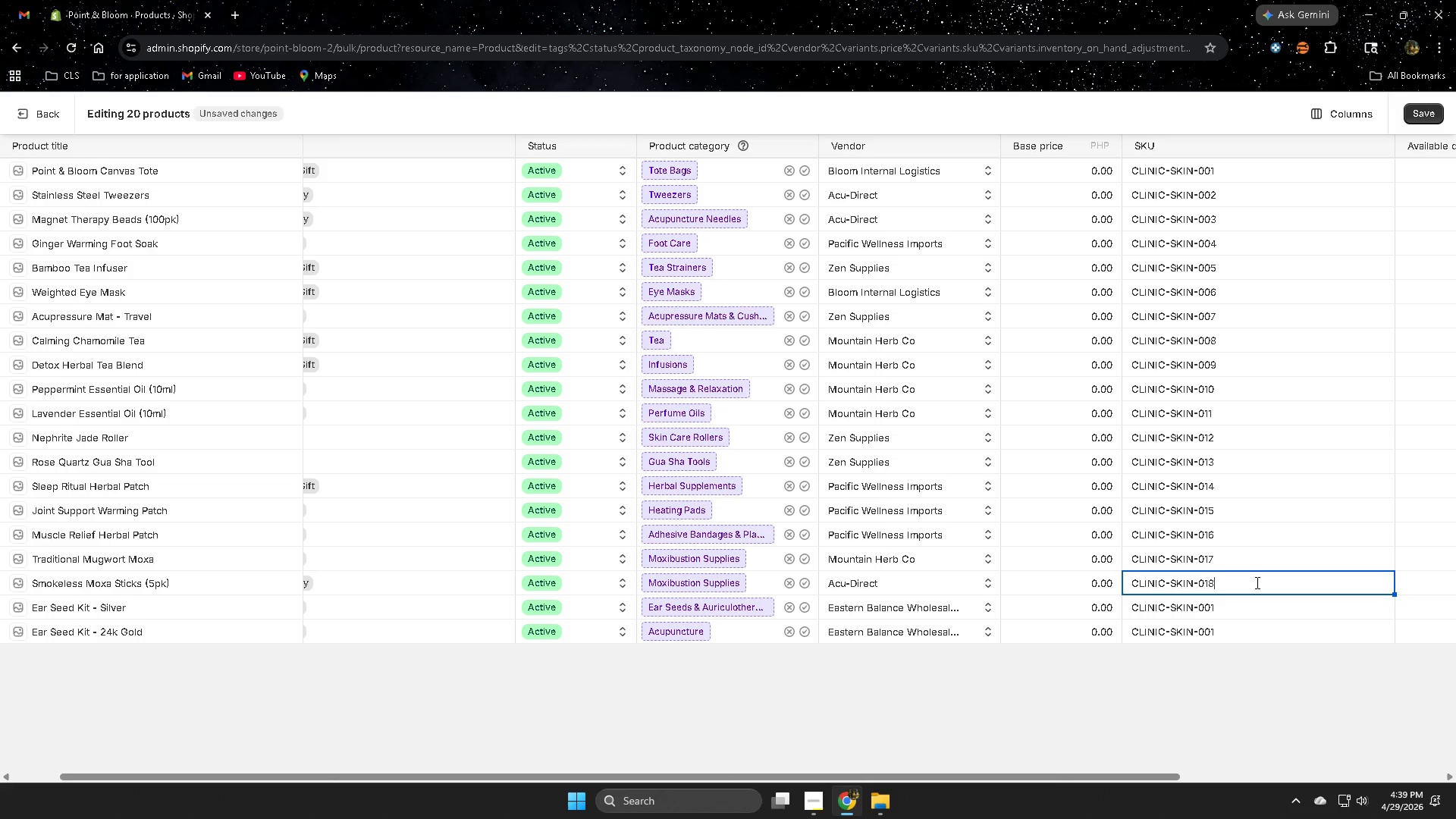 
key(Numpad8)
 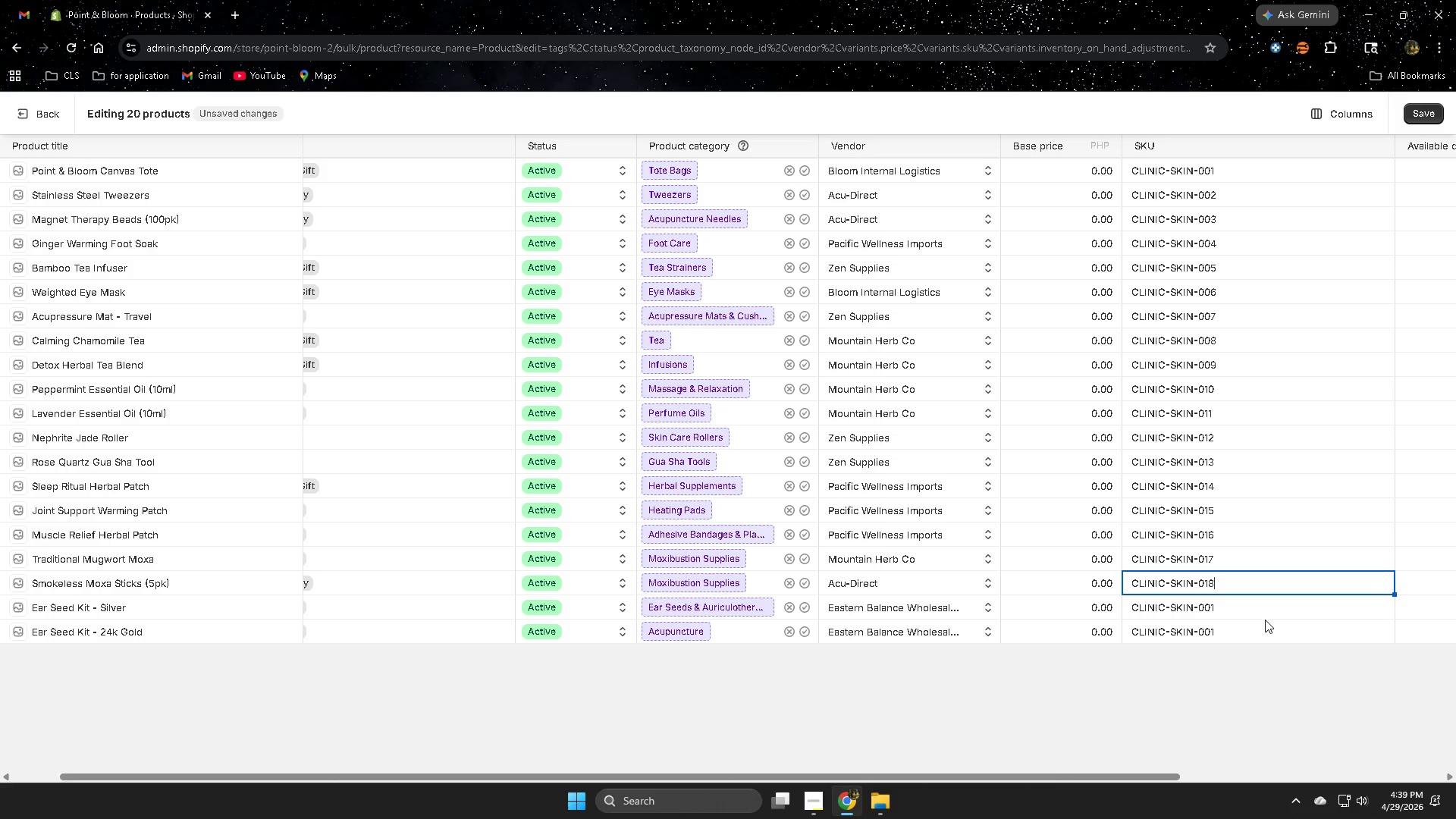 
double_click([1263, 610])
 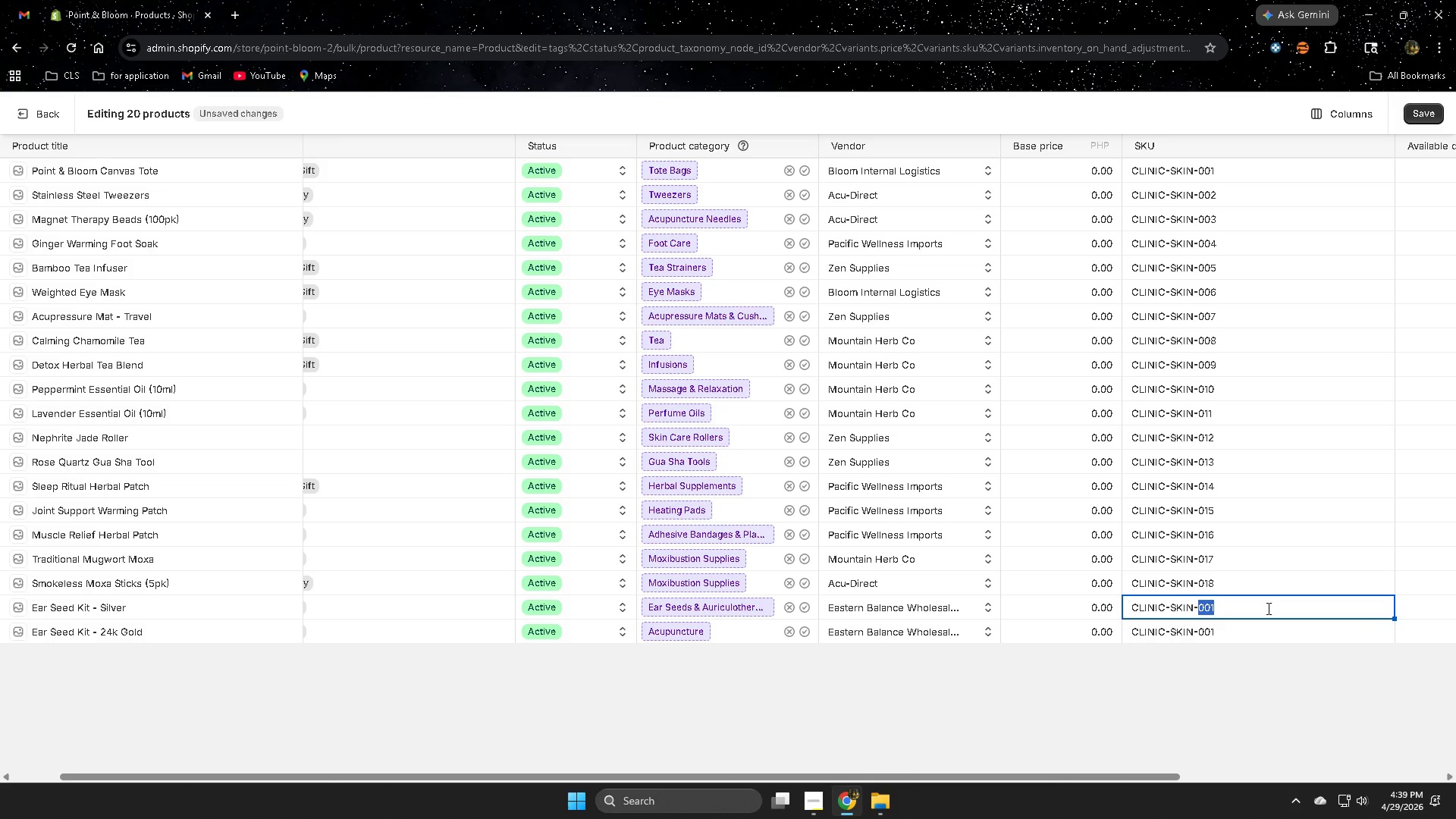 
key(ArrowRight)
 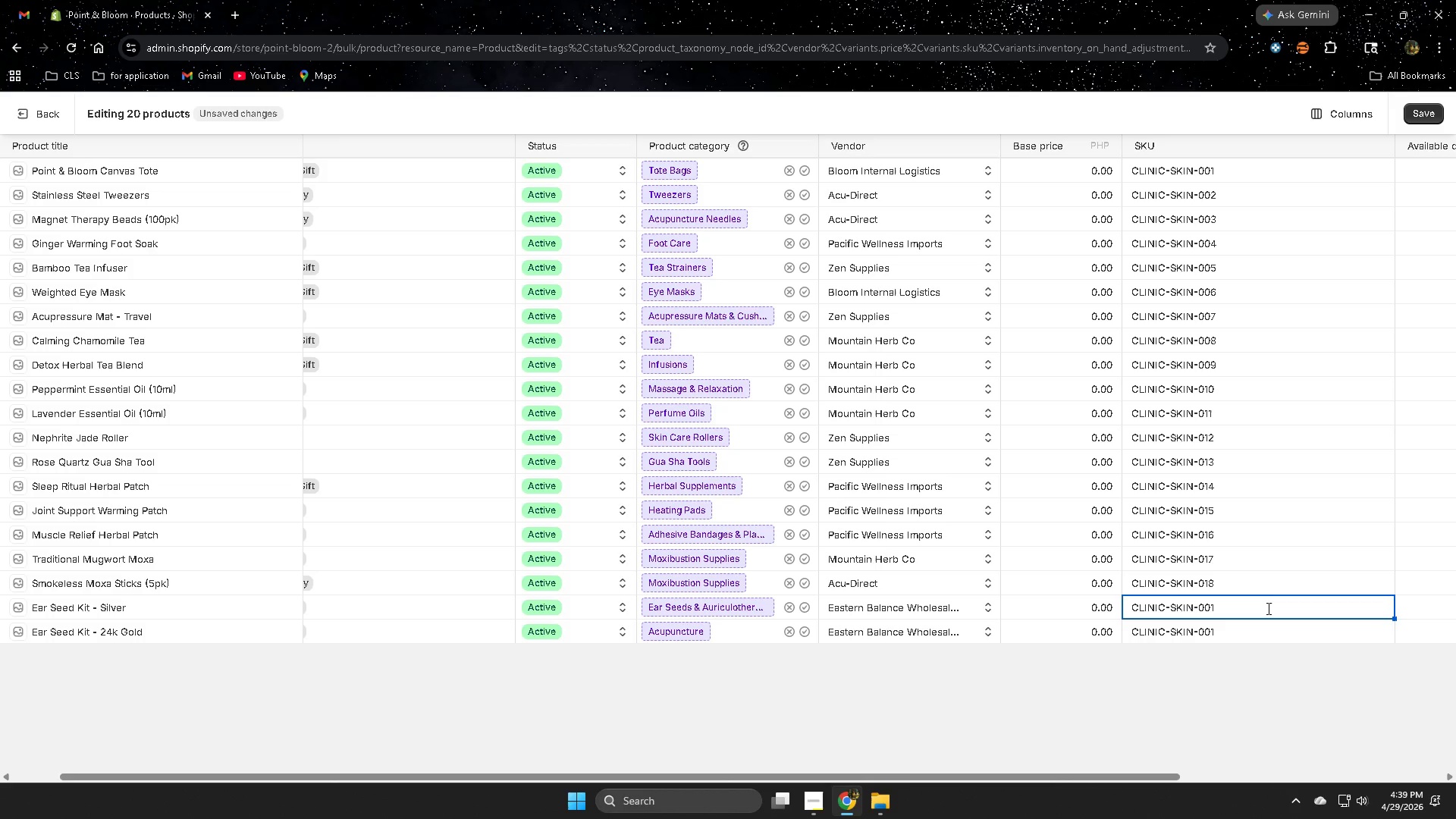 
key(Numpad1)
 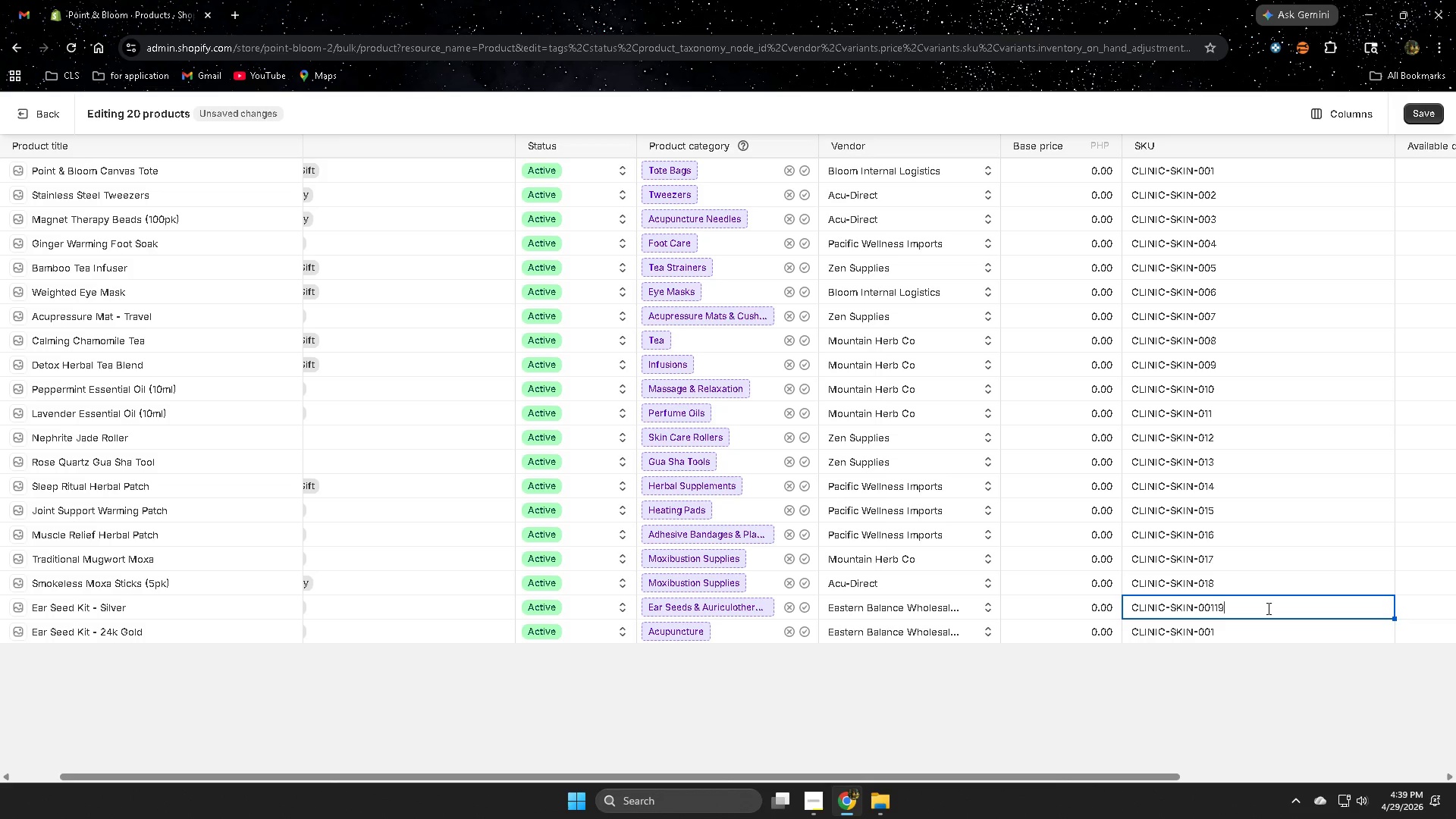 
key(Numpad9)
 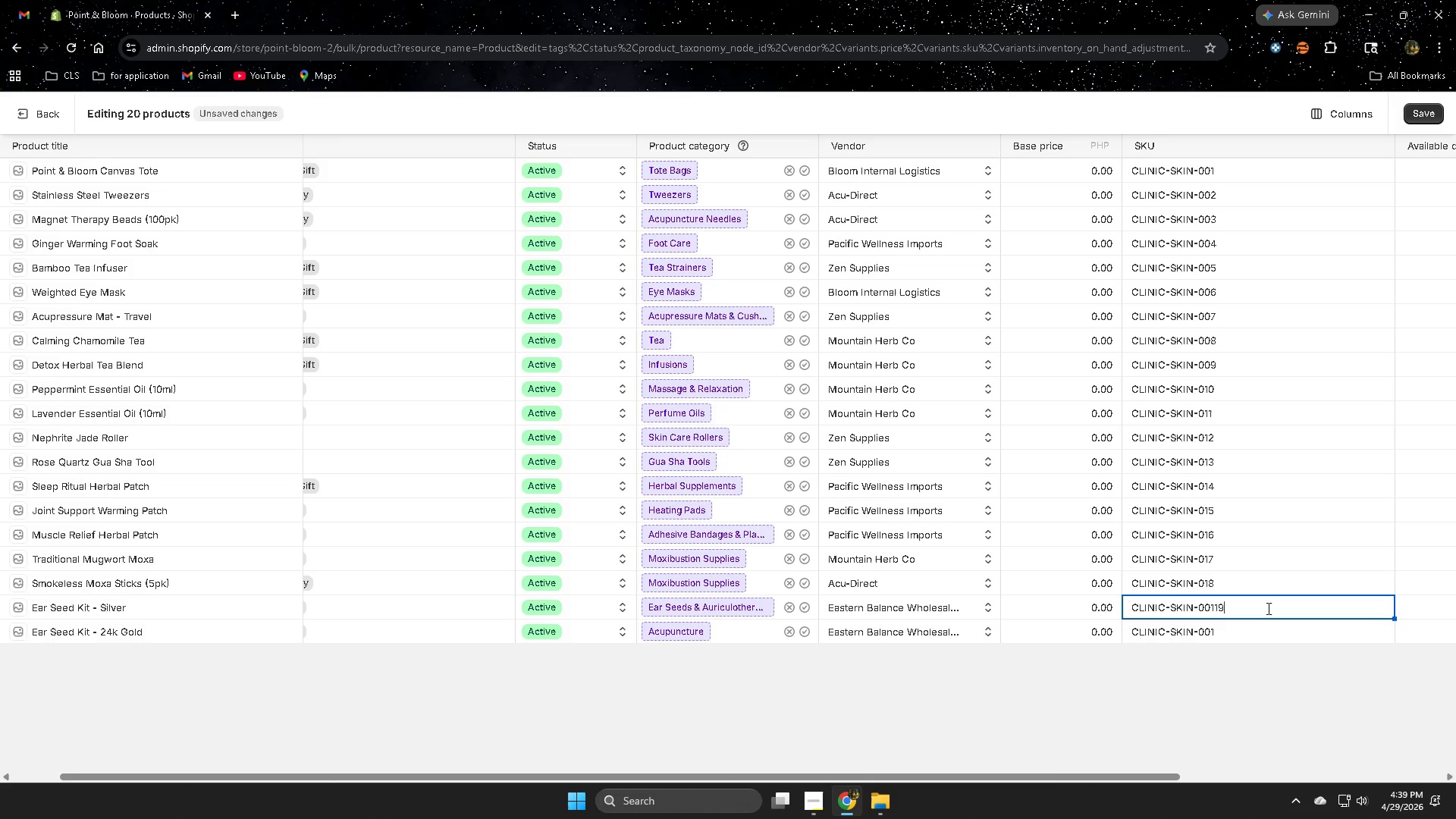 
key(Backspace)
 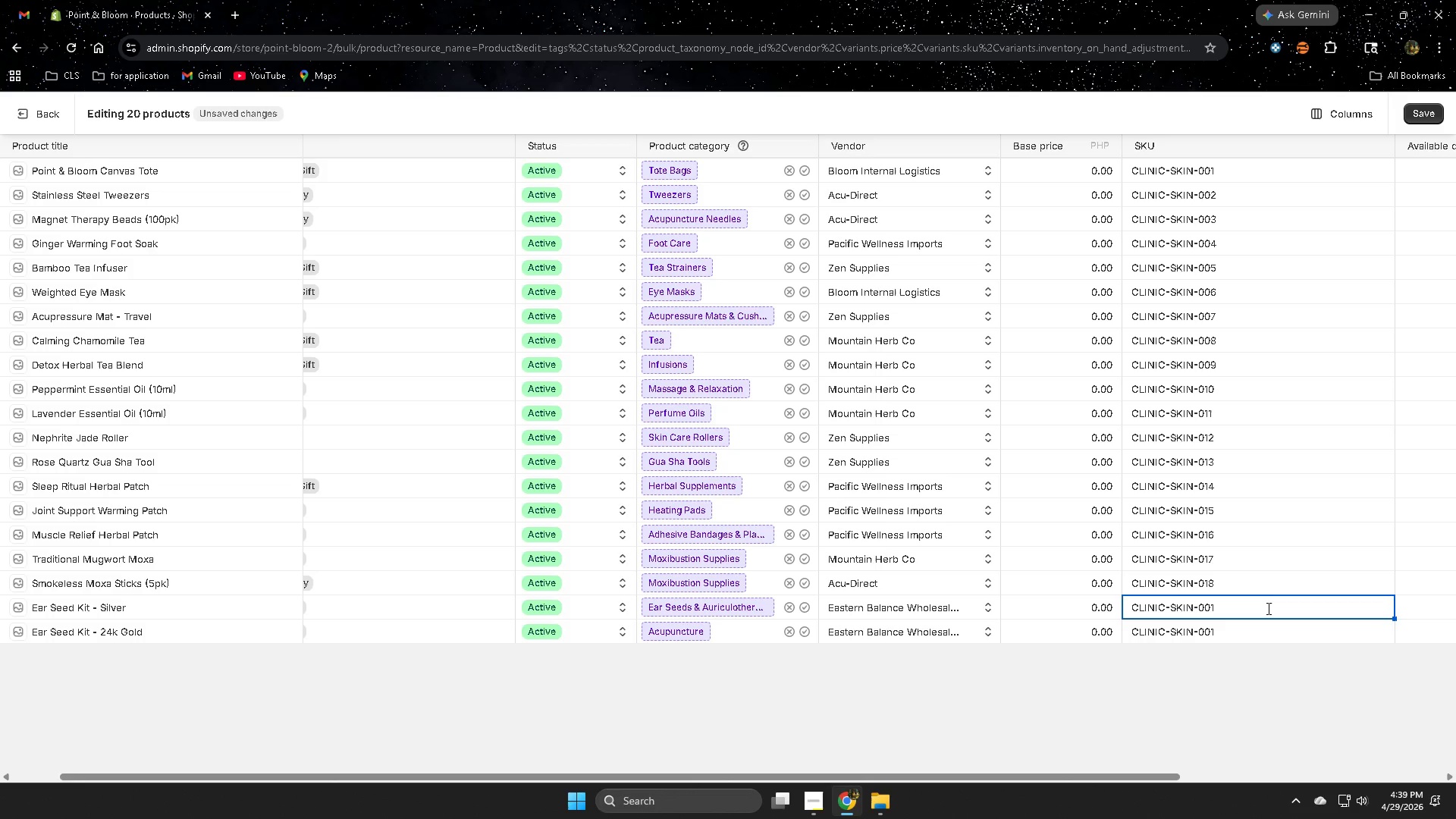 
key(Backspace)
 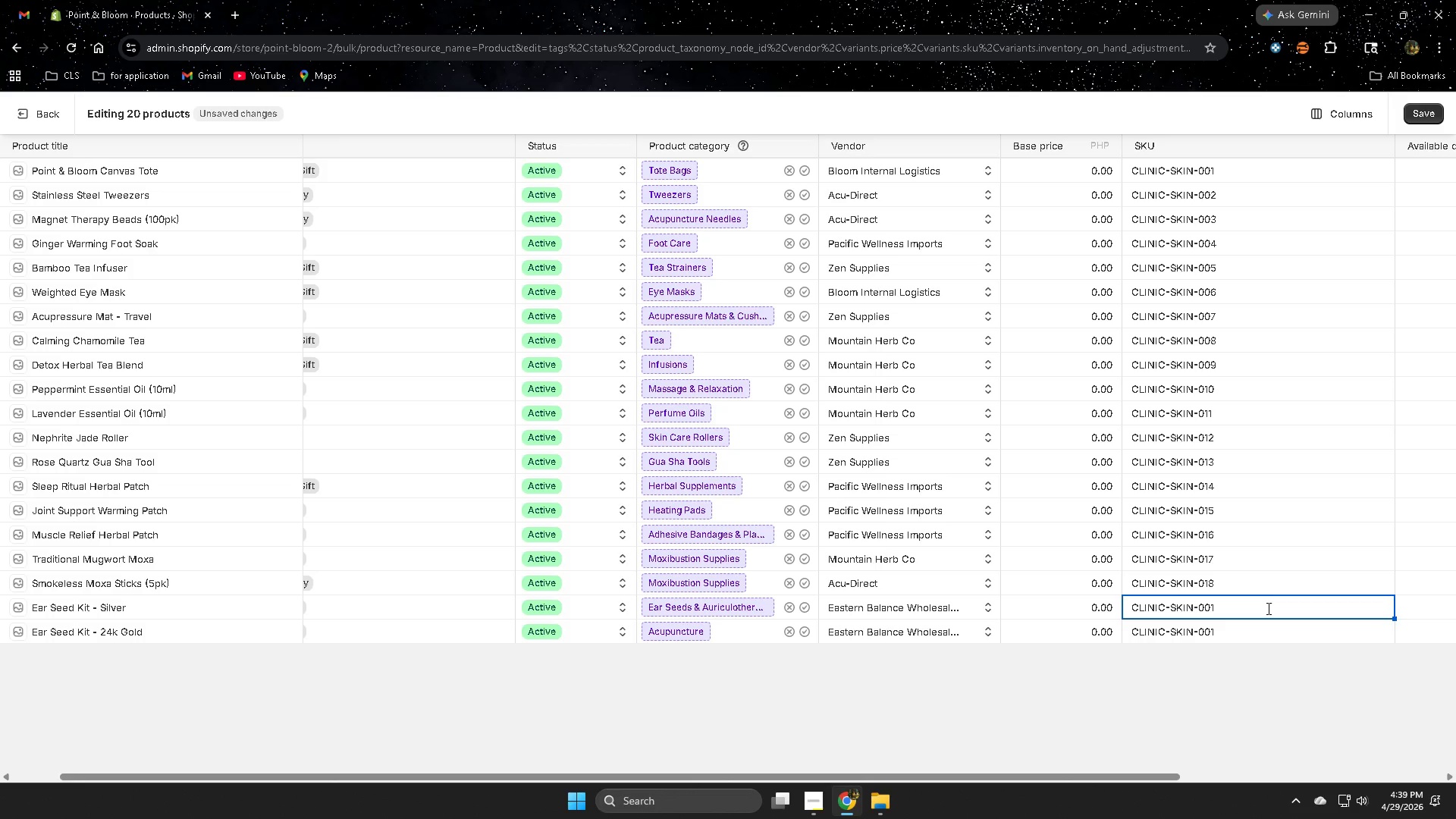 
key(Backspace)
 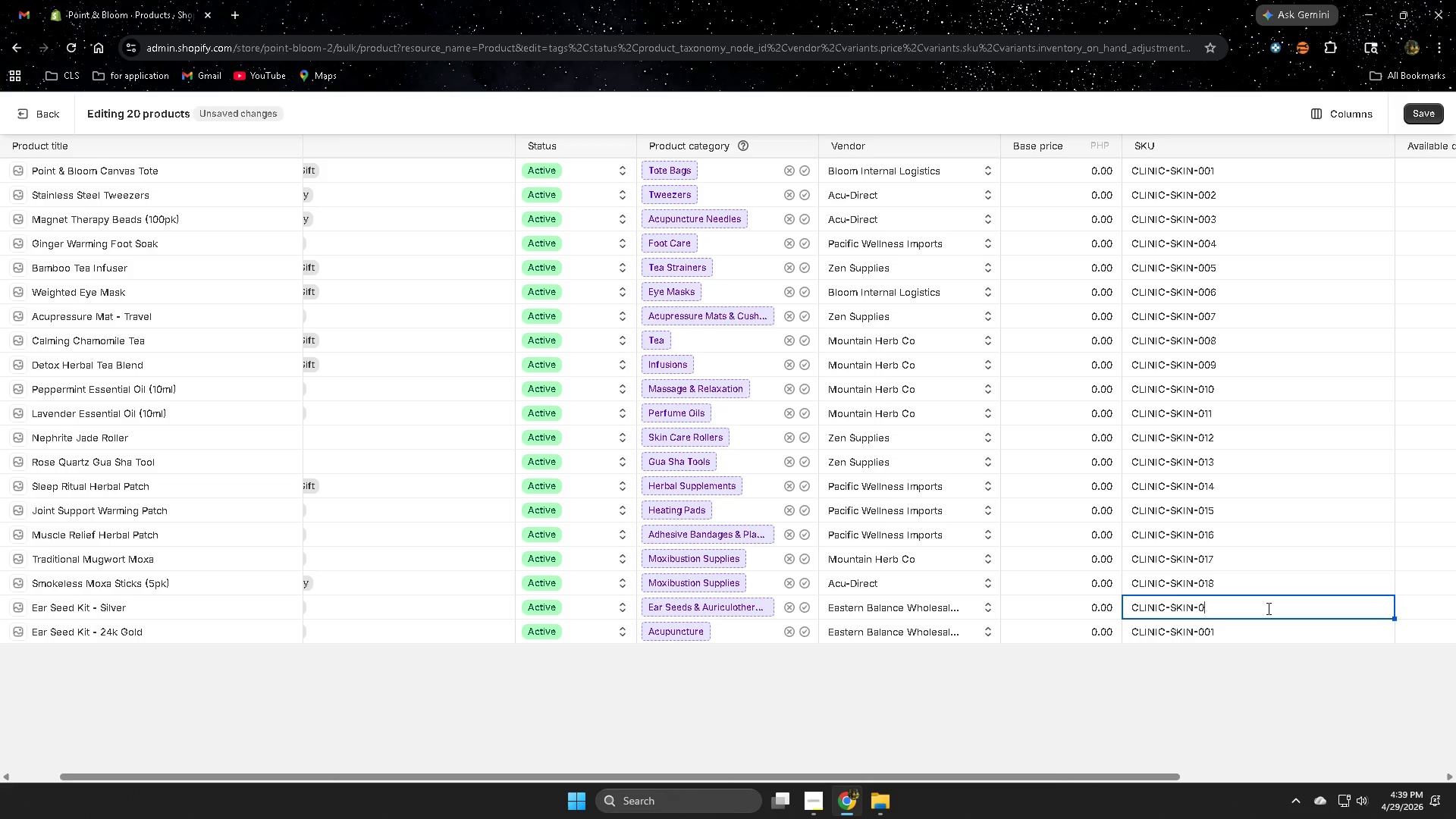 
key(Backspace)
 